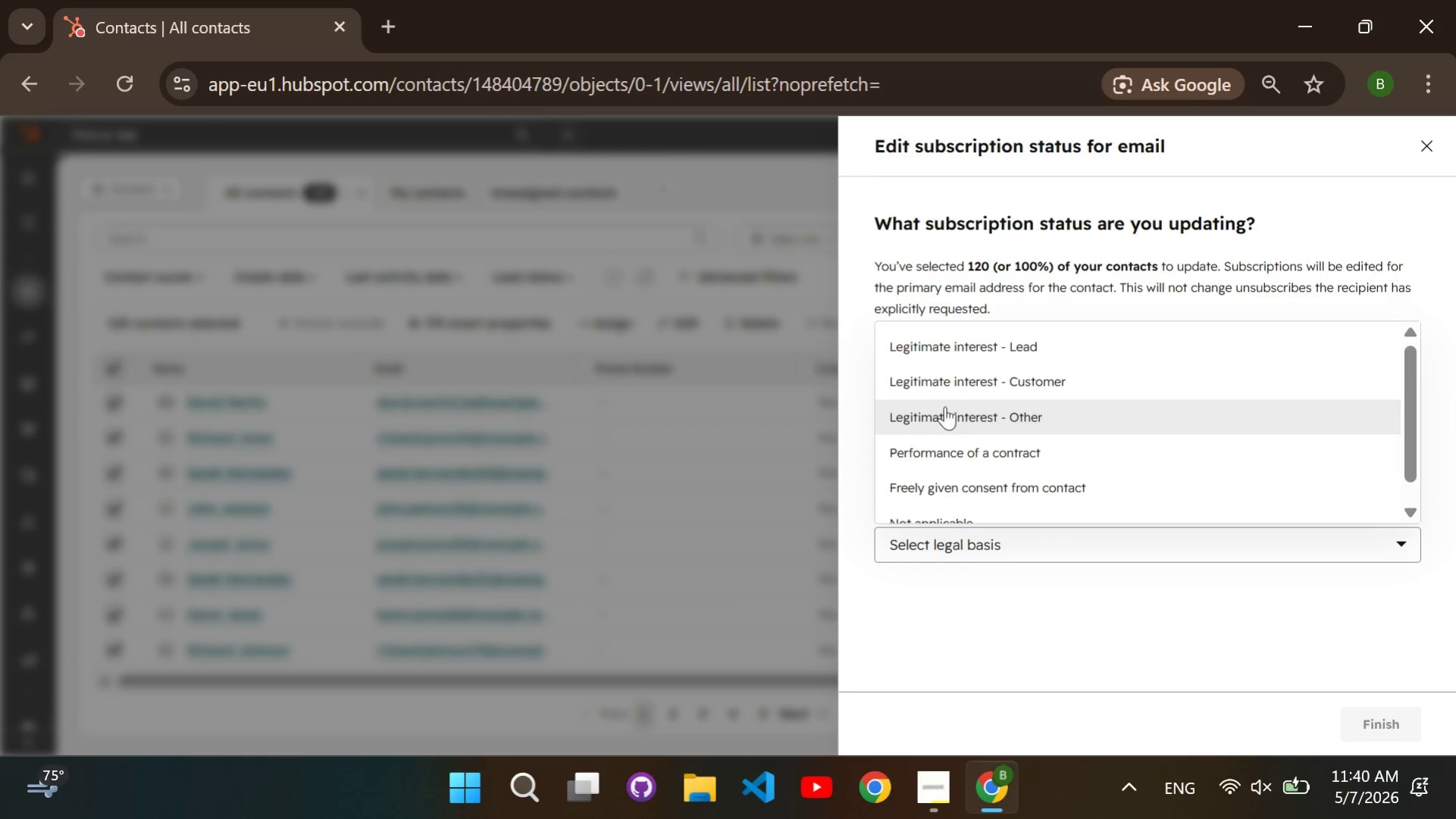 
double_click([939, 392])
 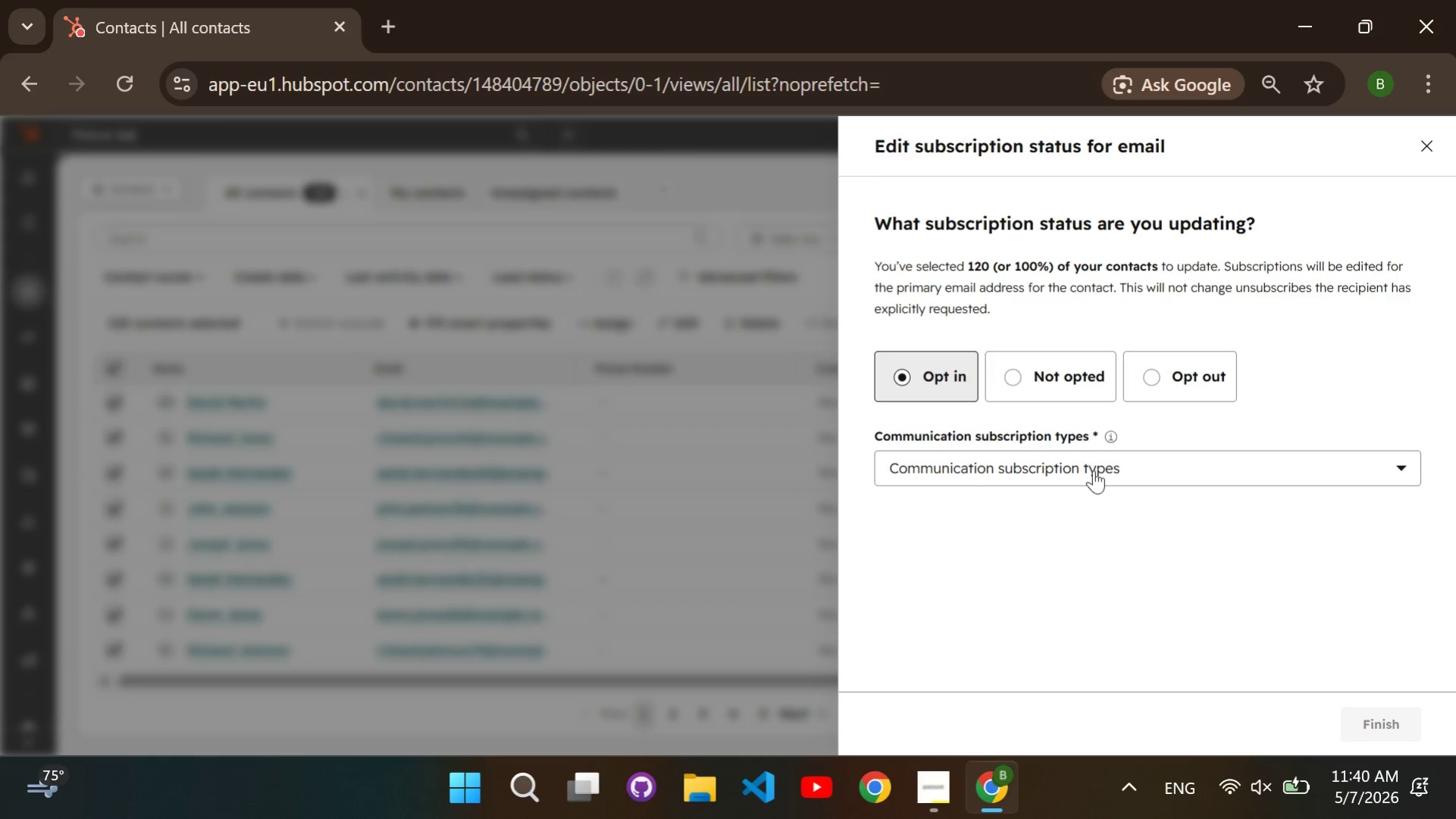 
left_click([1093, 470])
 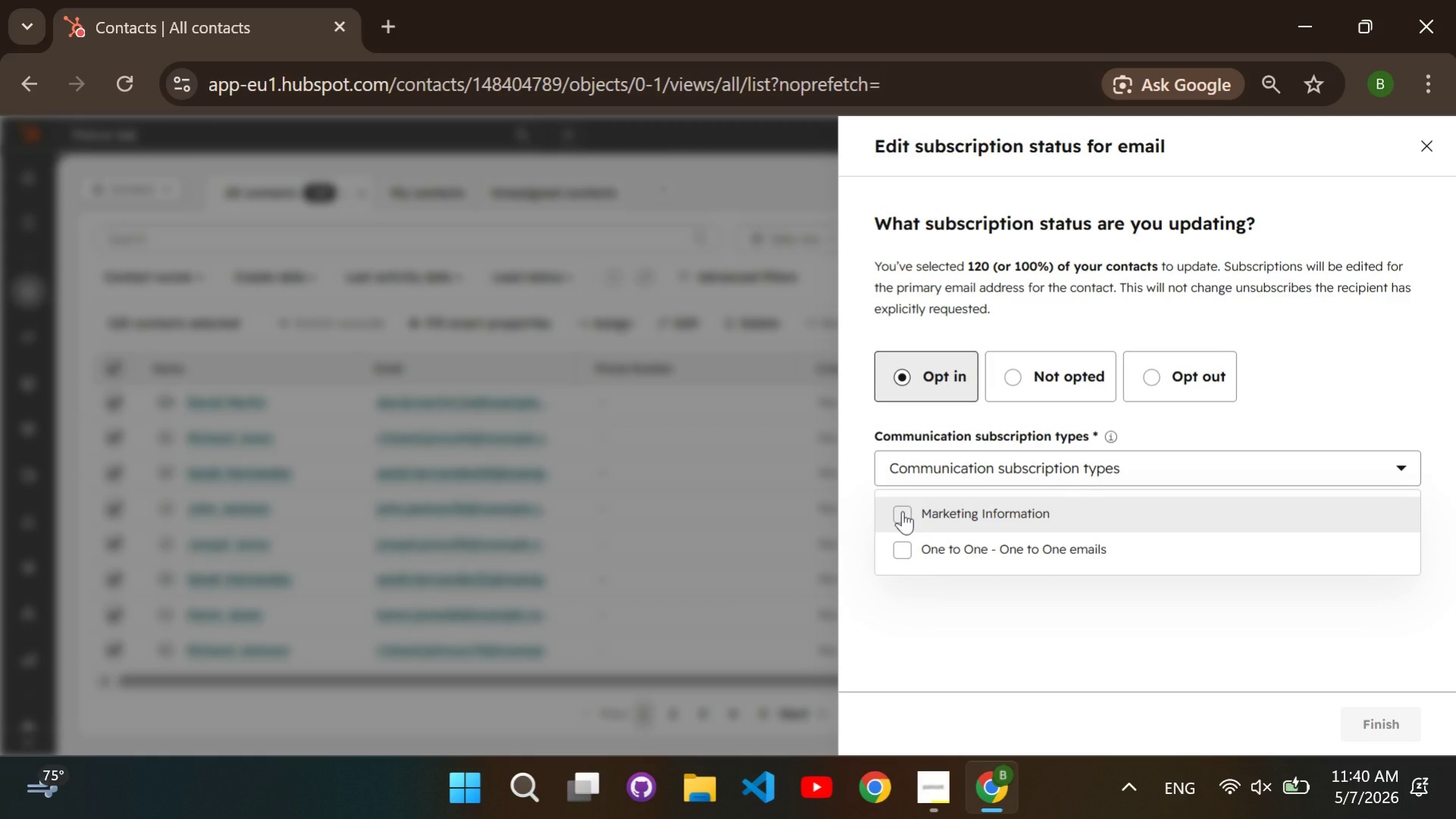 
double_click([902, 511])
 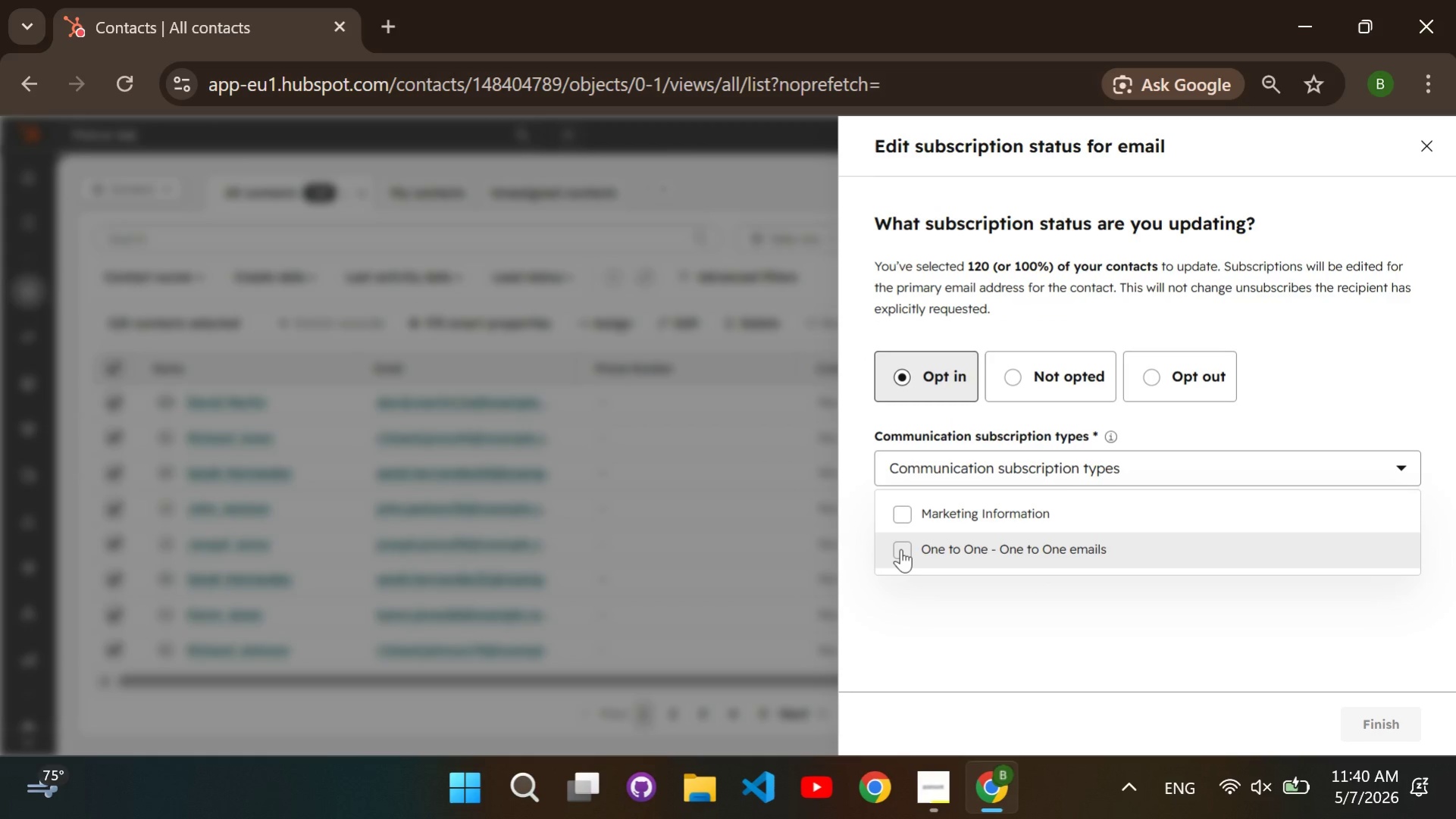 
left_click([902, 511])
 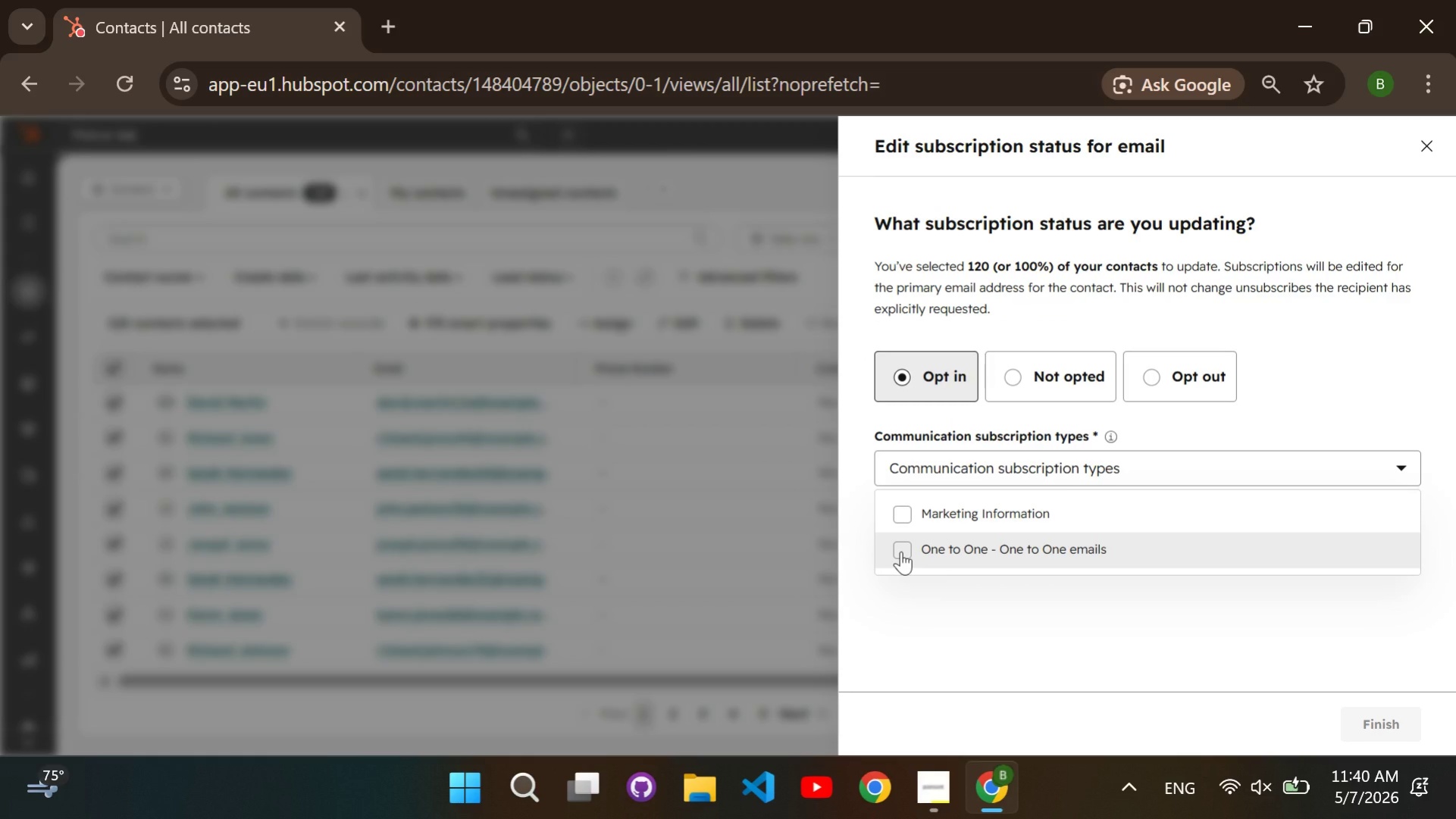 
left_click([900, 551])
 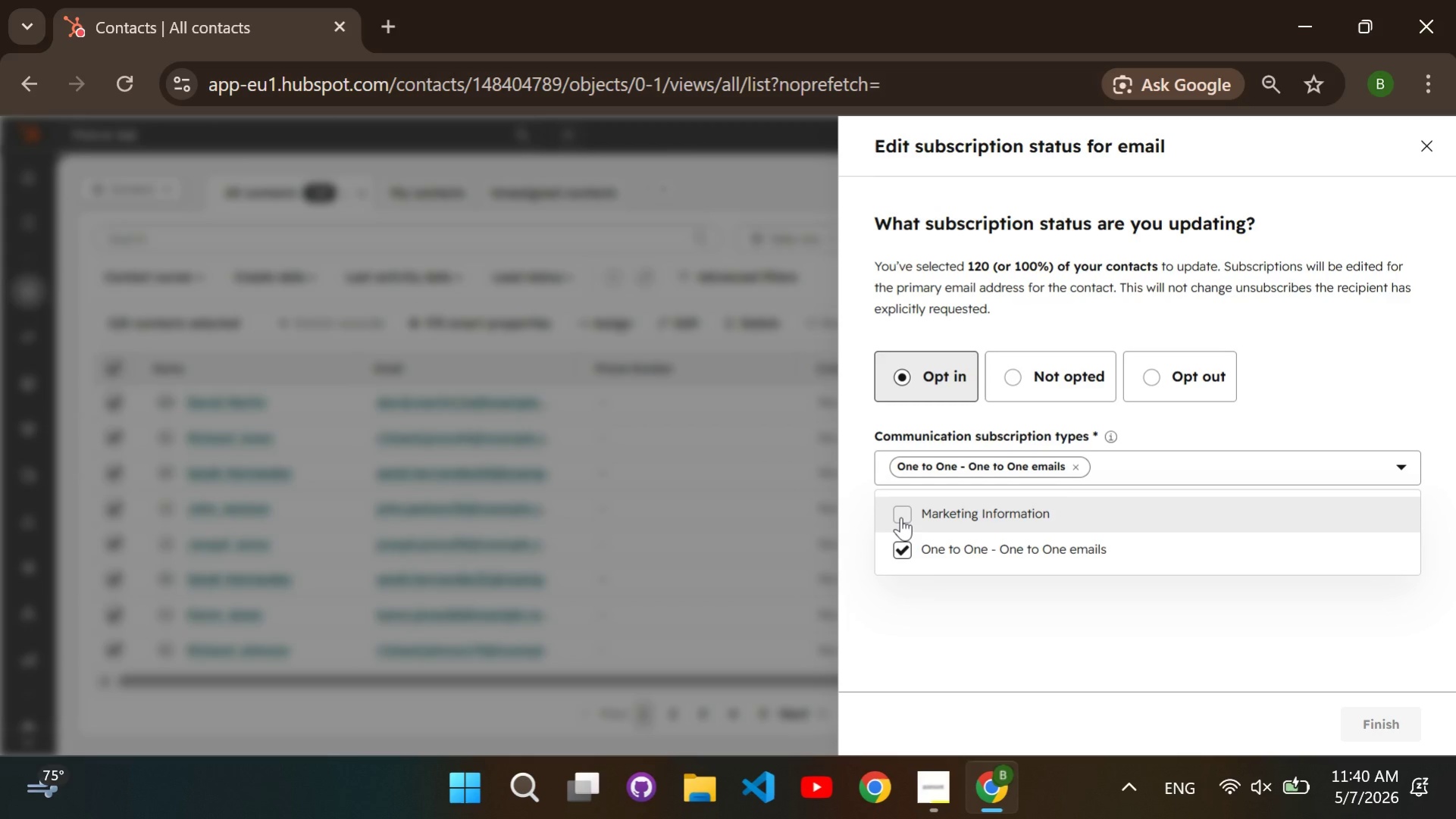 
double_click([900, 517])
 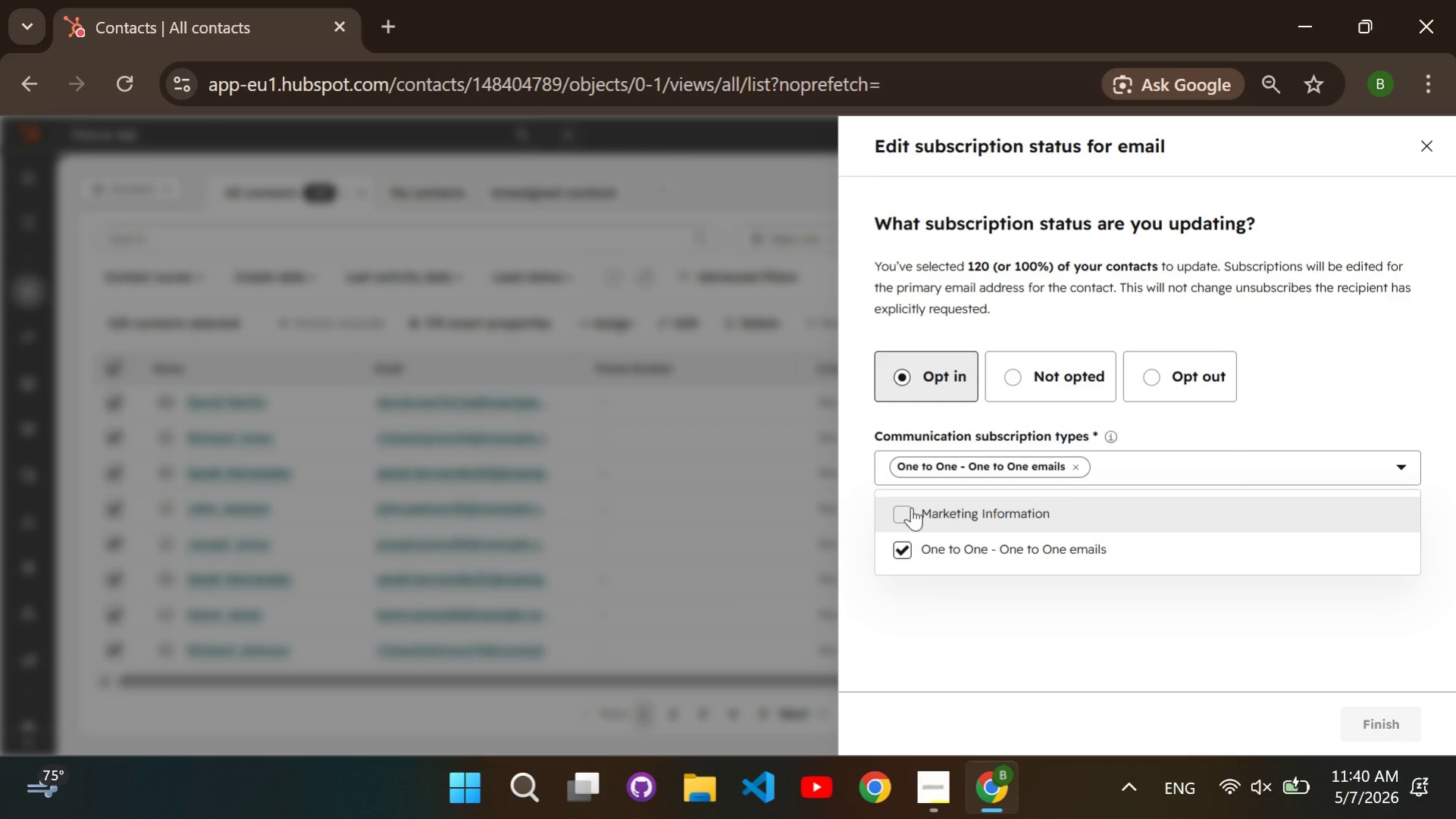 
left_click([911, 507])
 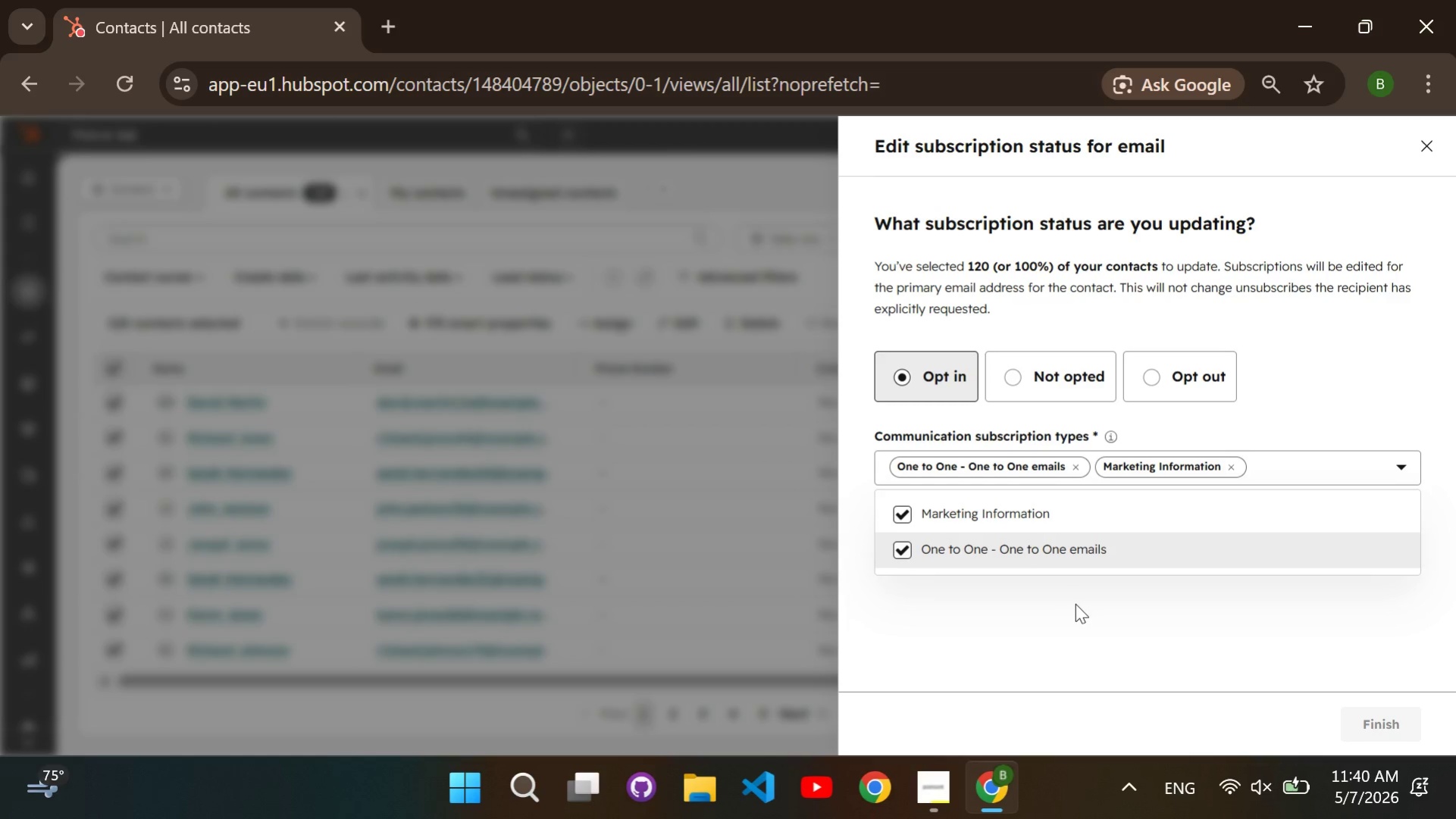 
left_click([1075, 603])
 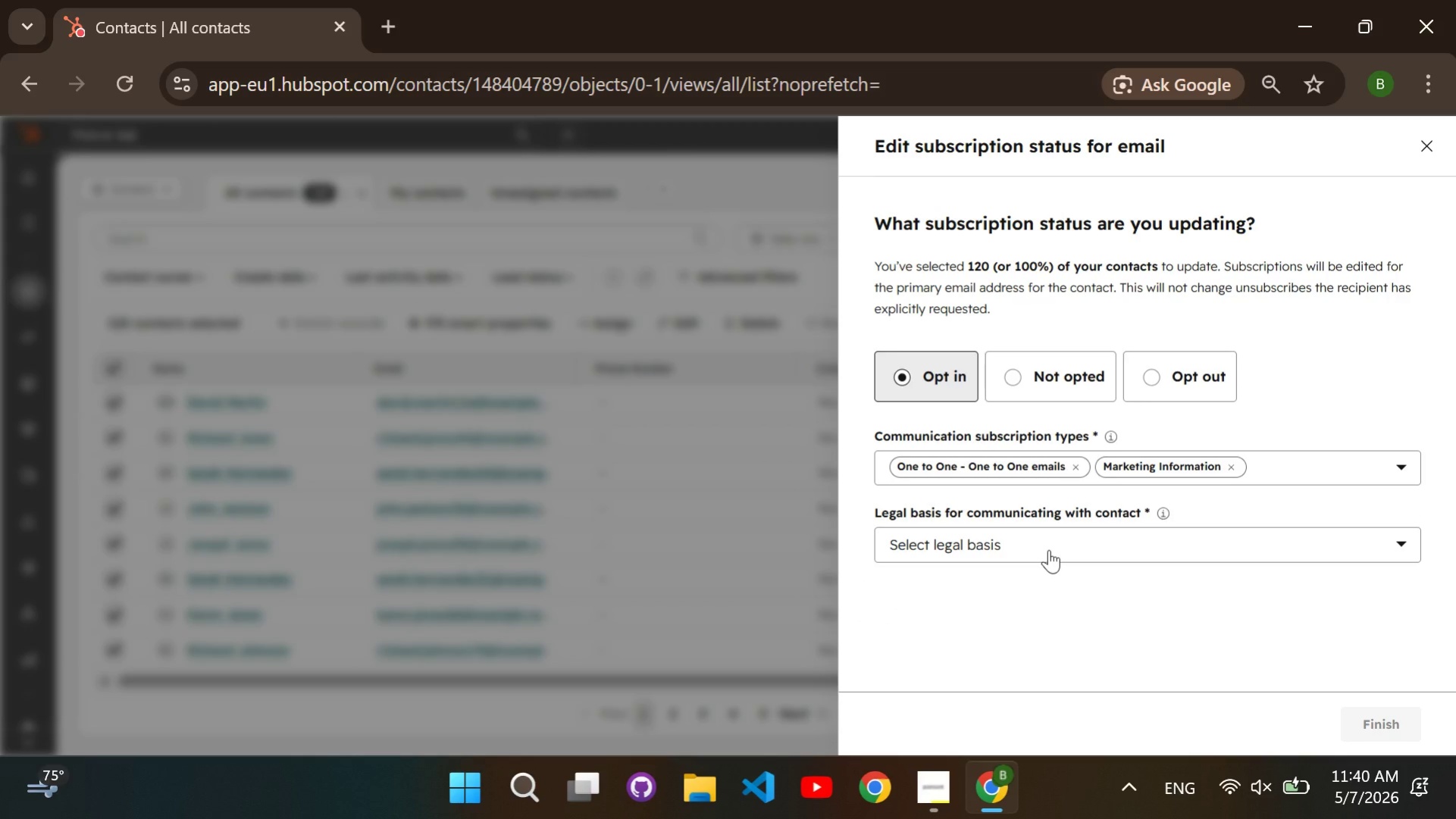 
left_click([1048, 549])
 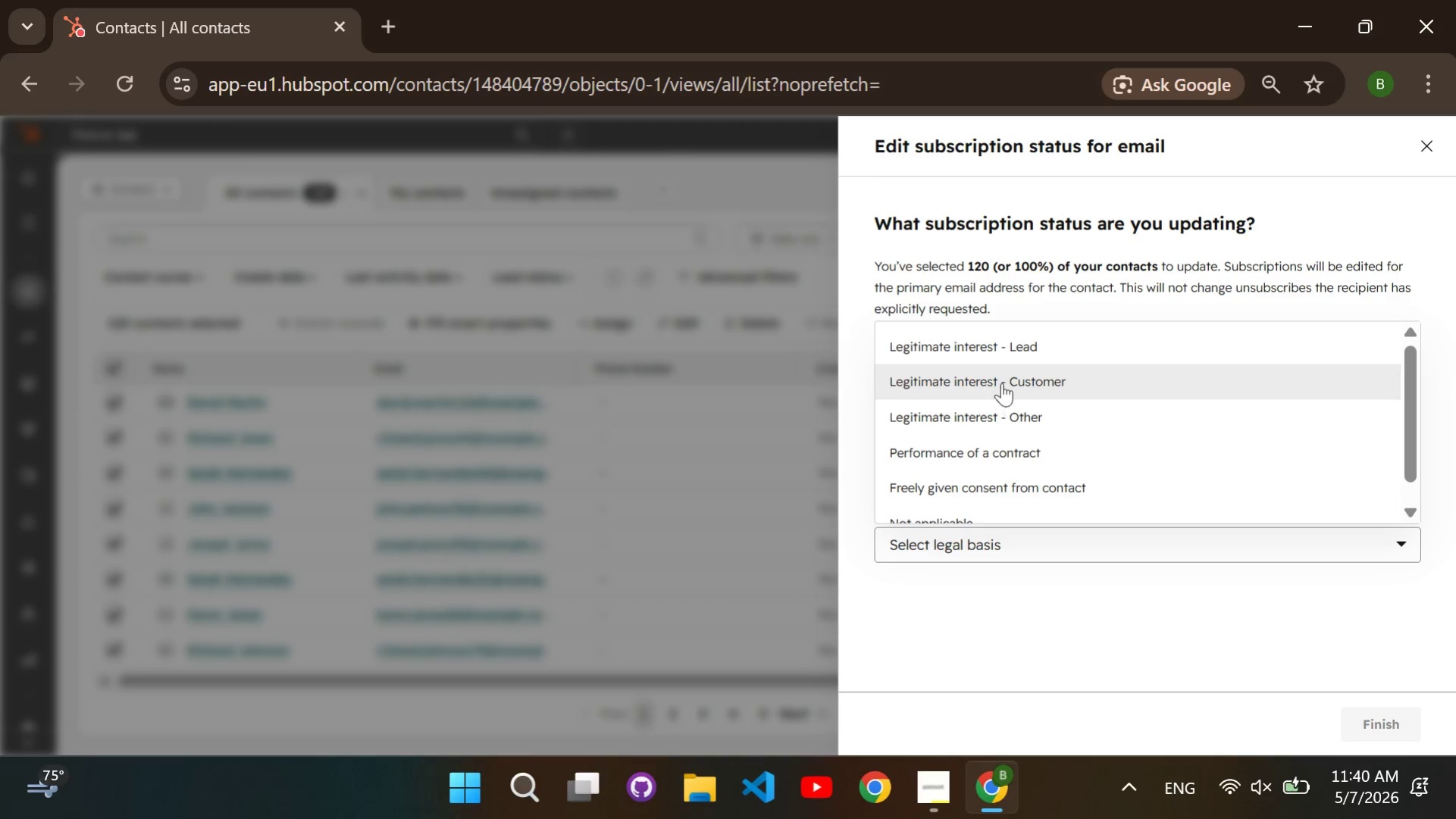 
left_click([1001, 383])
 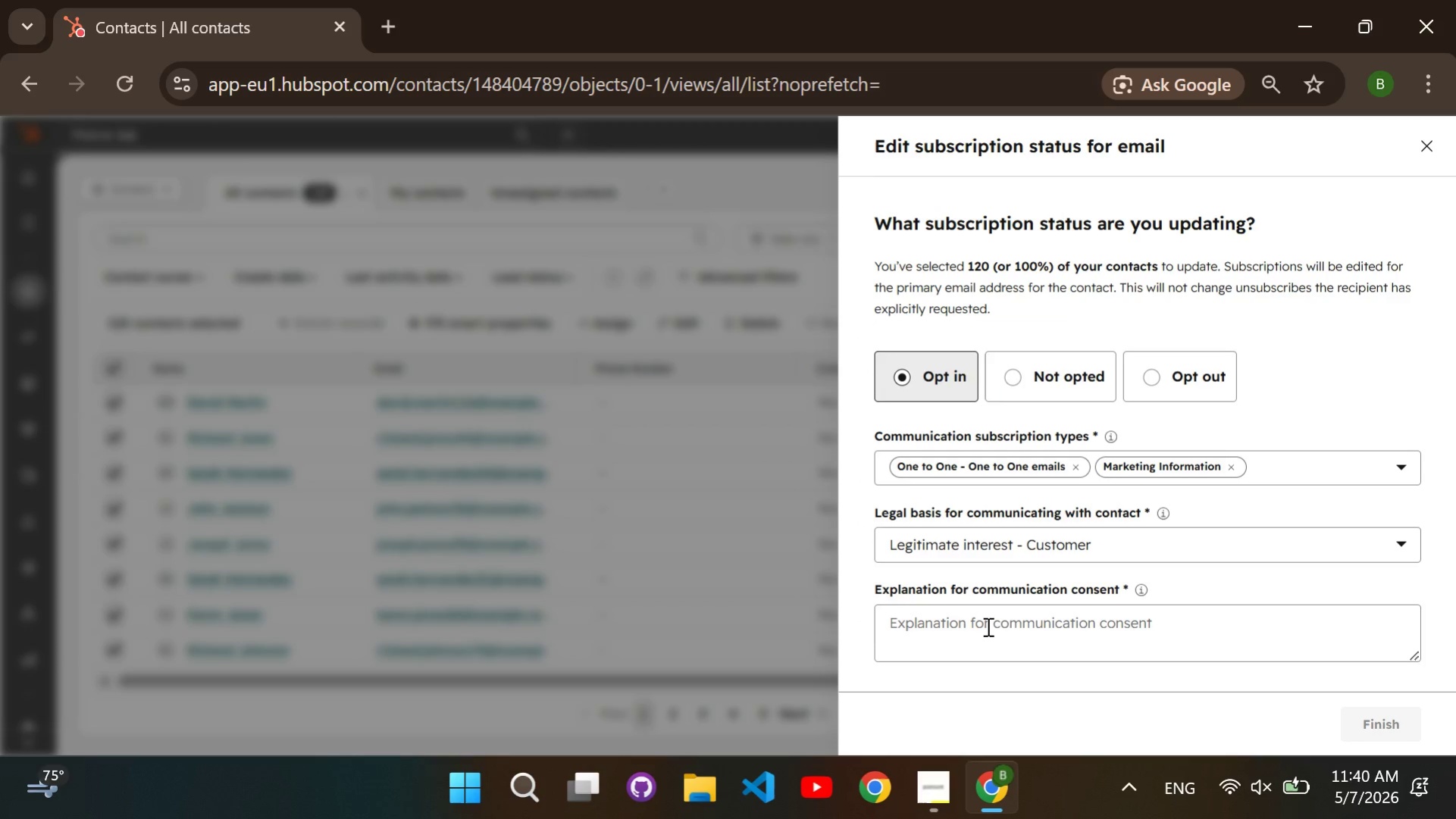 
left_click([986, 627])
 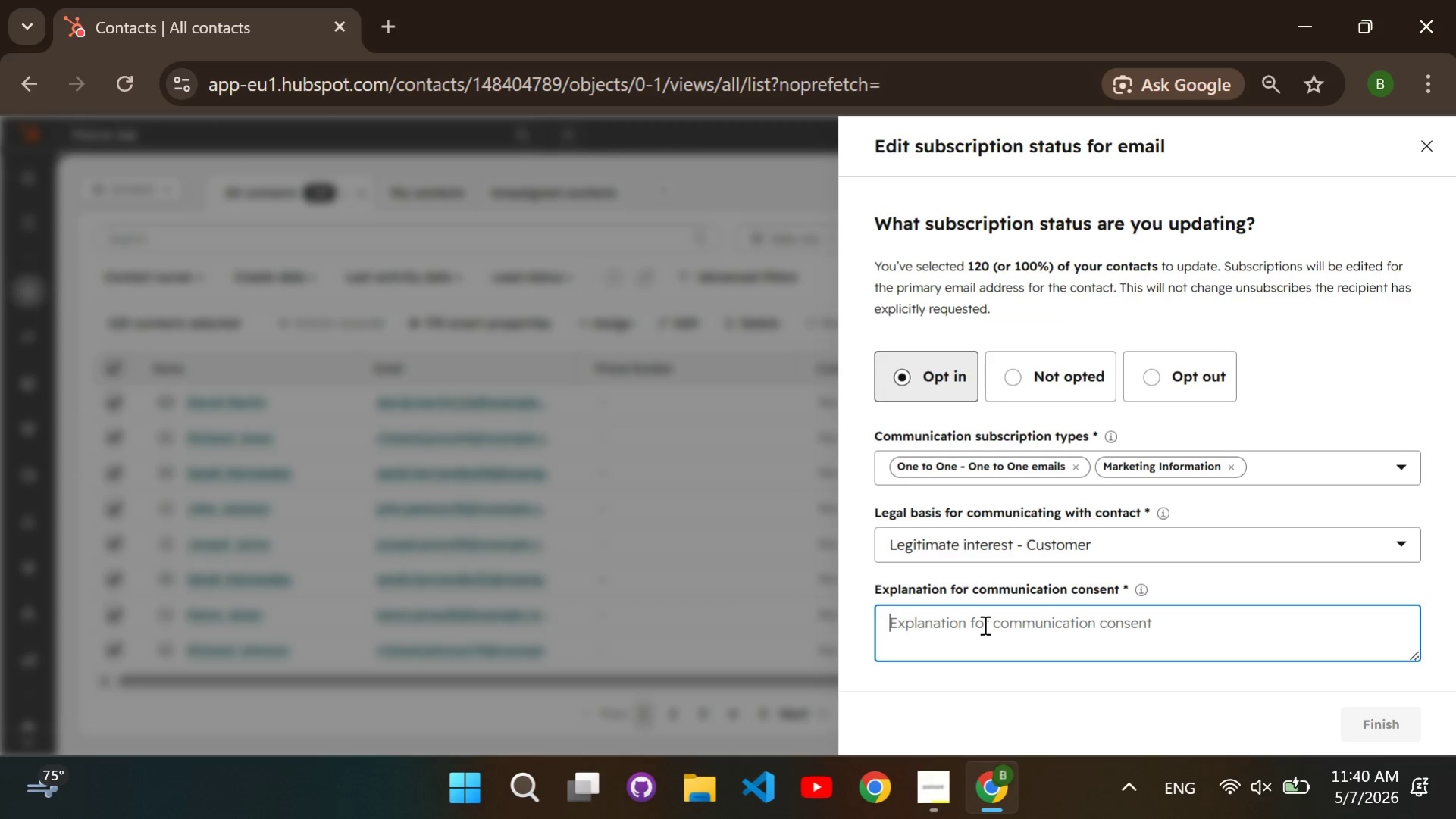 
hold_key(key=CapsLock, duration=0.34)
 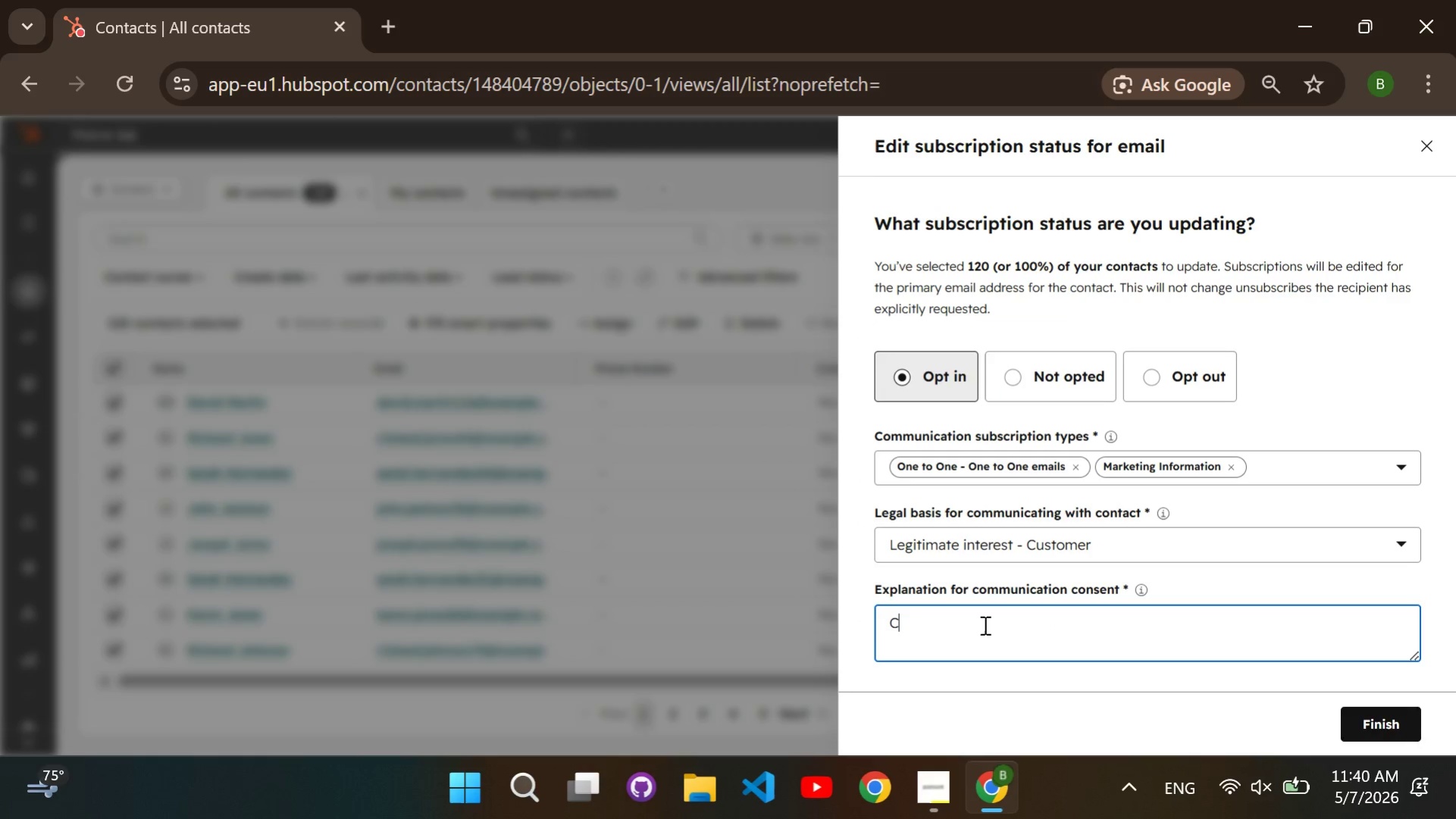 
type(Contacts are existing past clients of stone and spark. Communication is being sent under legitimate interest to provide essential seasonal maintenance tp)
 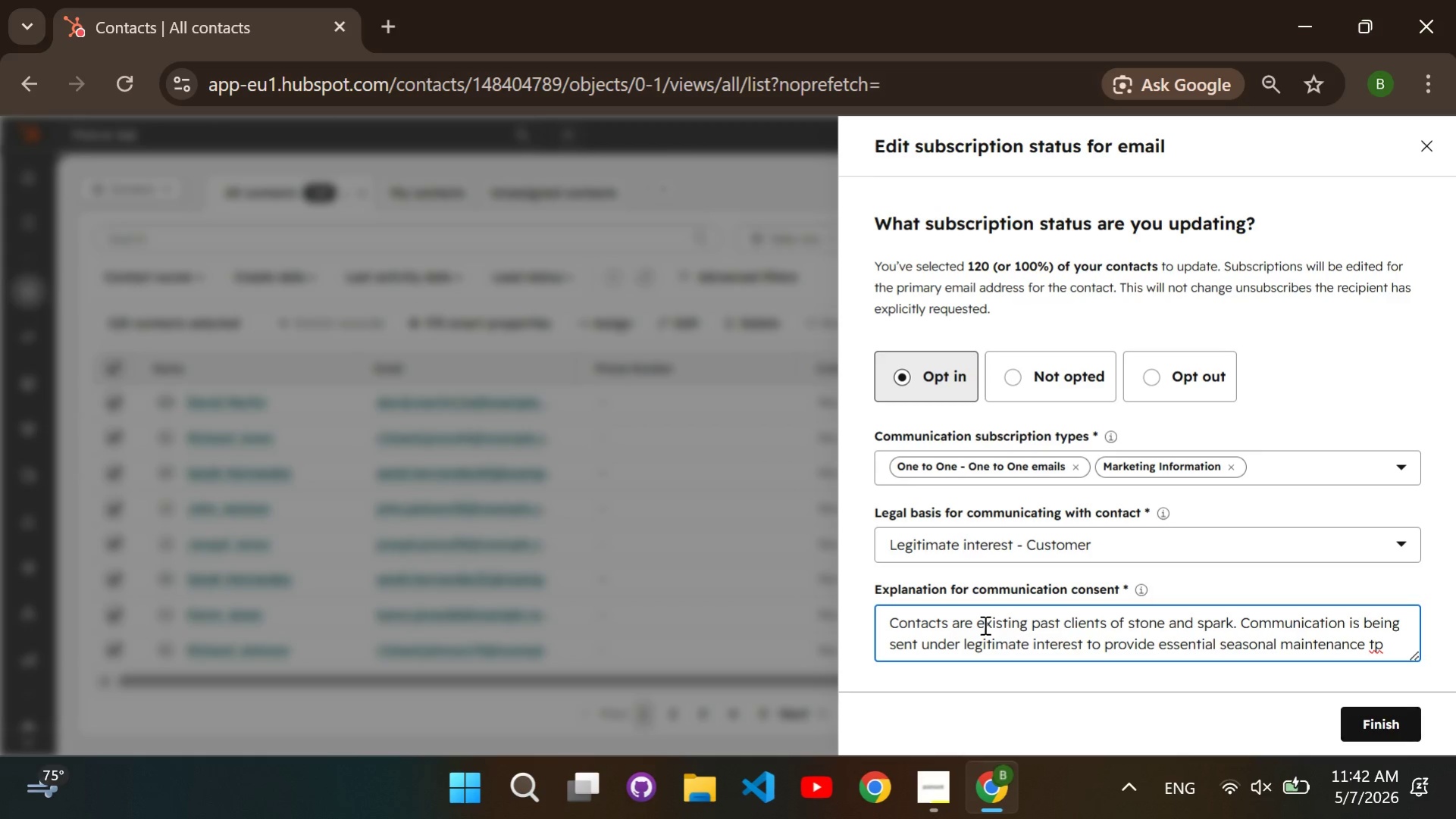 
key(Backspace)
type(ips )
 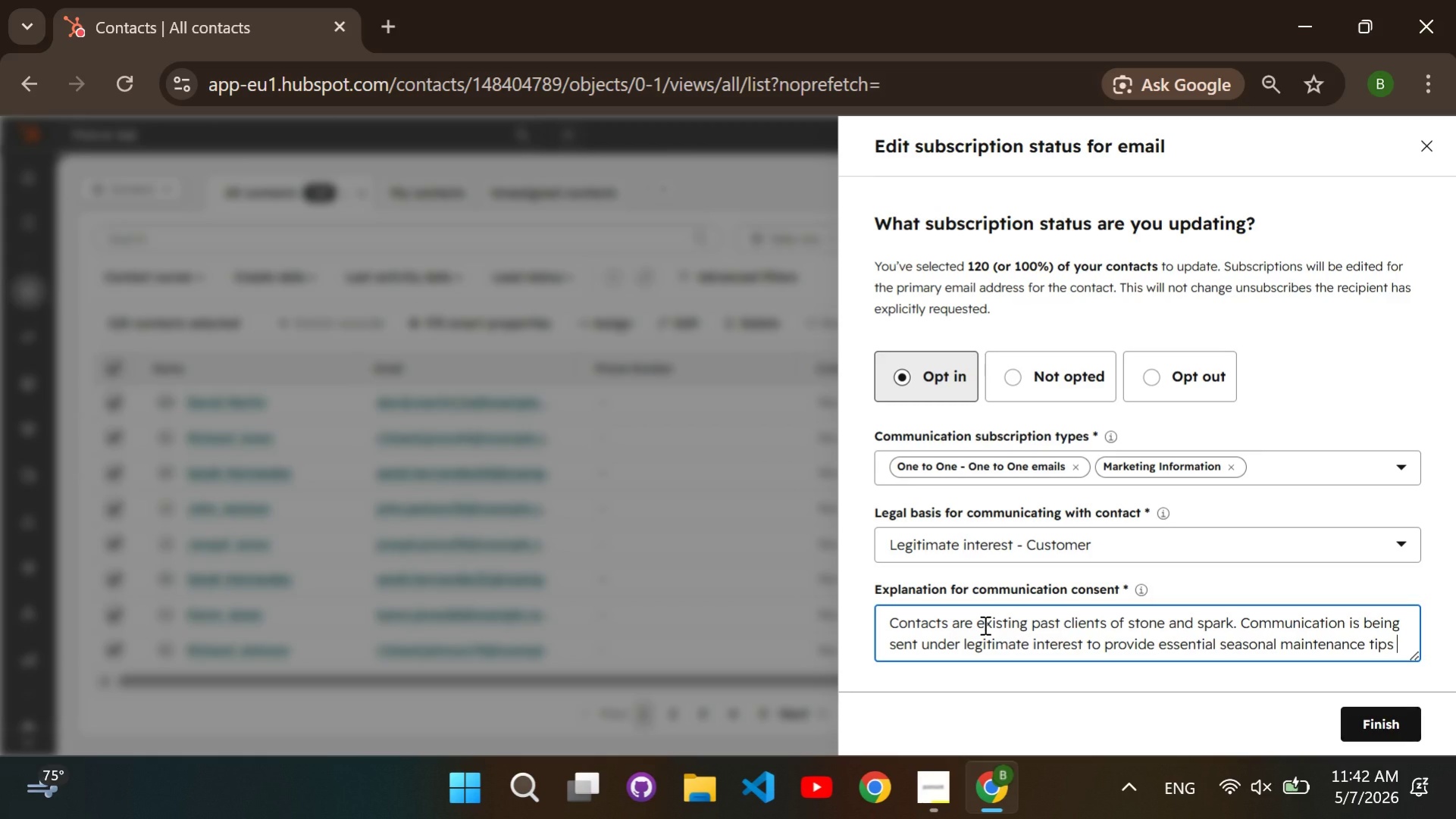 
wait(9.11)
 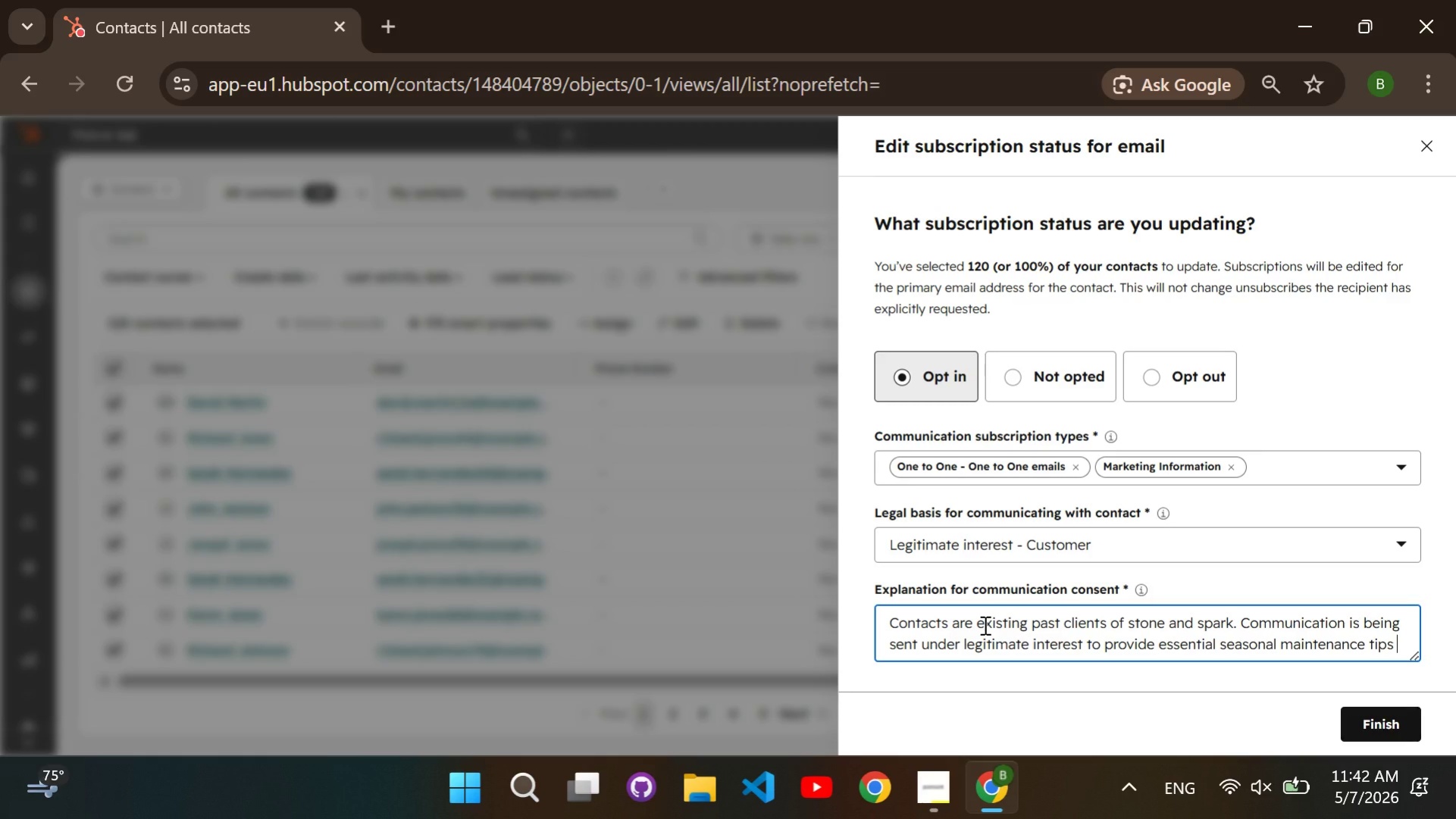 
type(and safety inspection offers related to their previous stone and metal installations.)
 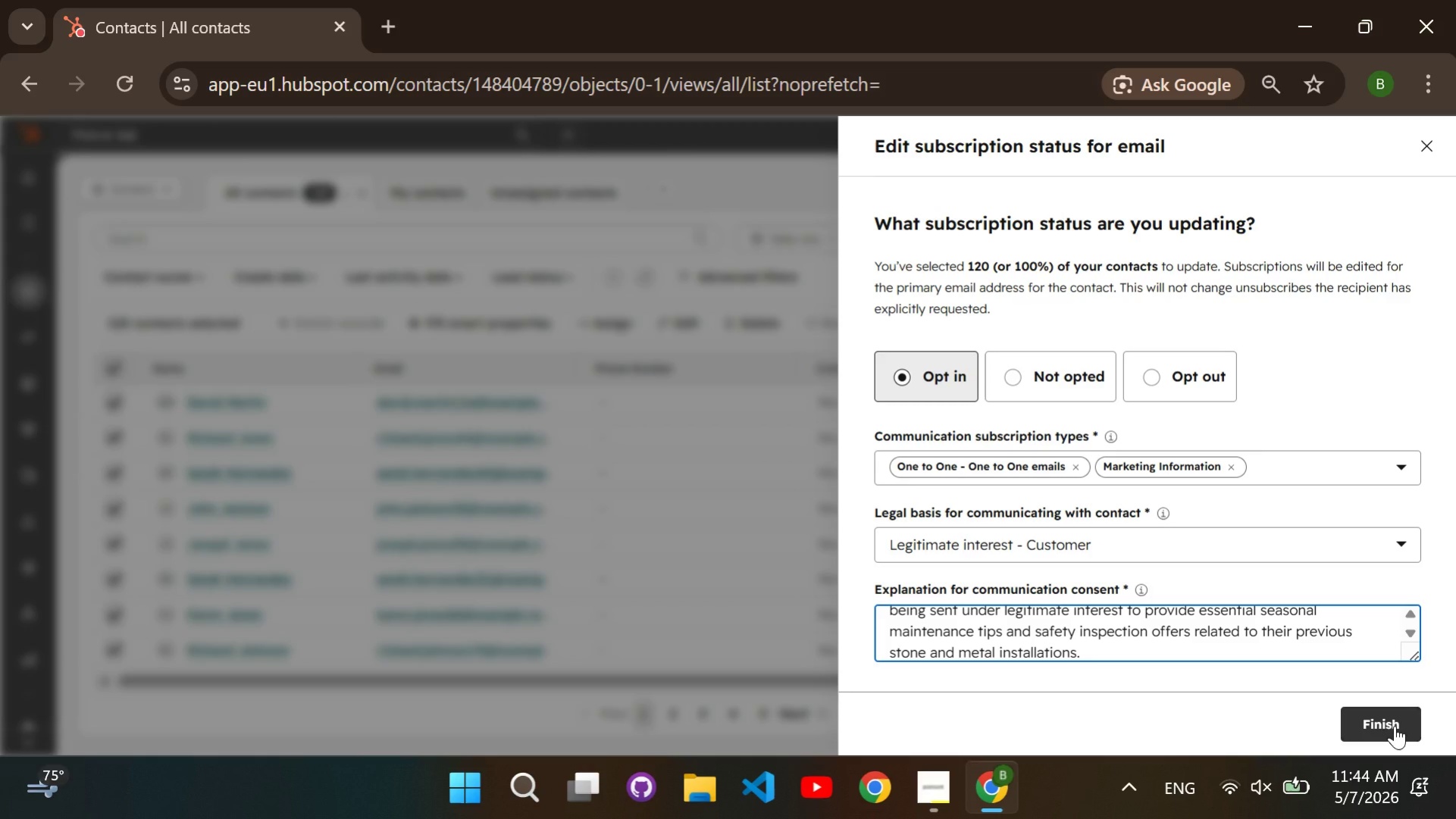 
left_click([1394, 725])
 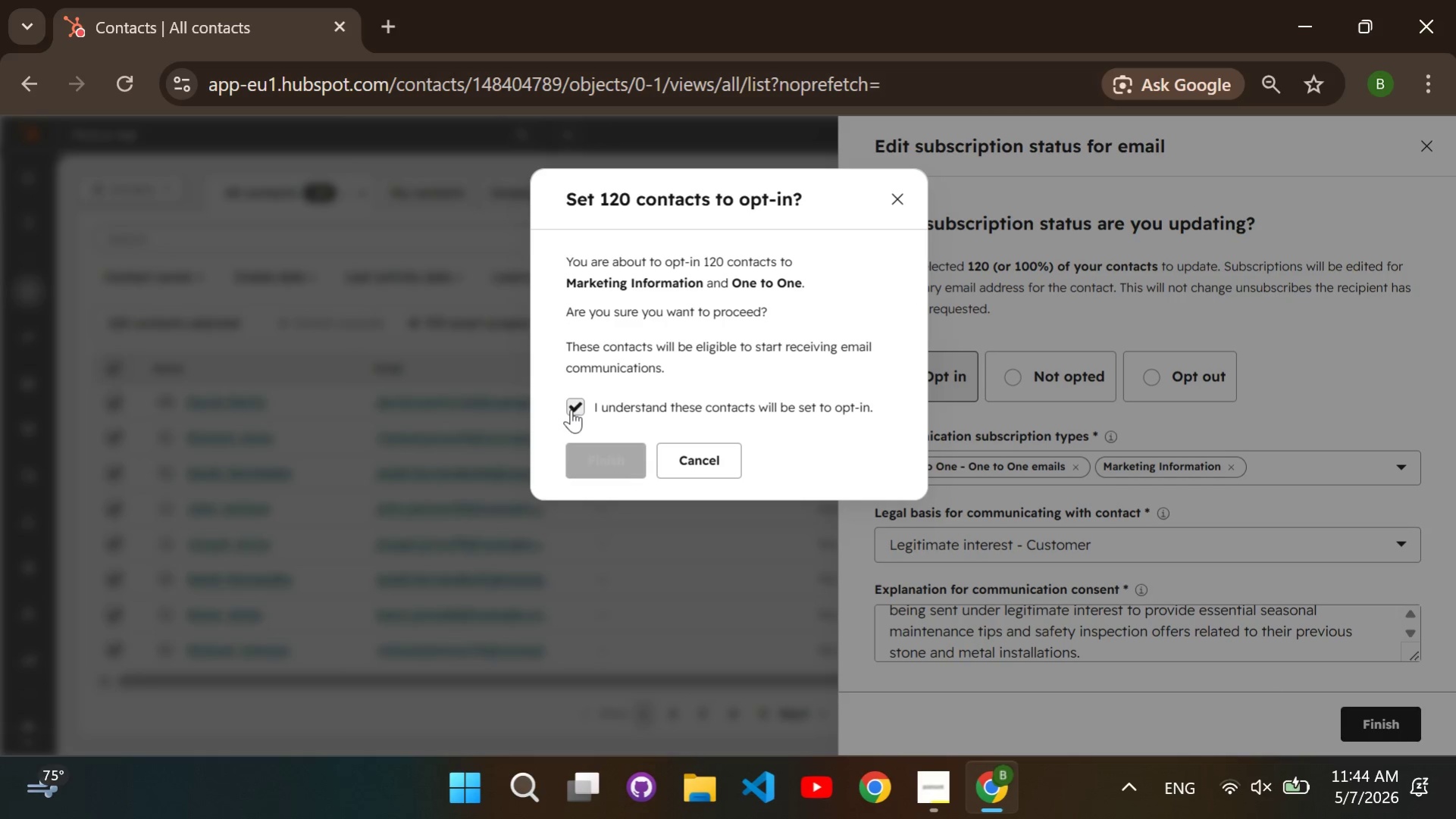 
left_click([593, 451])
 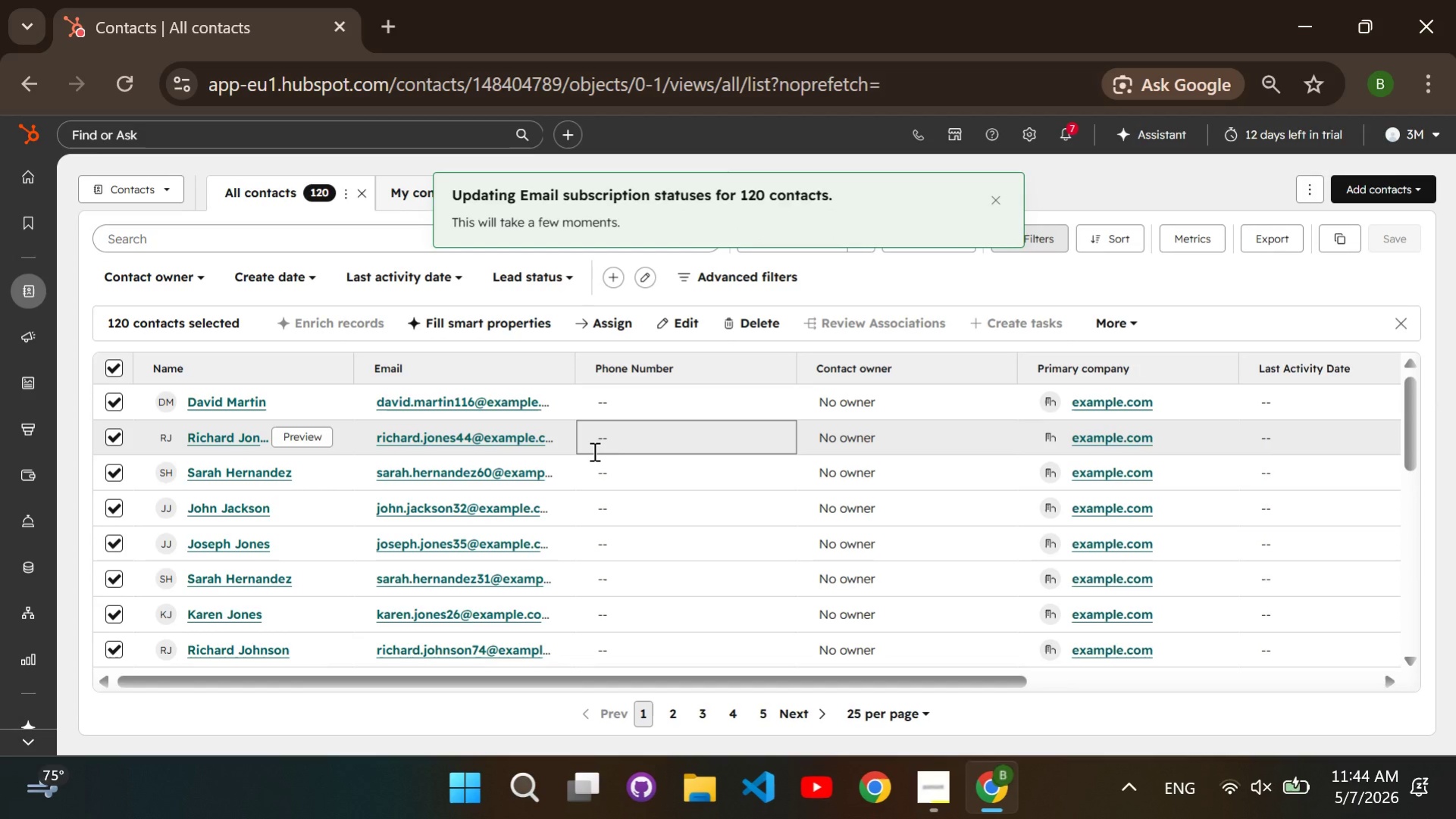 
wait(8.81)
 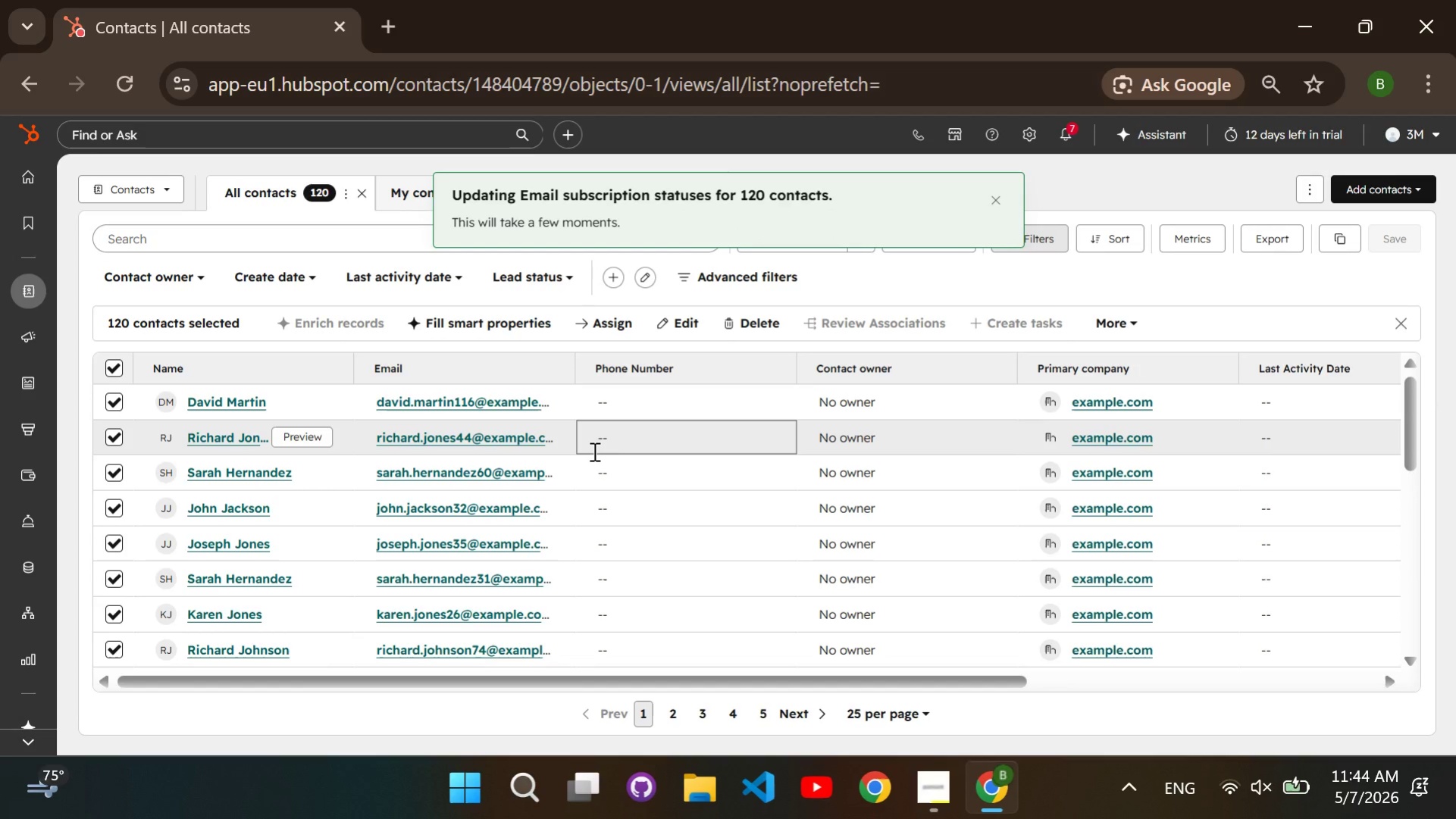 
left_click([117, 369])
 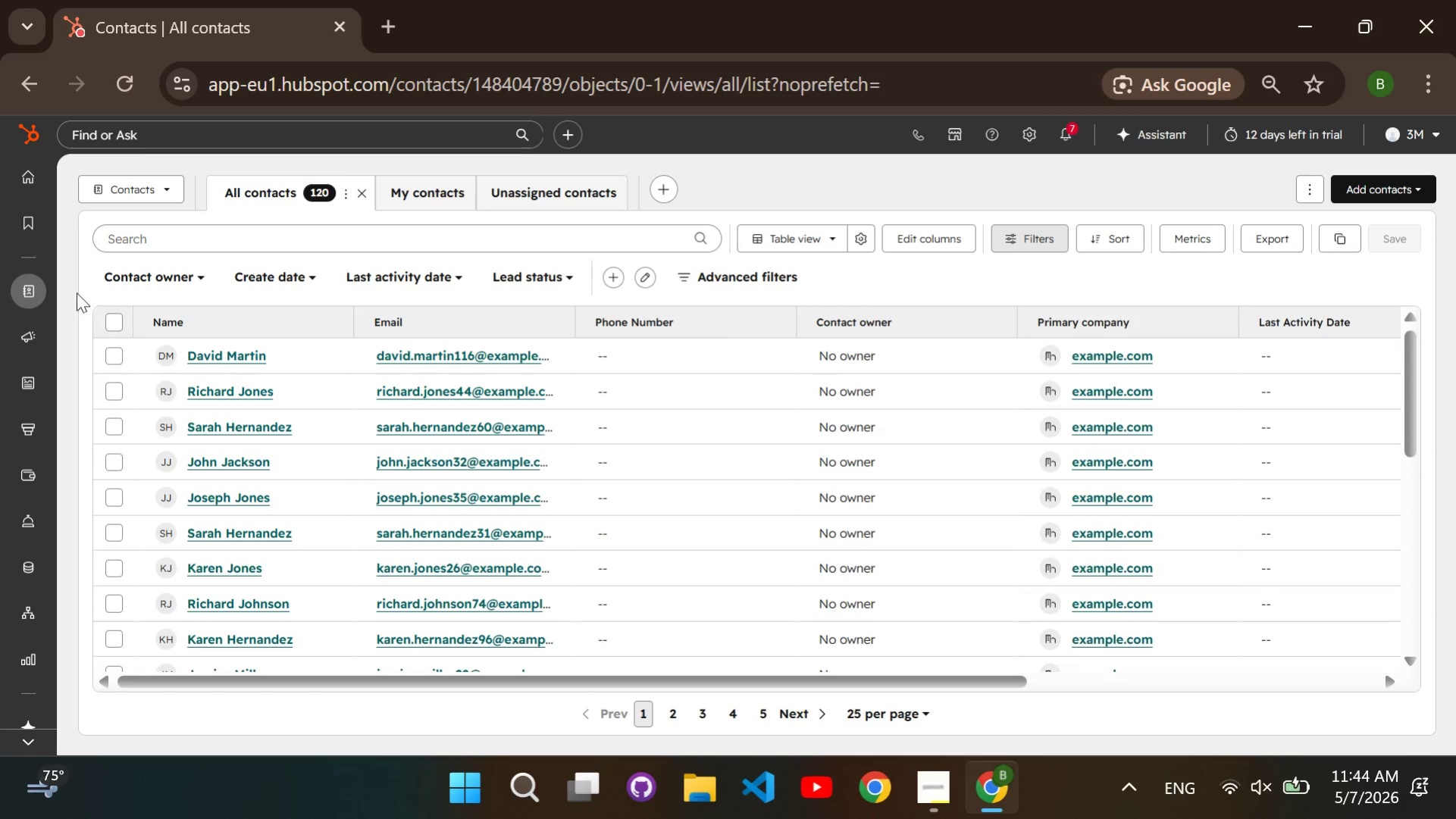 
mouse_move([52, 297])
 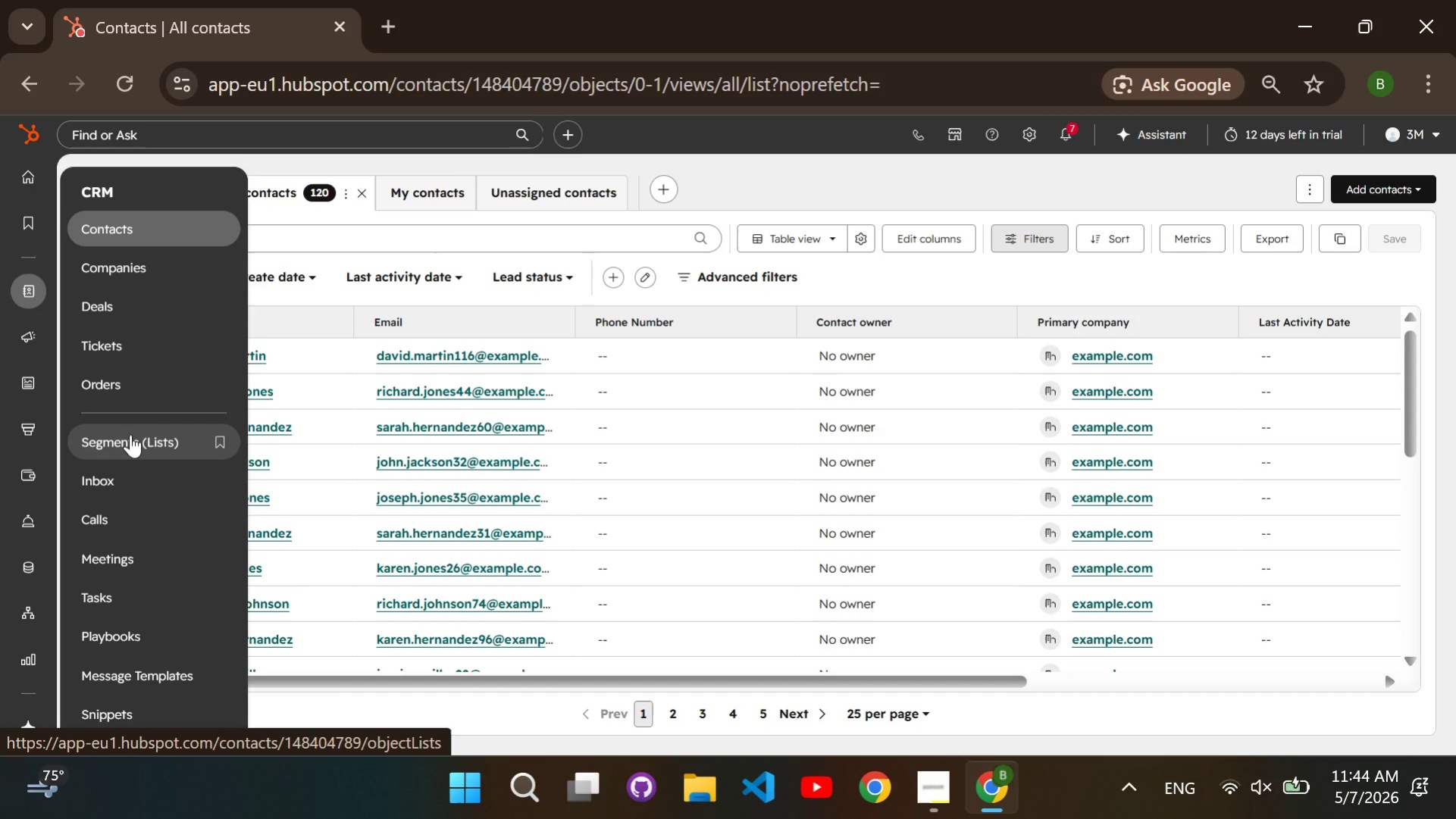 
left_click([130, 434])
 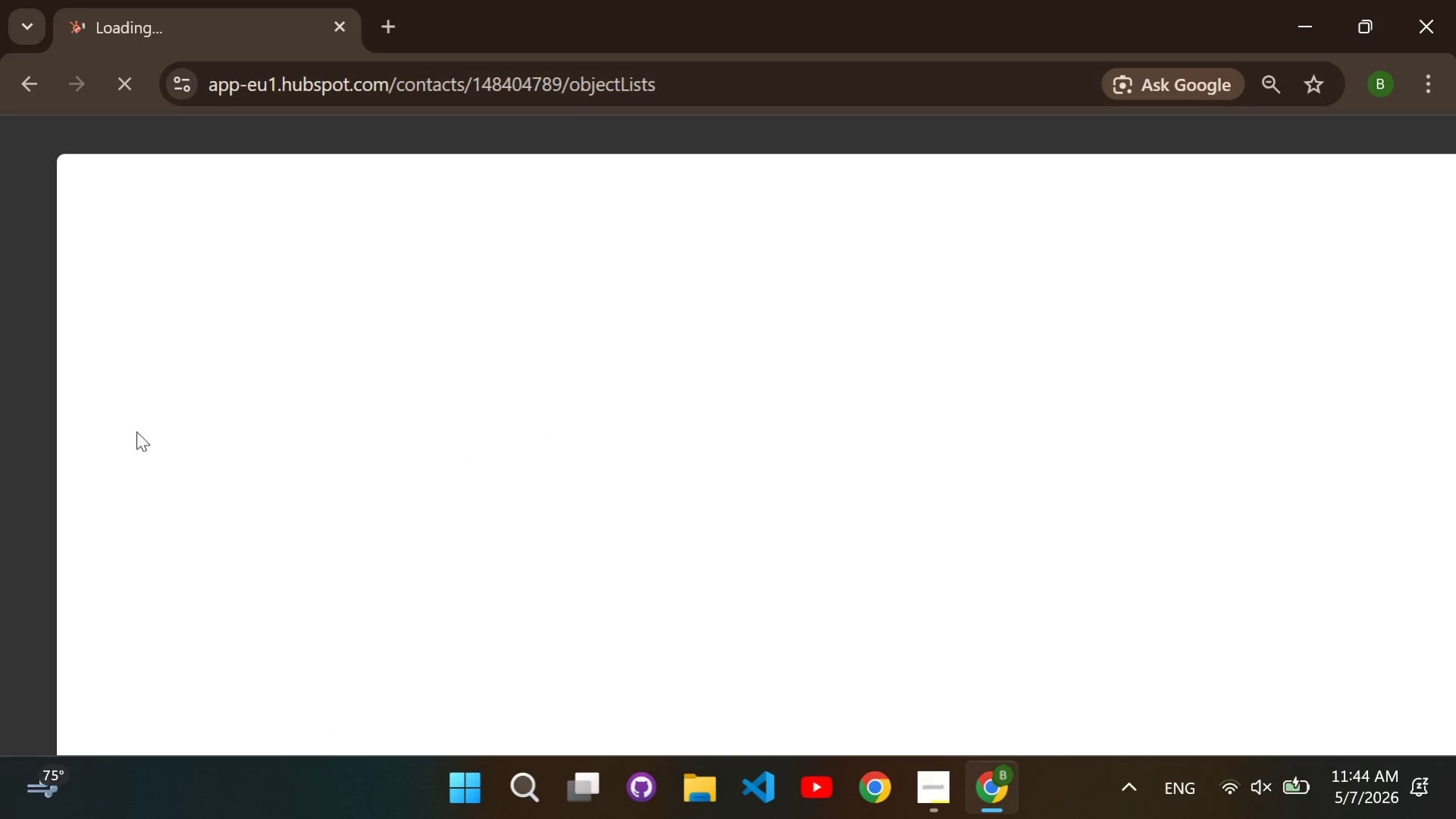 
wait(10.08)
 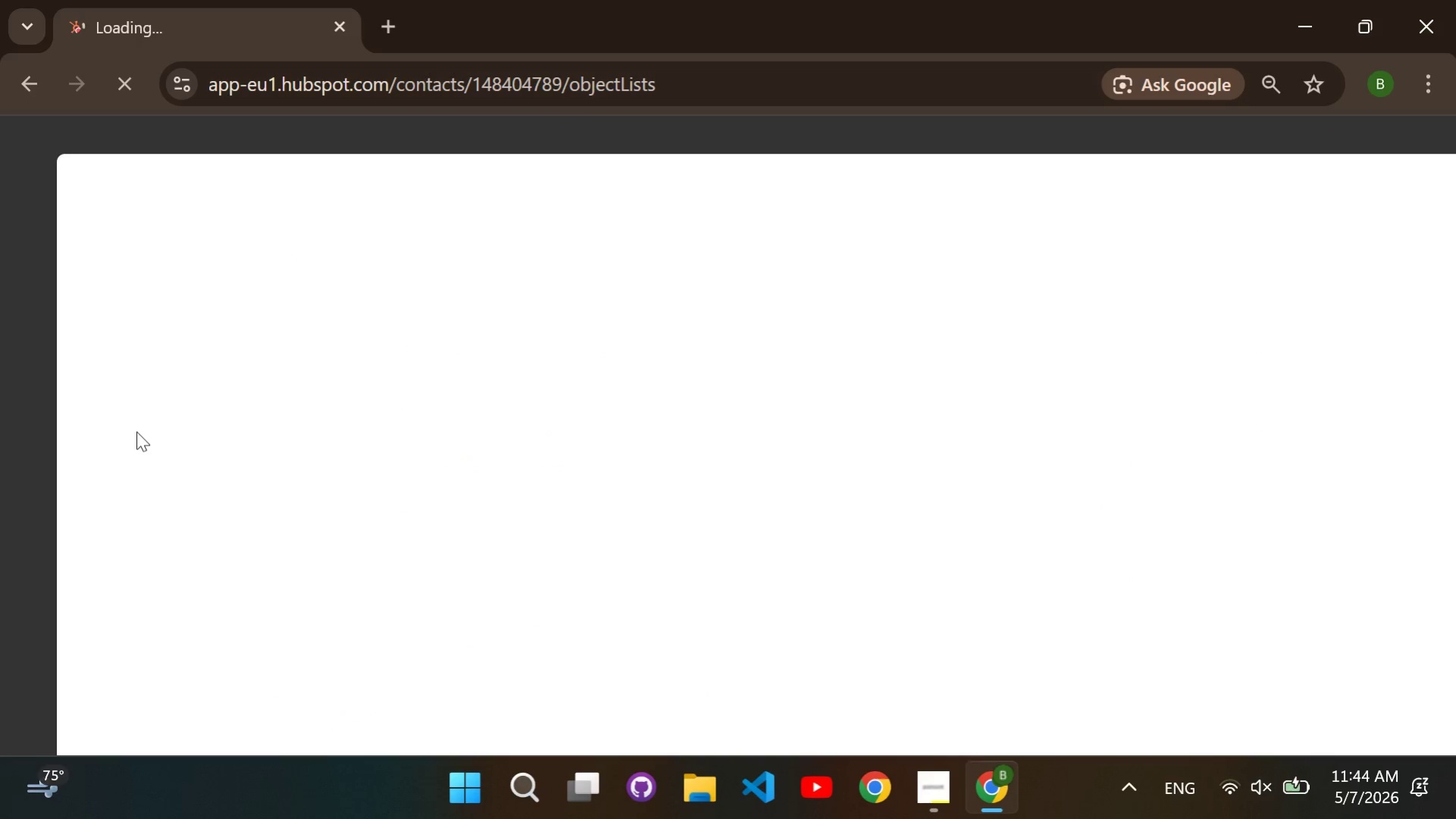 
left_click([1343, 193])
 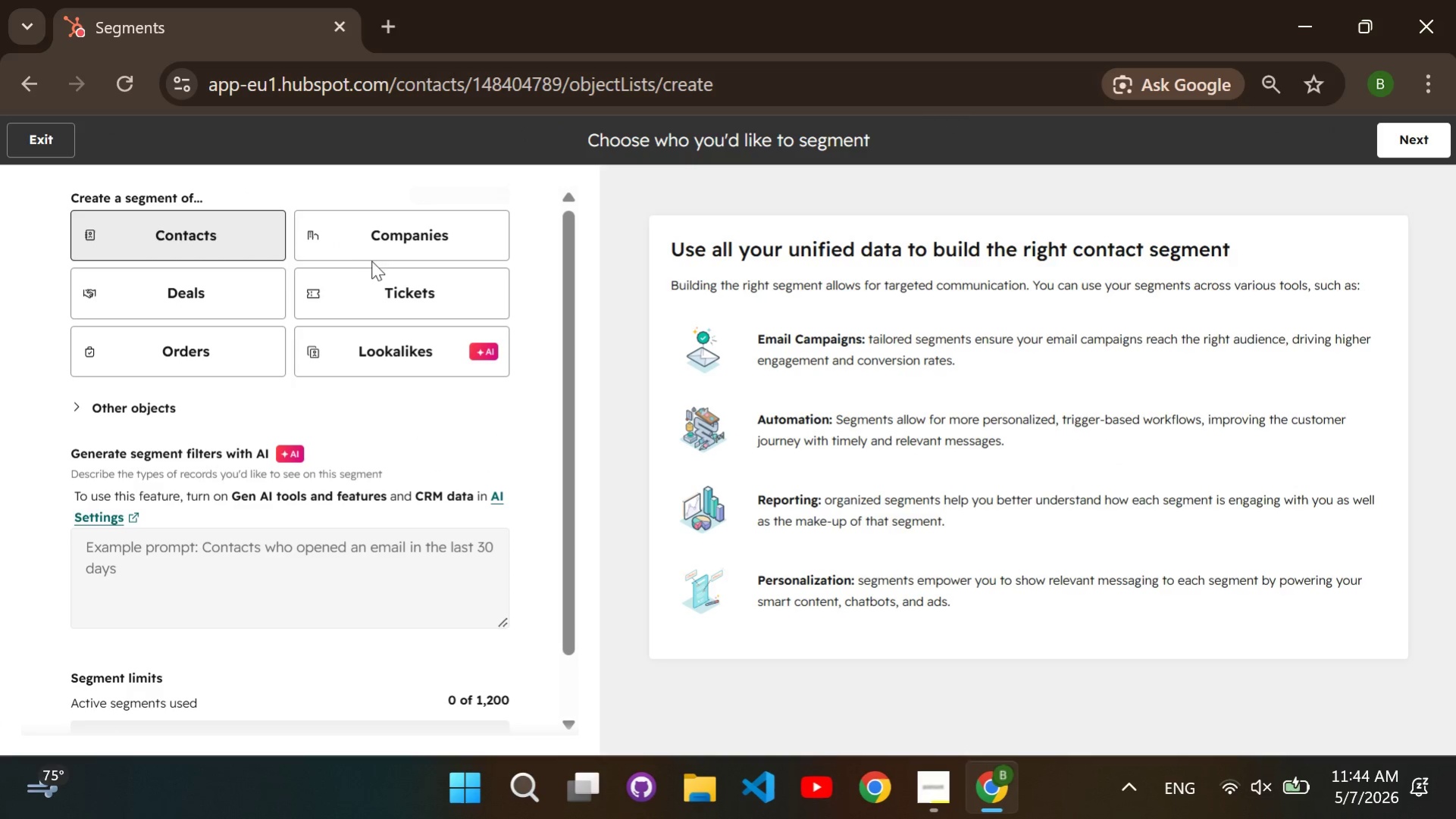 
left_click([211, 228])
 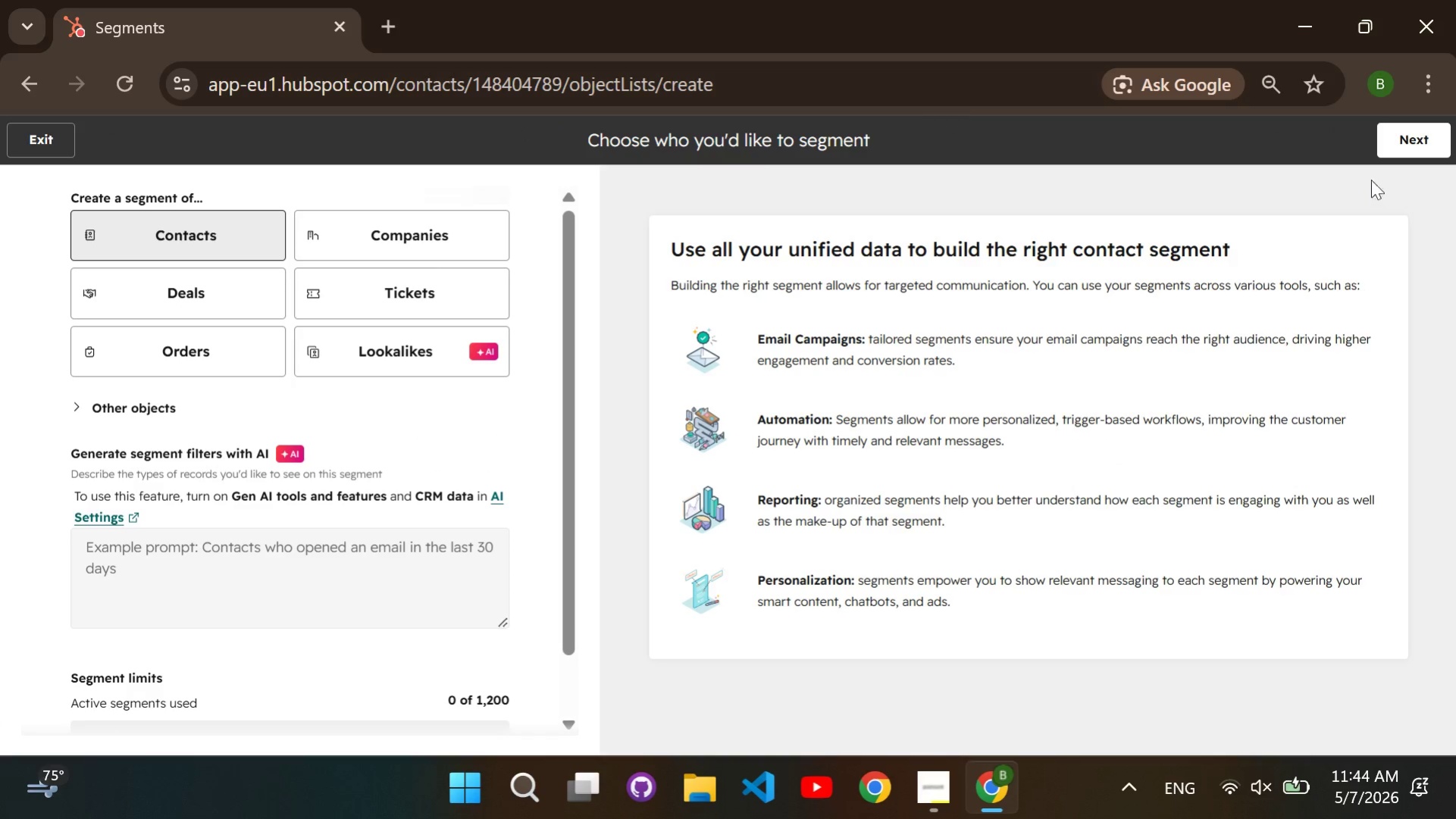 
left_click([1416, 128])
 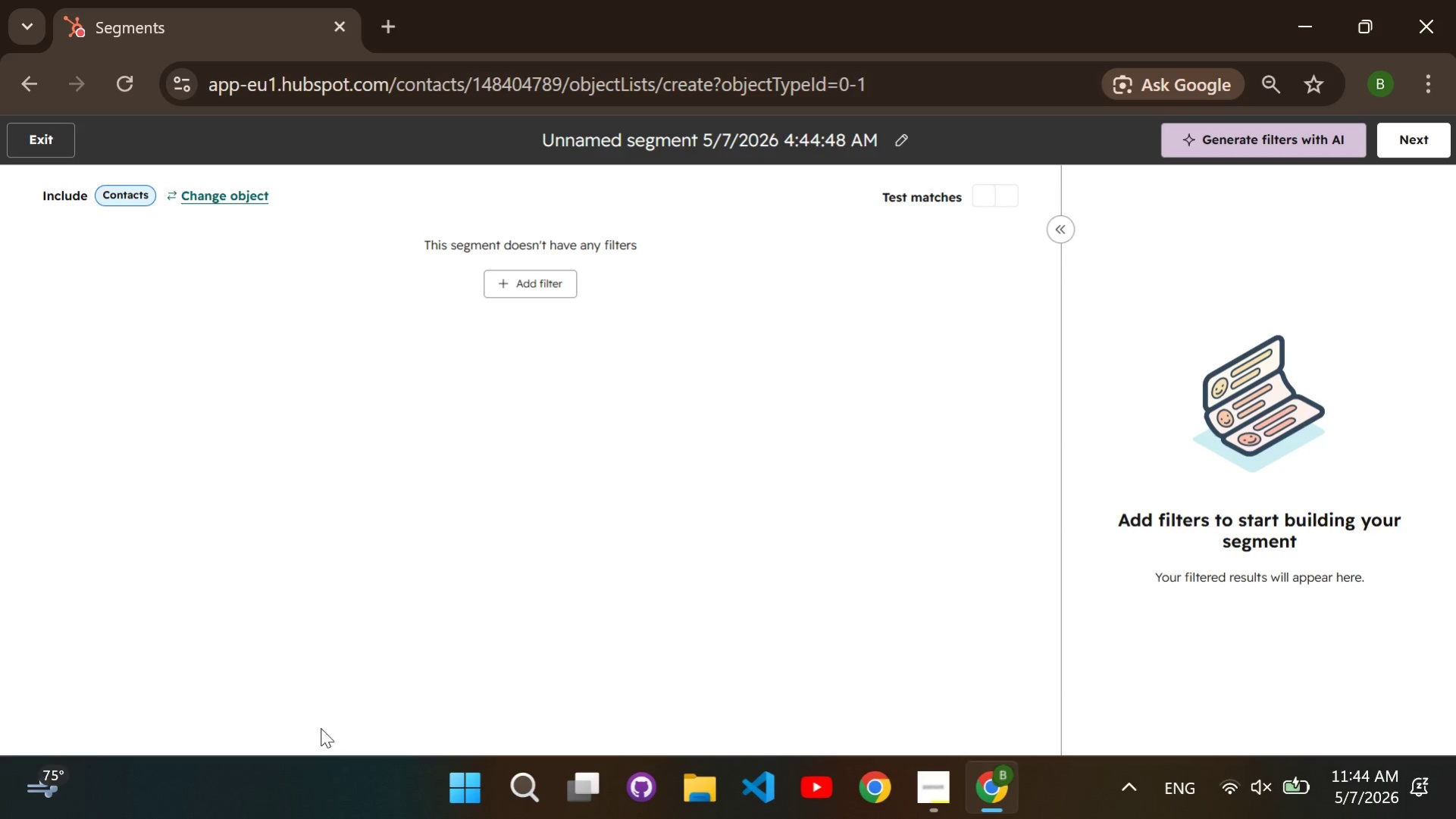 
wait(6.38)
 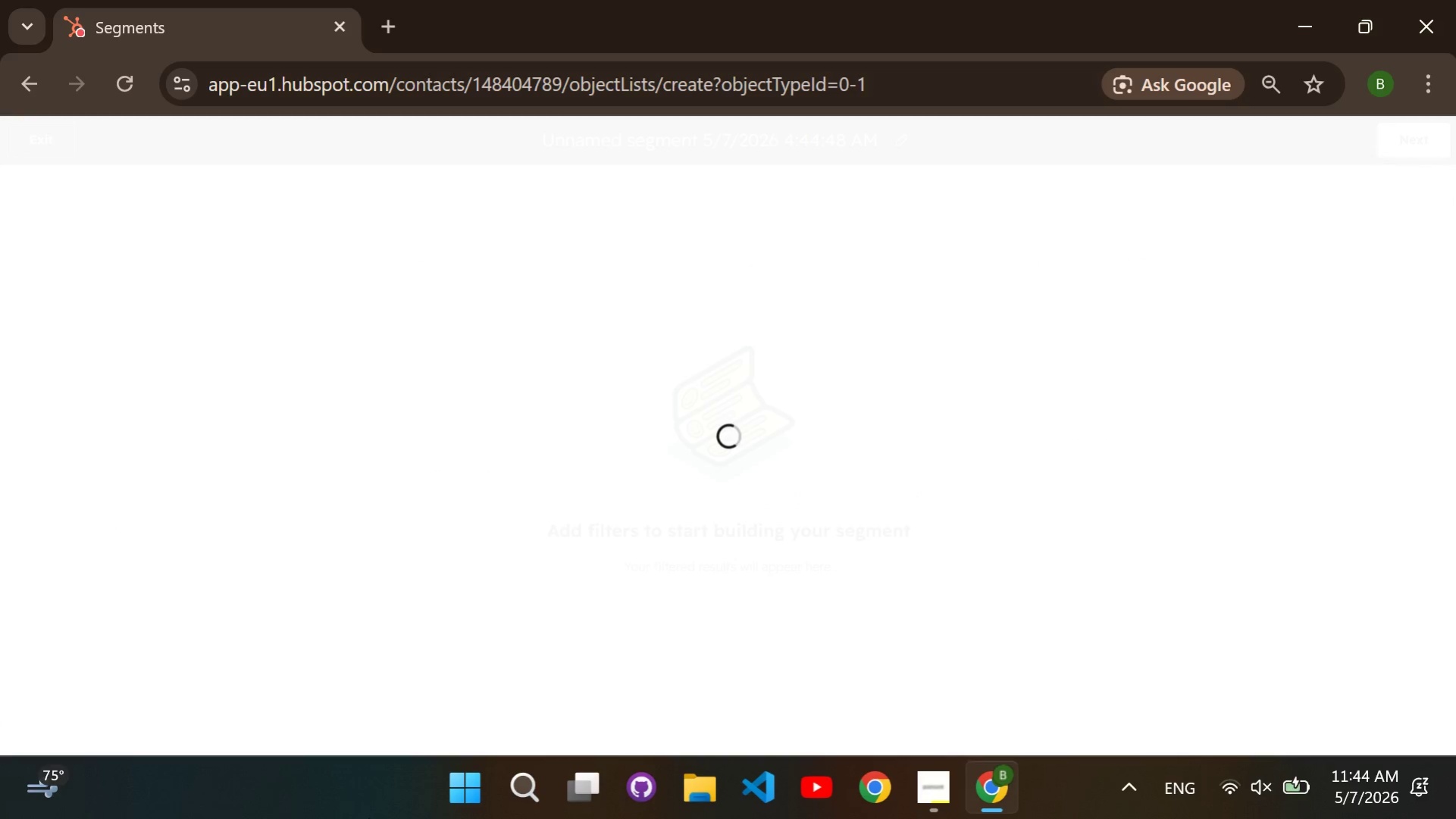 
left_click([731, 136])
 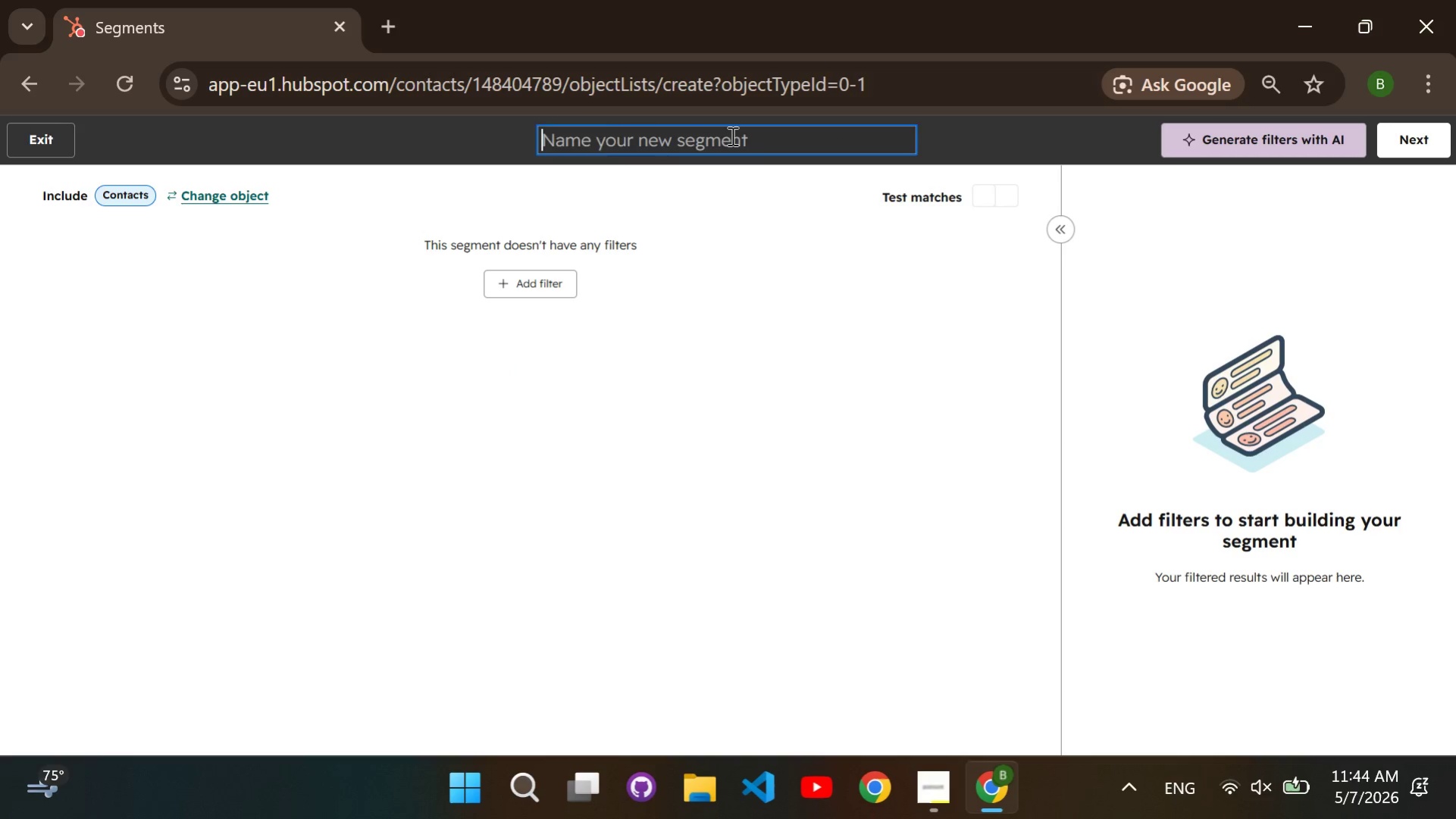 
key(Backspace)
 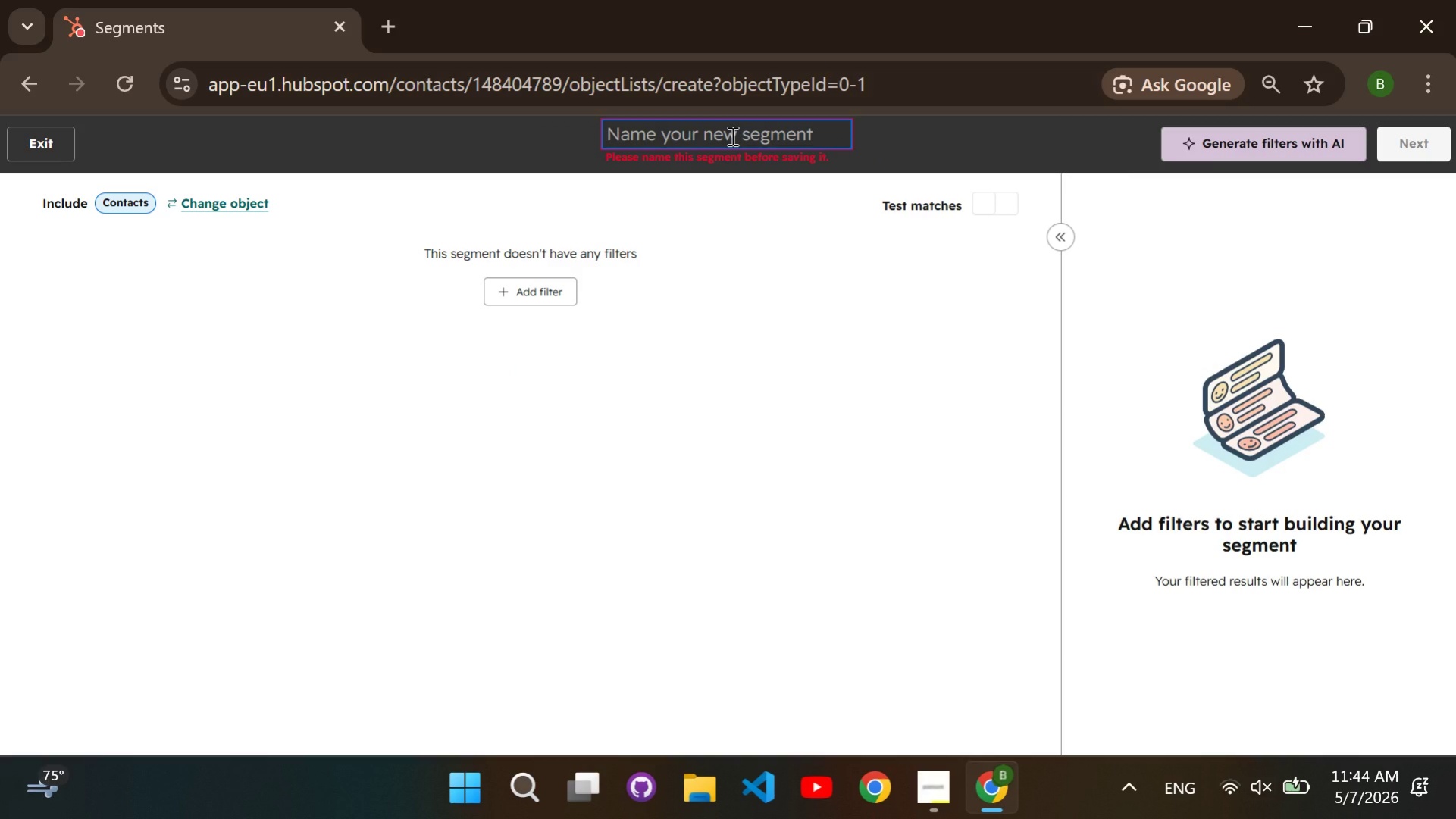 
type(Maintenance Due)
key(Backspace)
type(e: )
 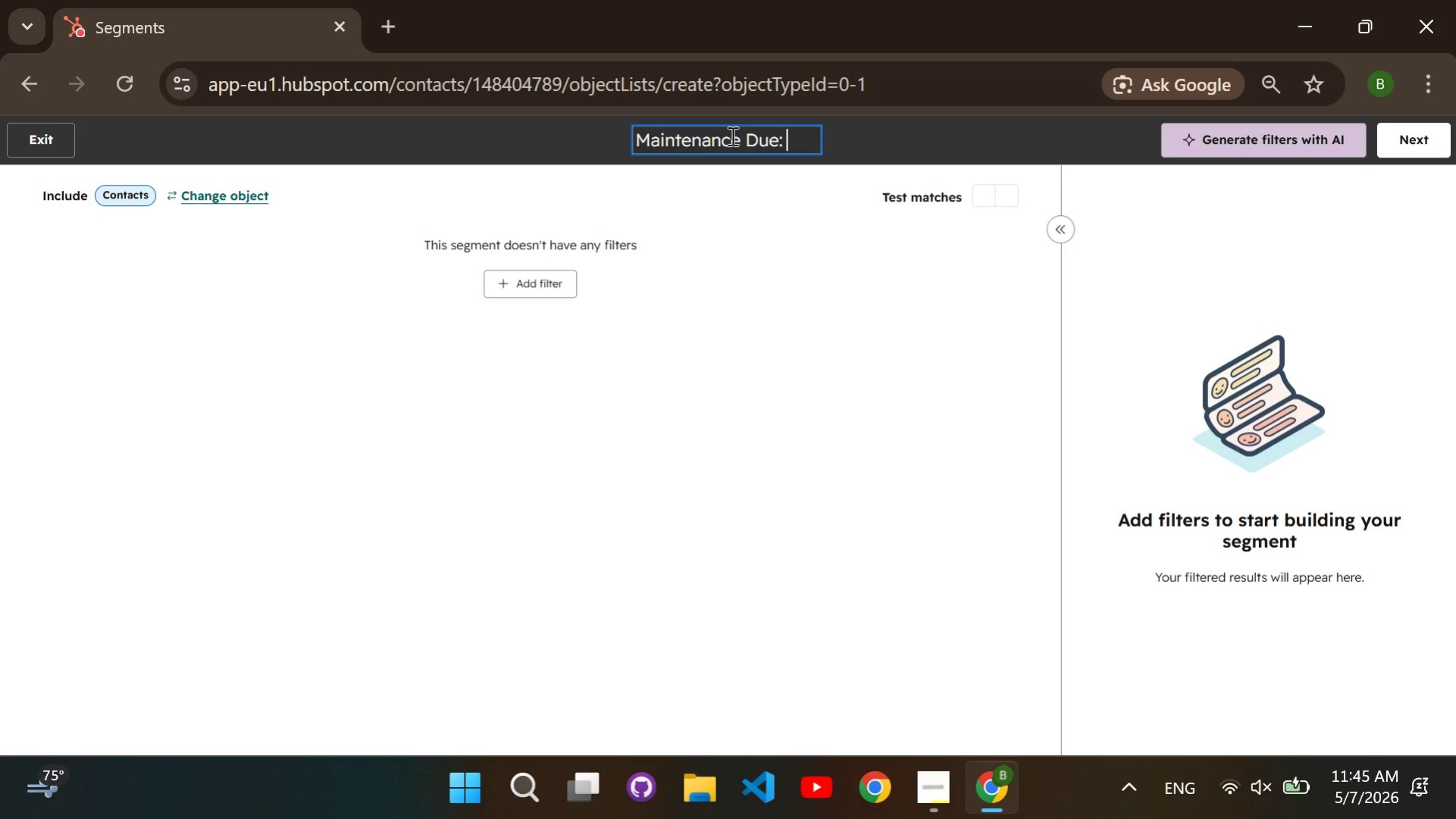 
wait(5.73)
 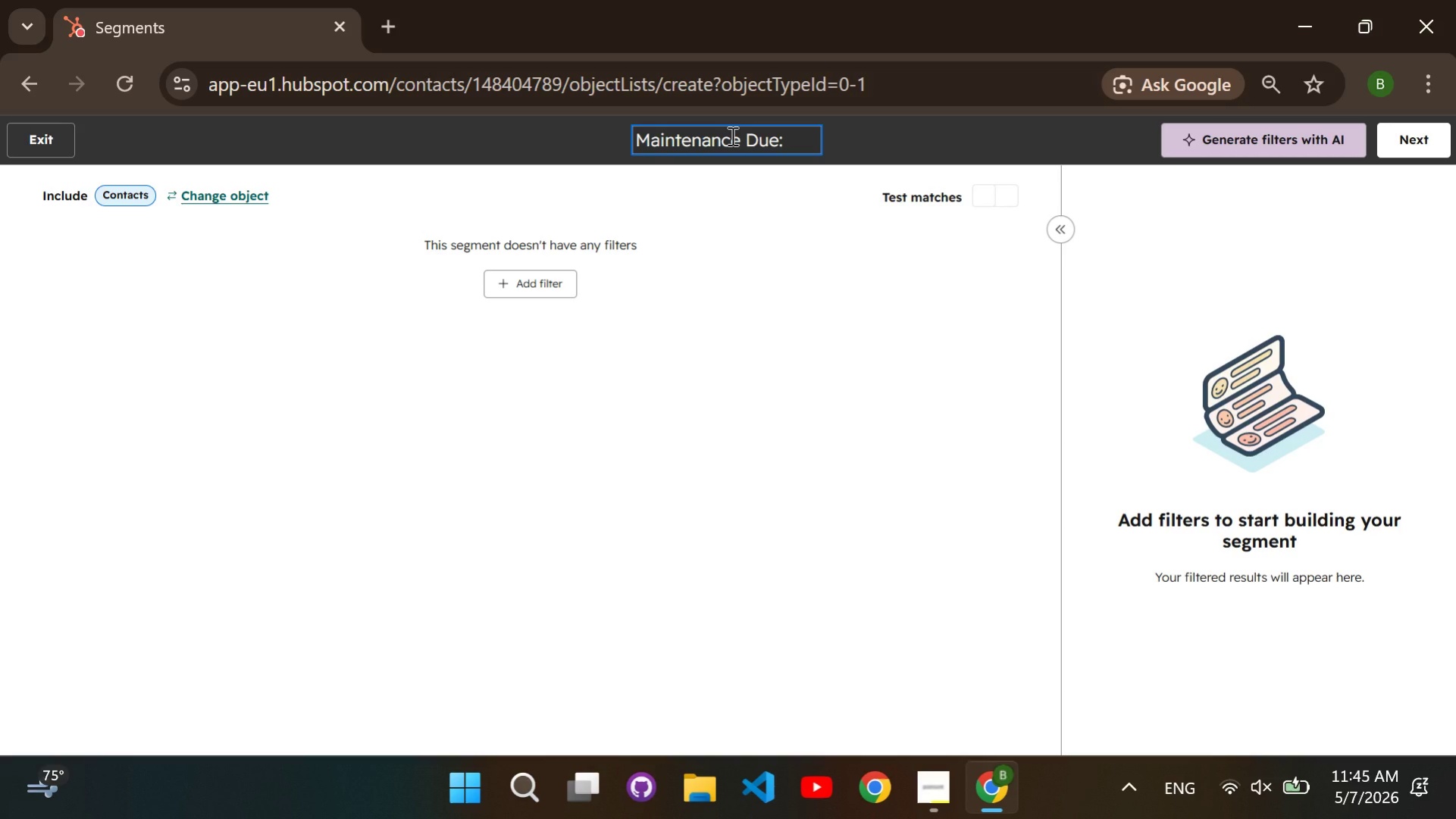 
type(Seasonal Re-engagement)
 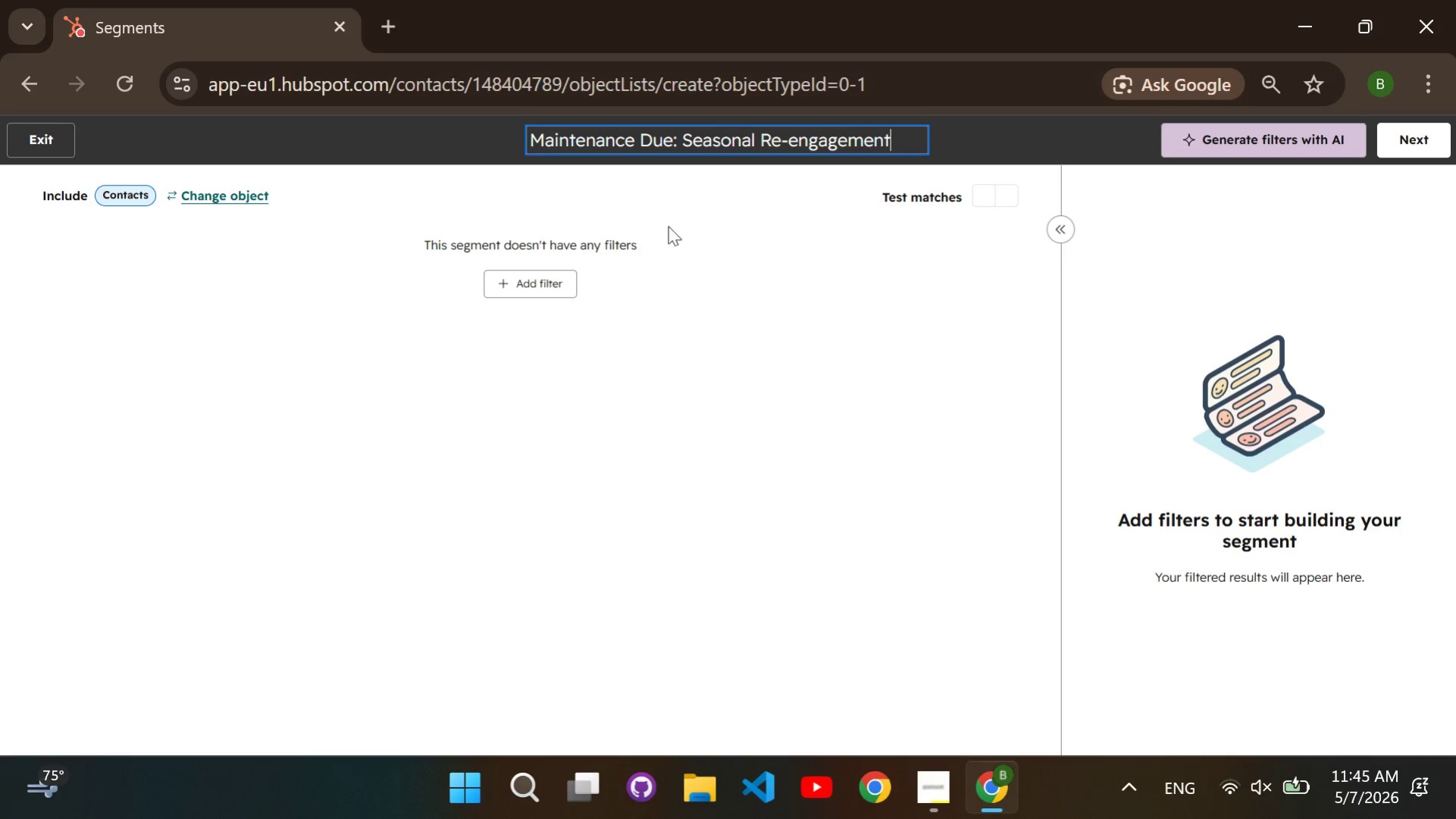 
left_click([554, 284])
 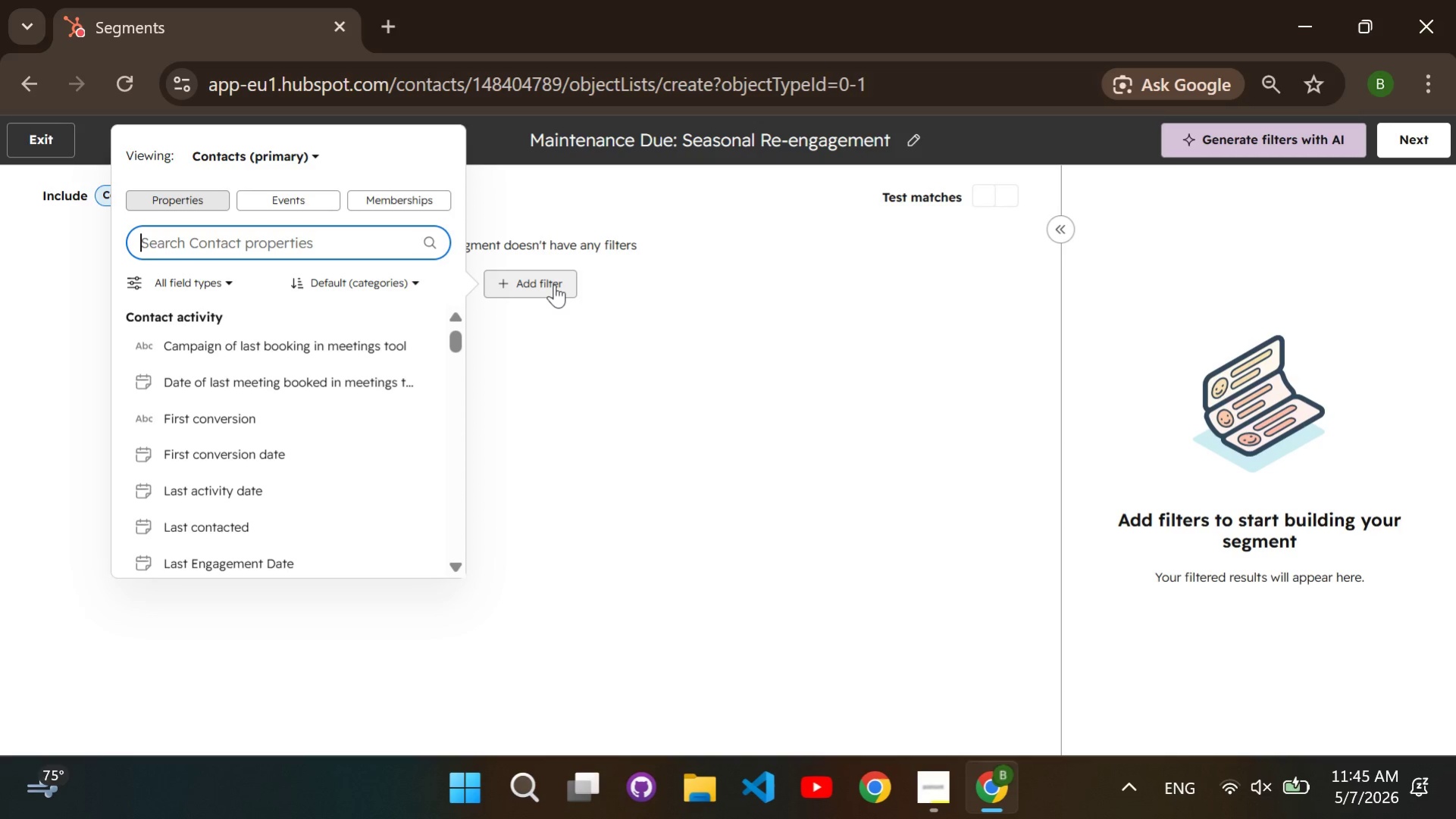 
type(last service type)
 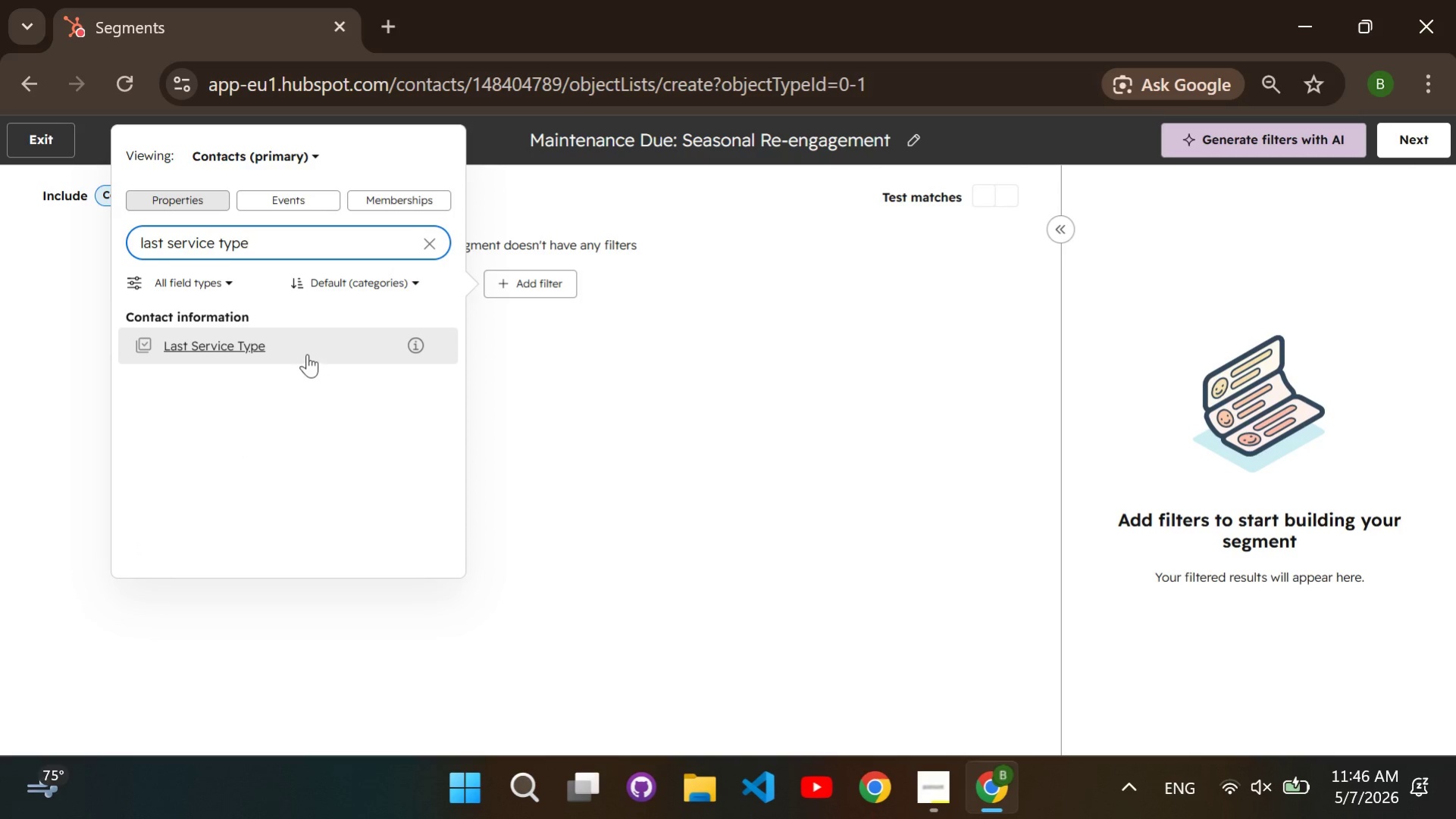 
left_click([306, 353])
 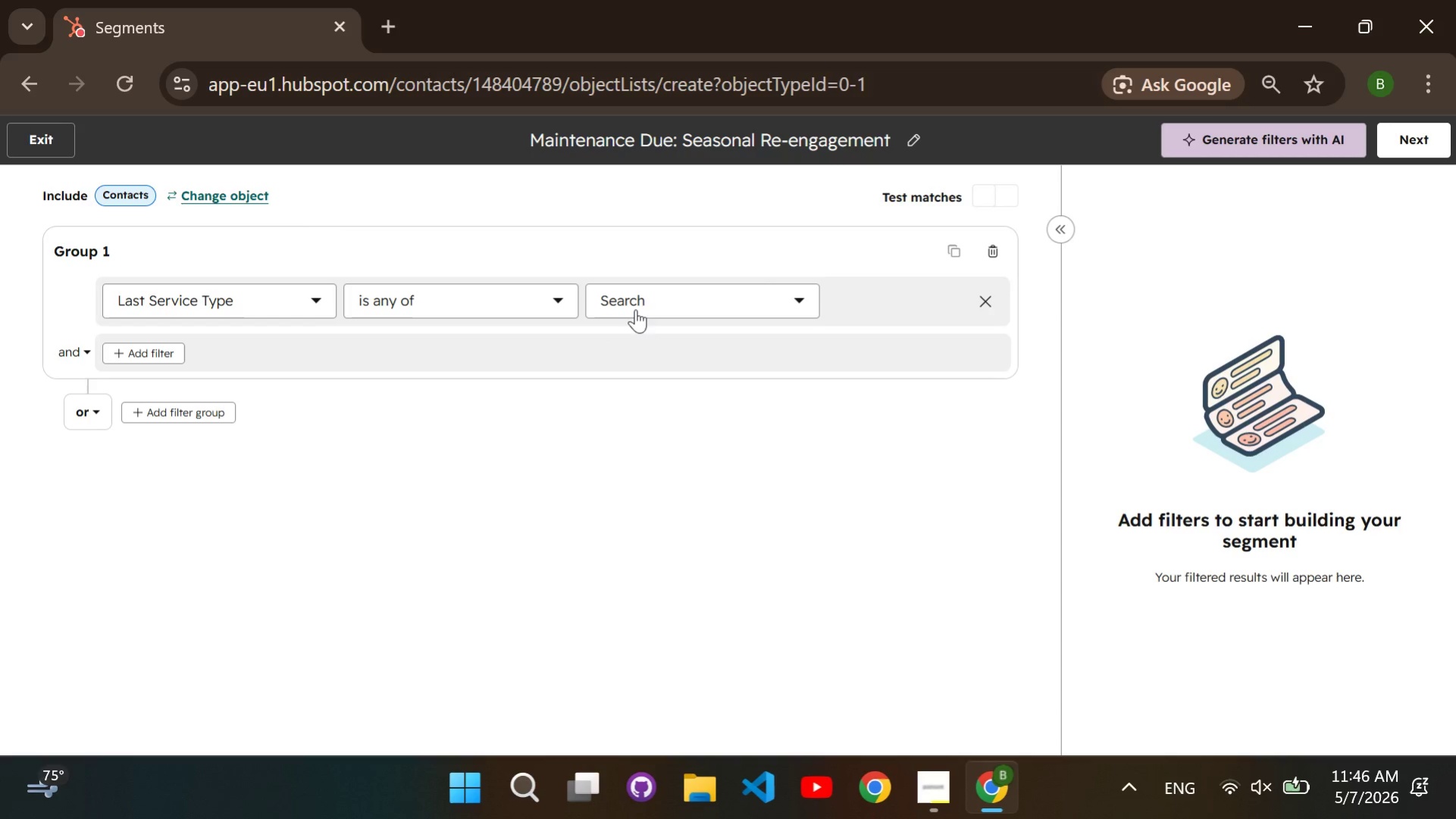 
left_click([640, 304])
 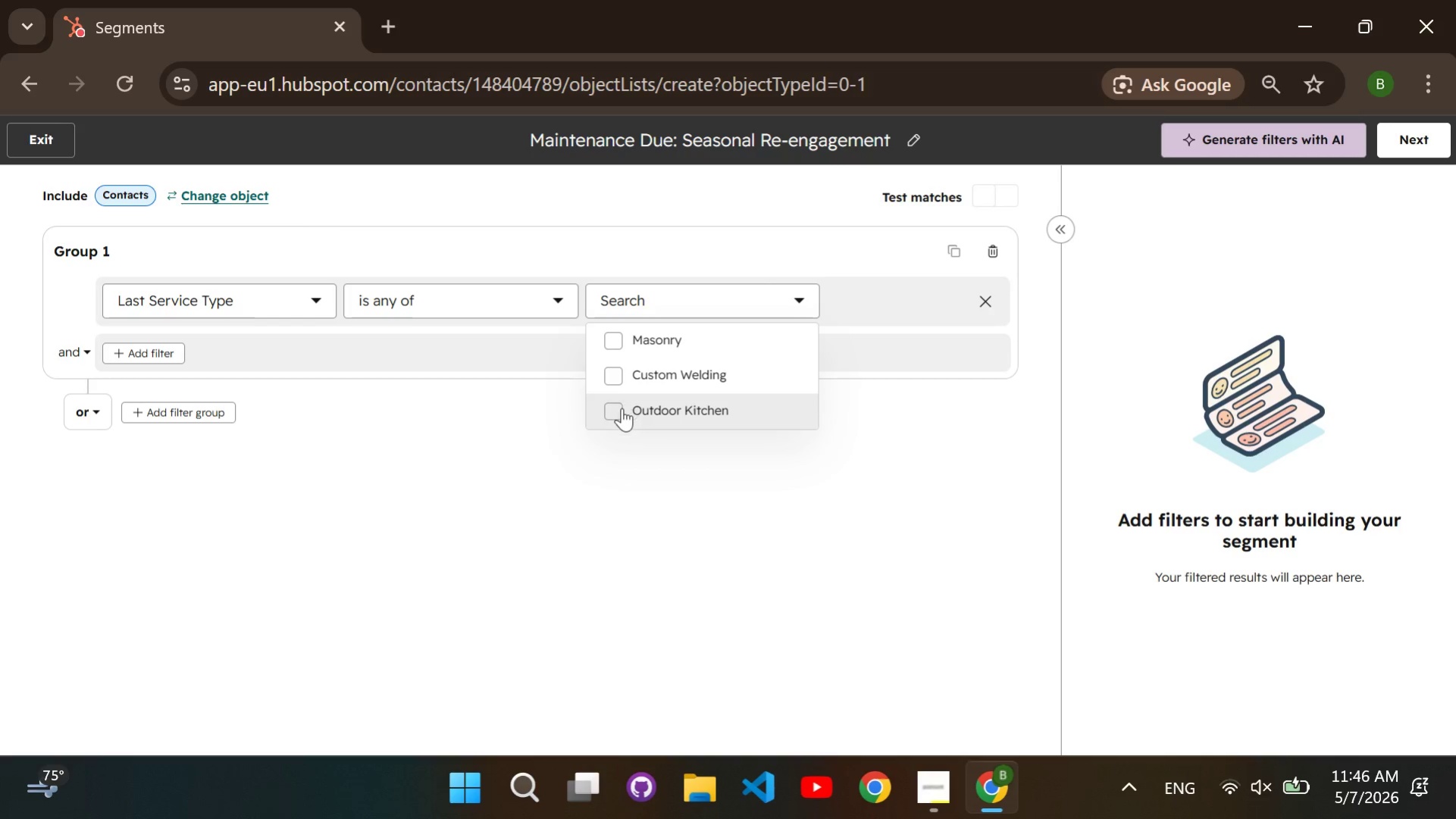 
left_click([617, 409])
 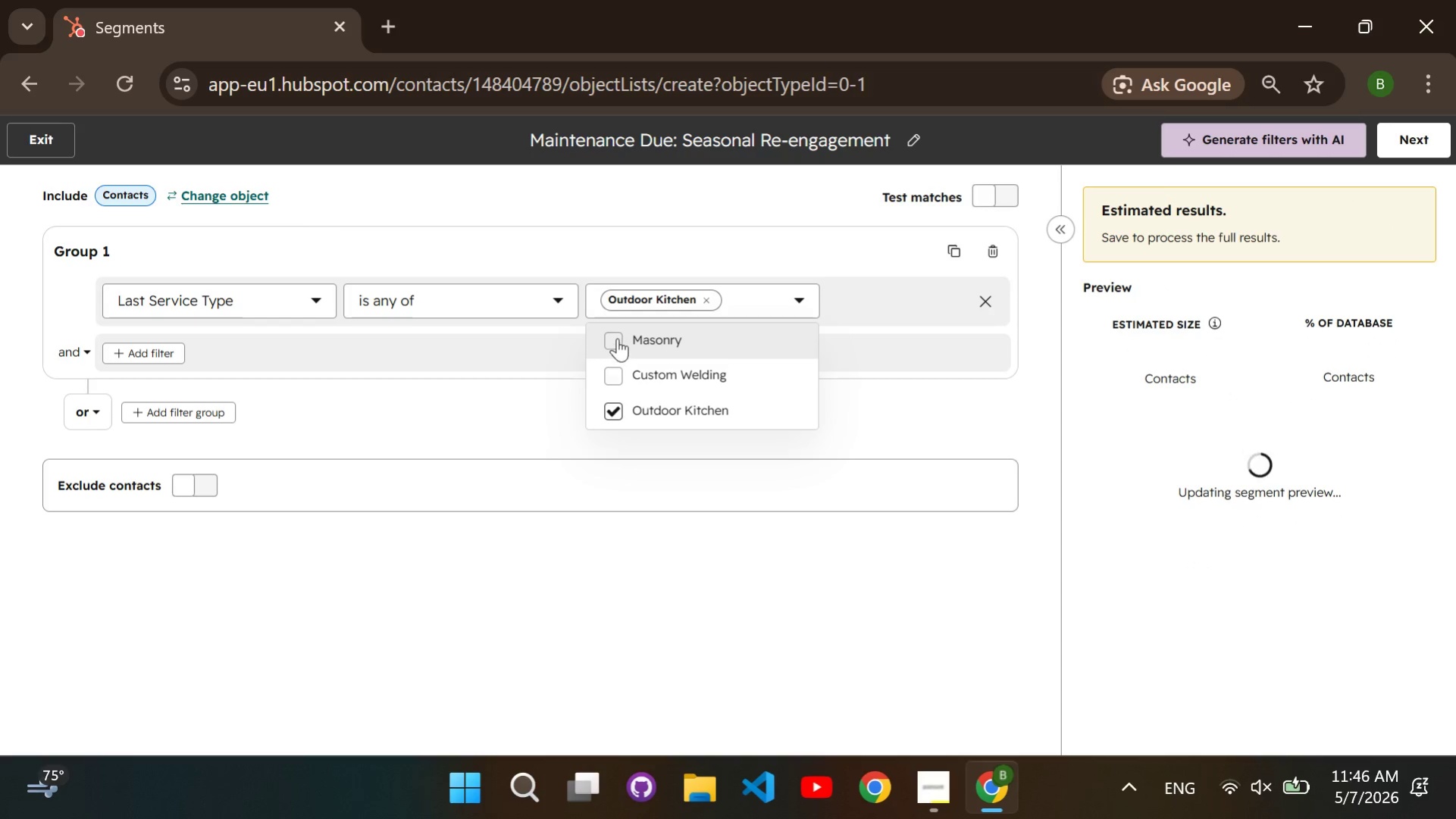 
left_click([617, 338])
 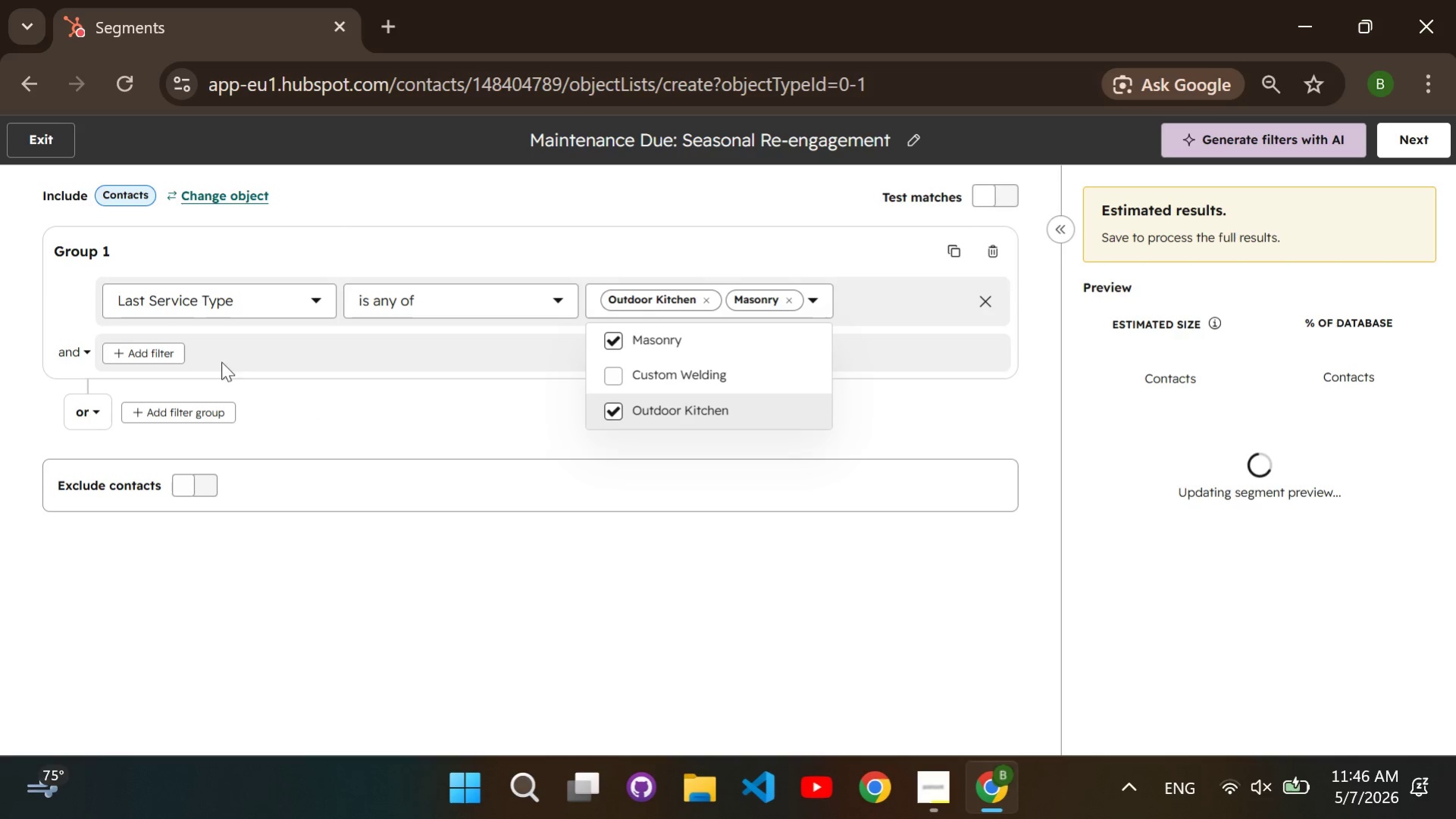 
left_click([177, 350])
 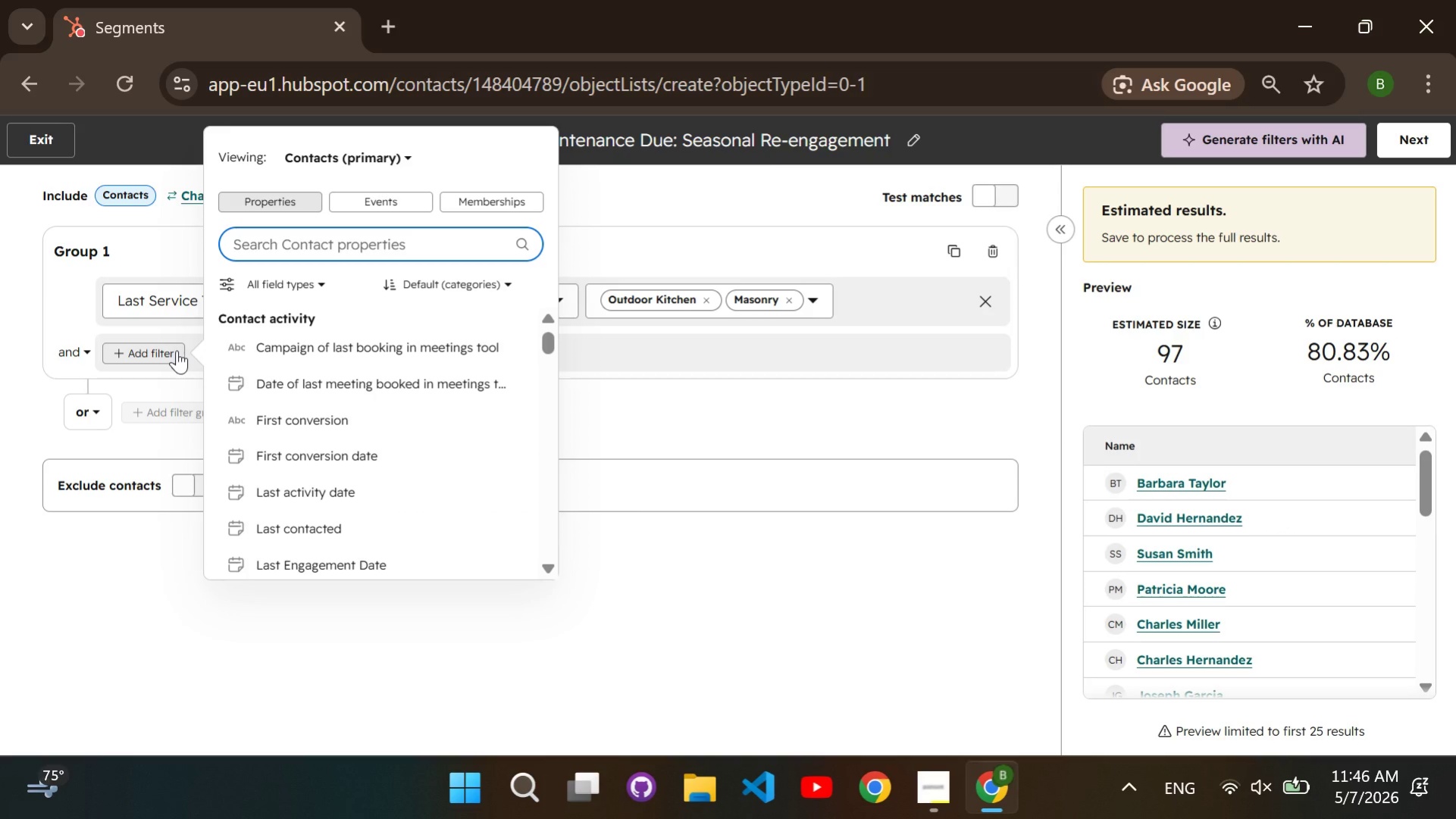 
wait(5.58)
 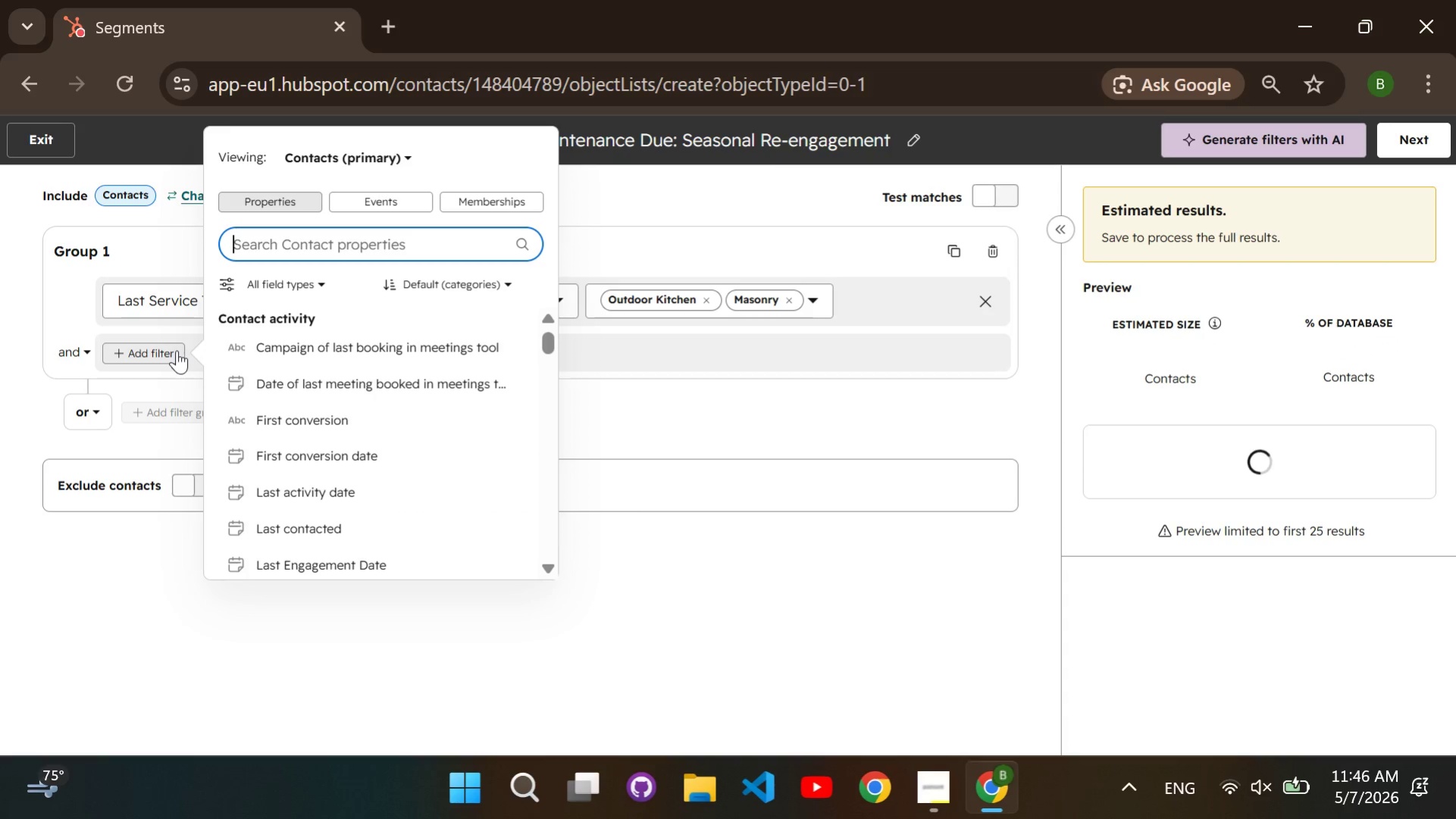 
type(installation date)
 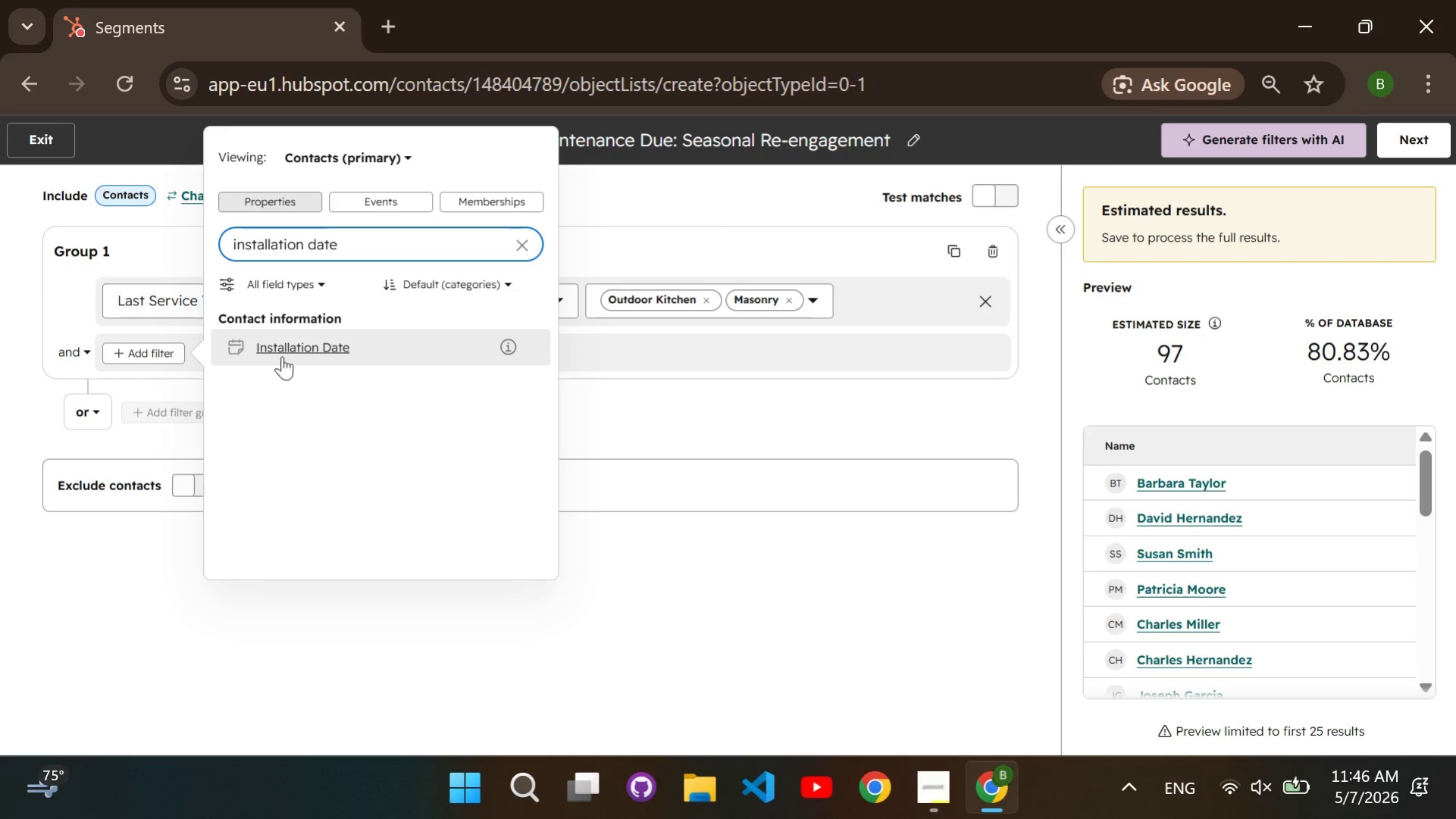 
left_click([285, 355])
 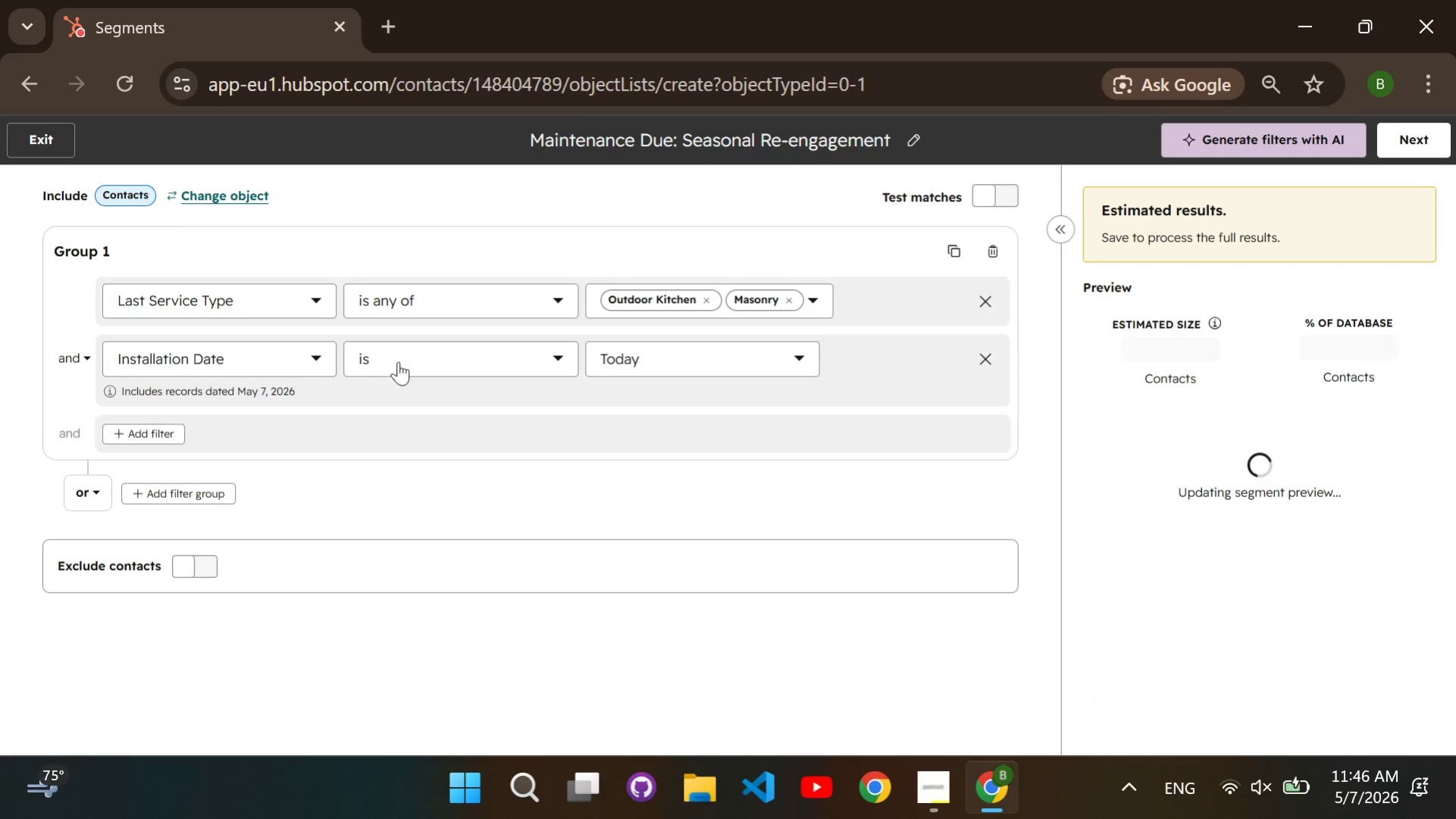 
left_click([430, 358])
 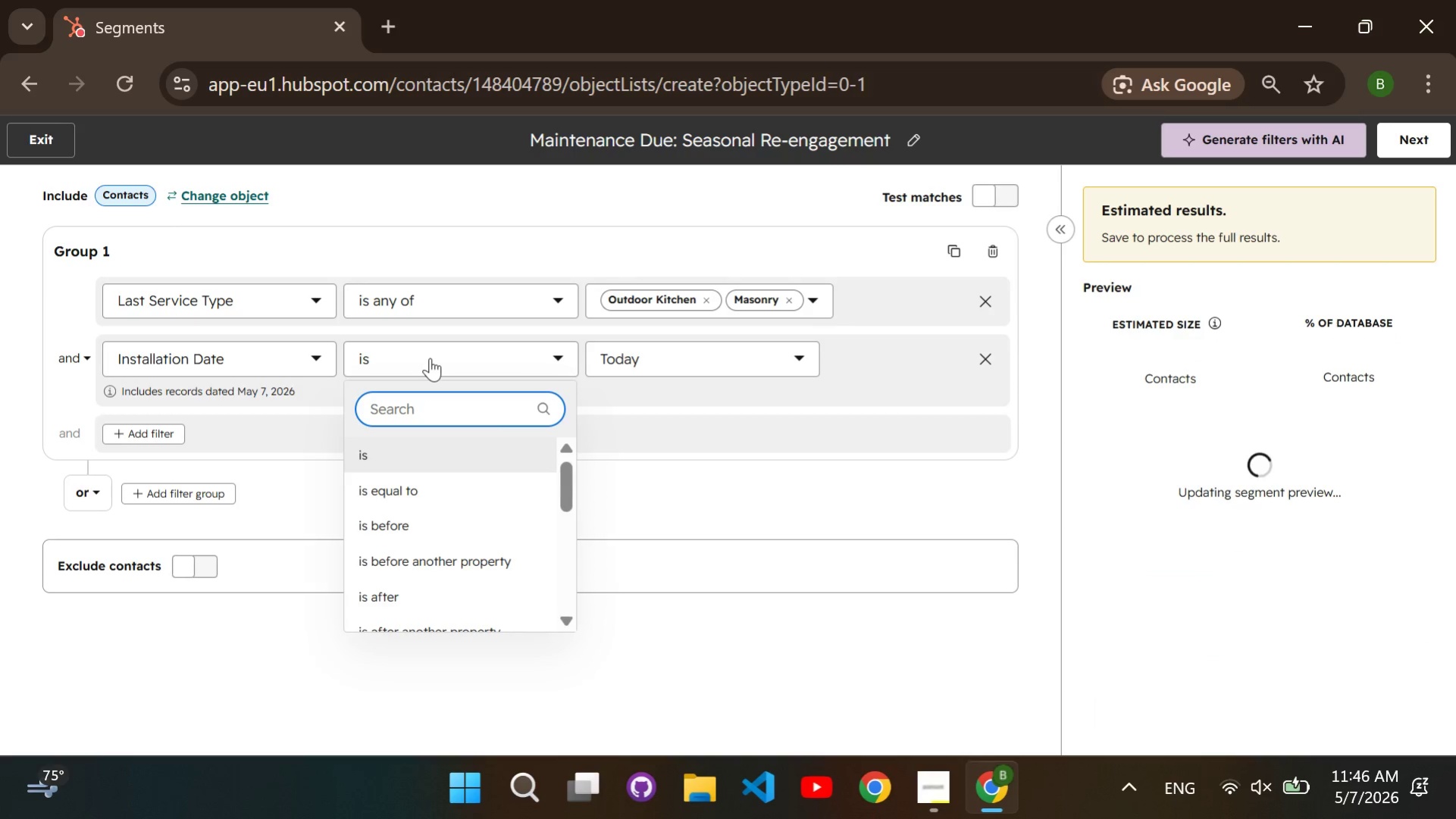 
type(is more than)
 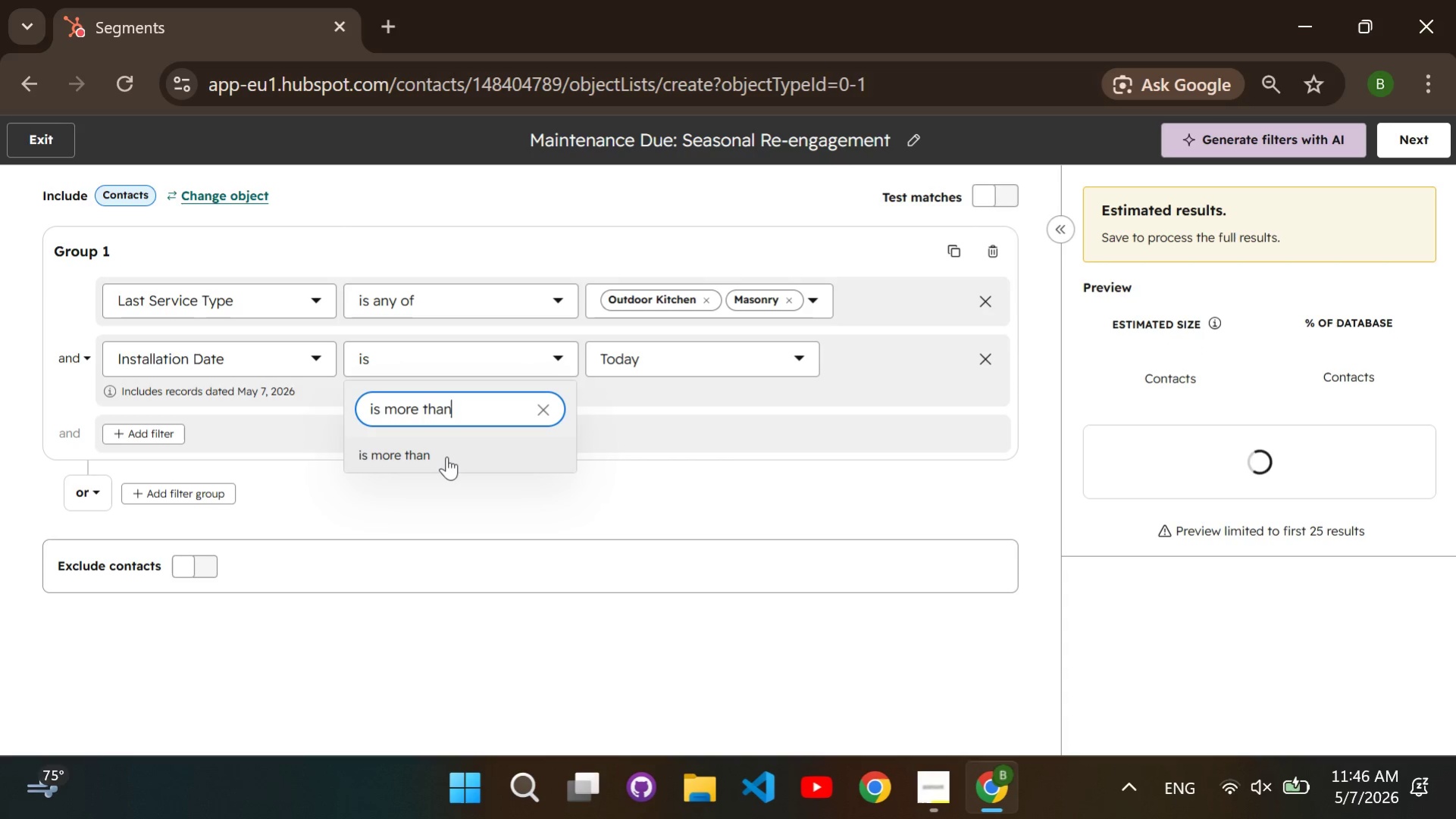 
double_click([446, 456])
 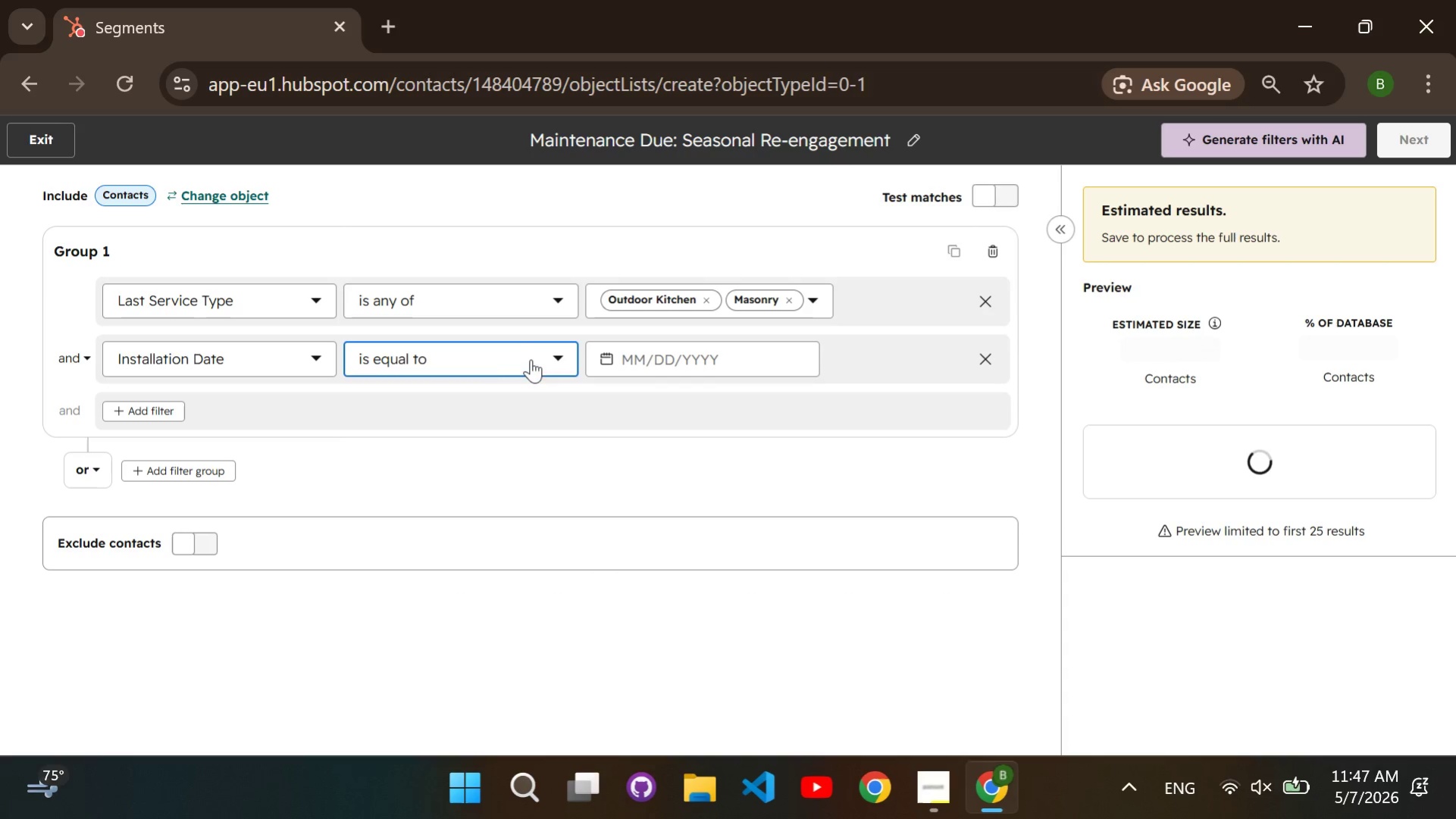 
left_click([488, 358])
 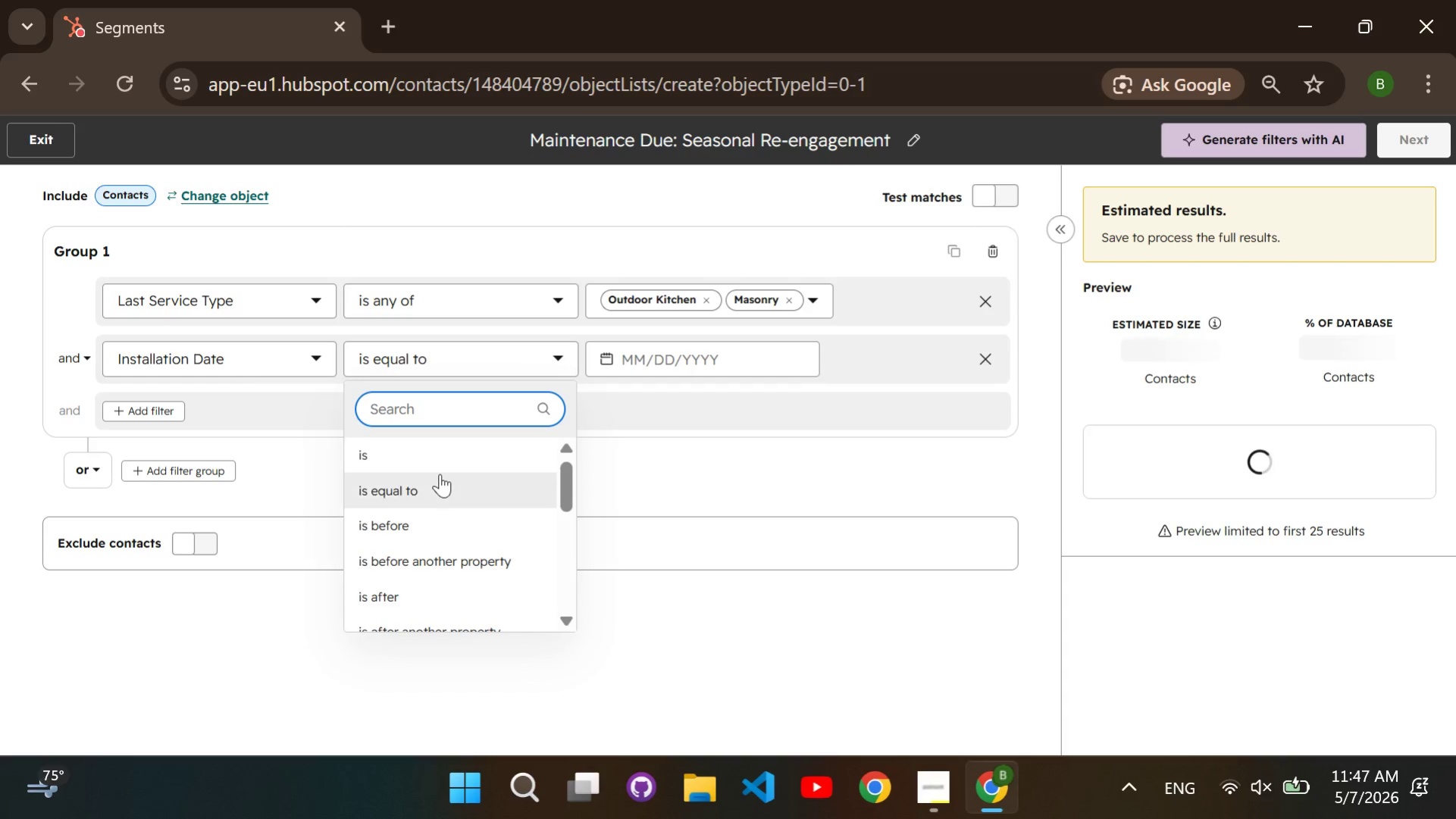 
scroll: coordinate [443, 480], scroll_direction: down, amount: 1.0
 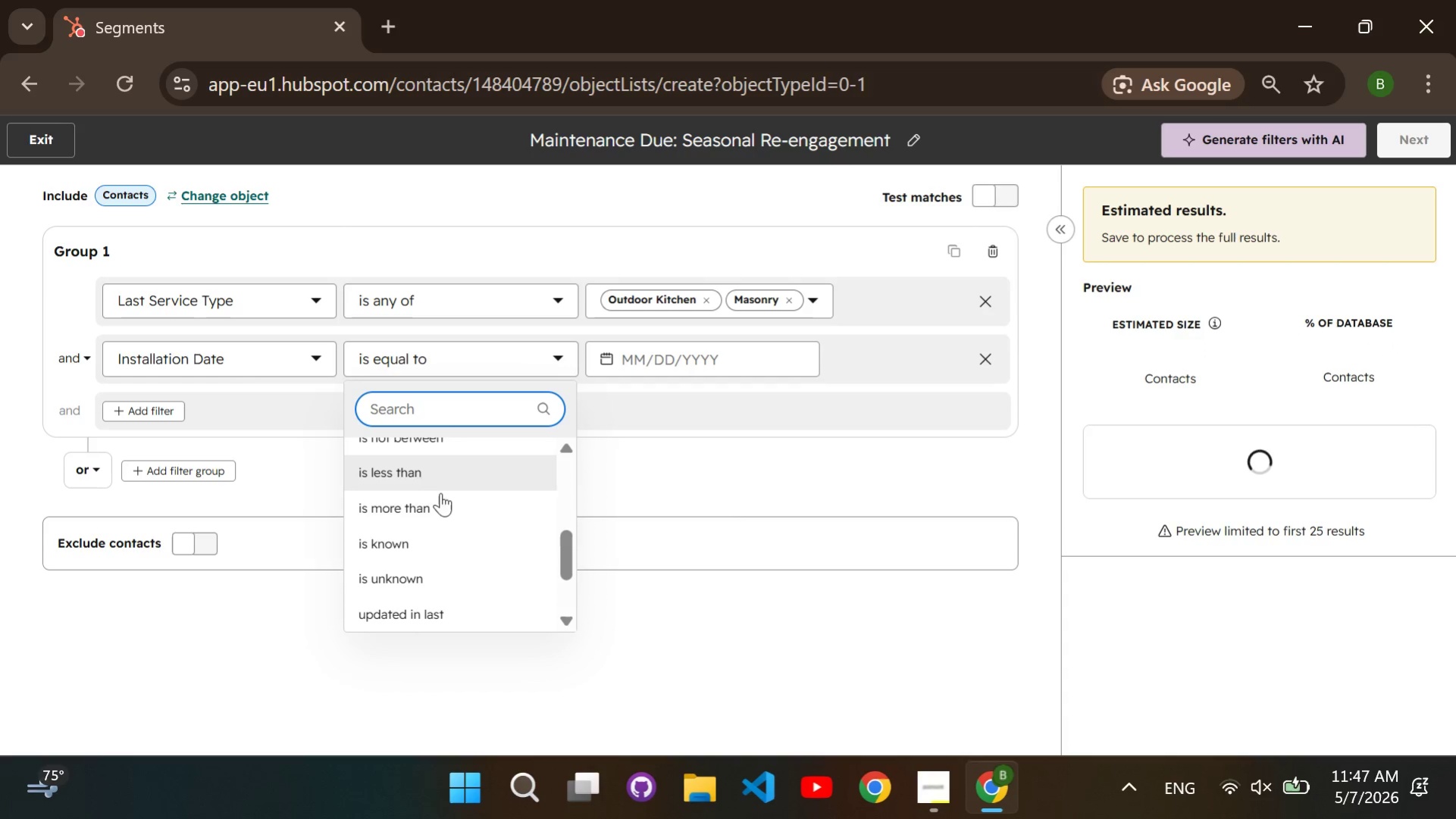 
left_click([437, 502])
 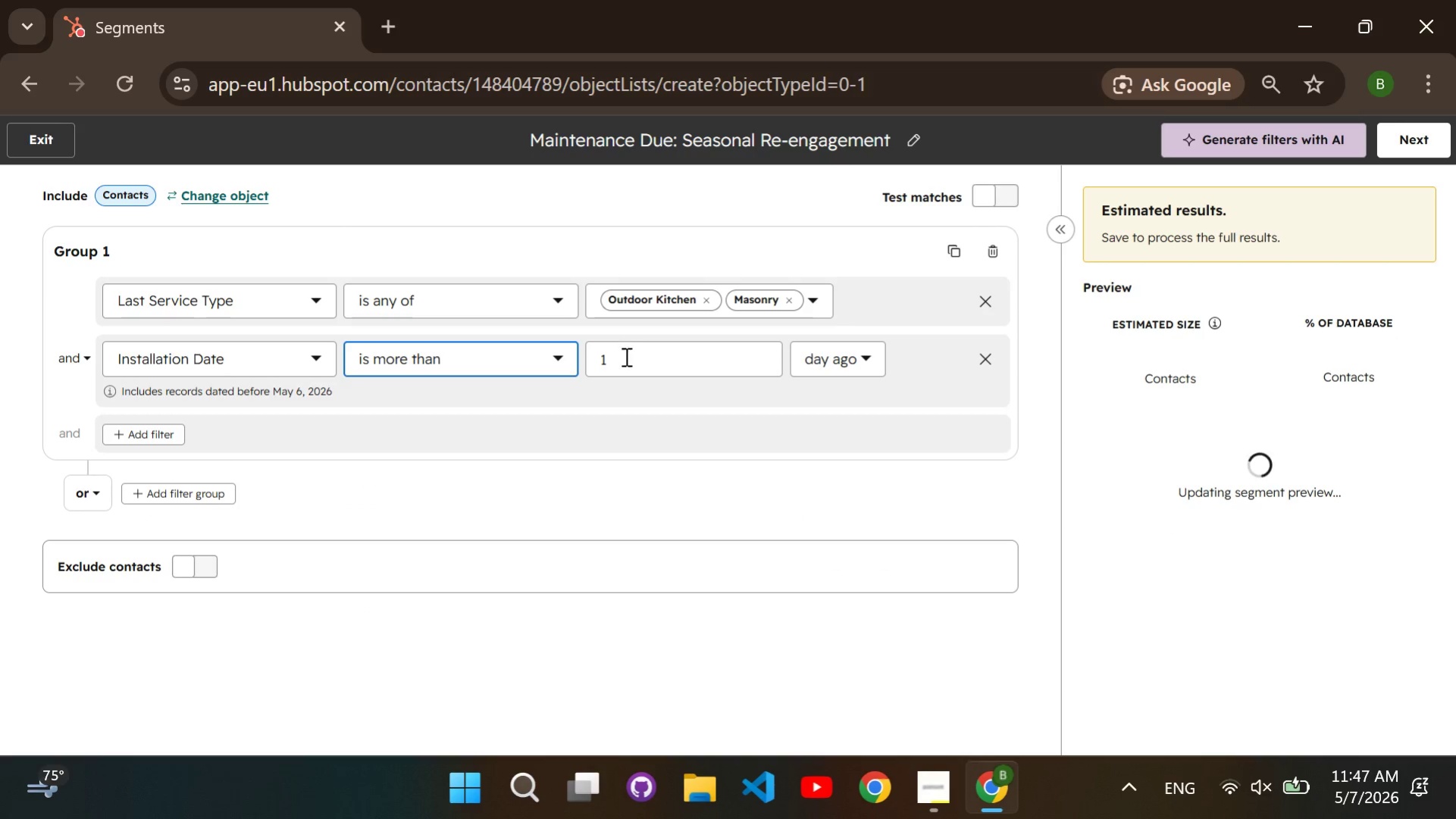 
left_click([625, 356])
 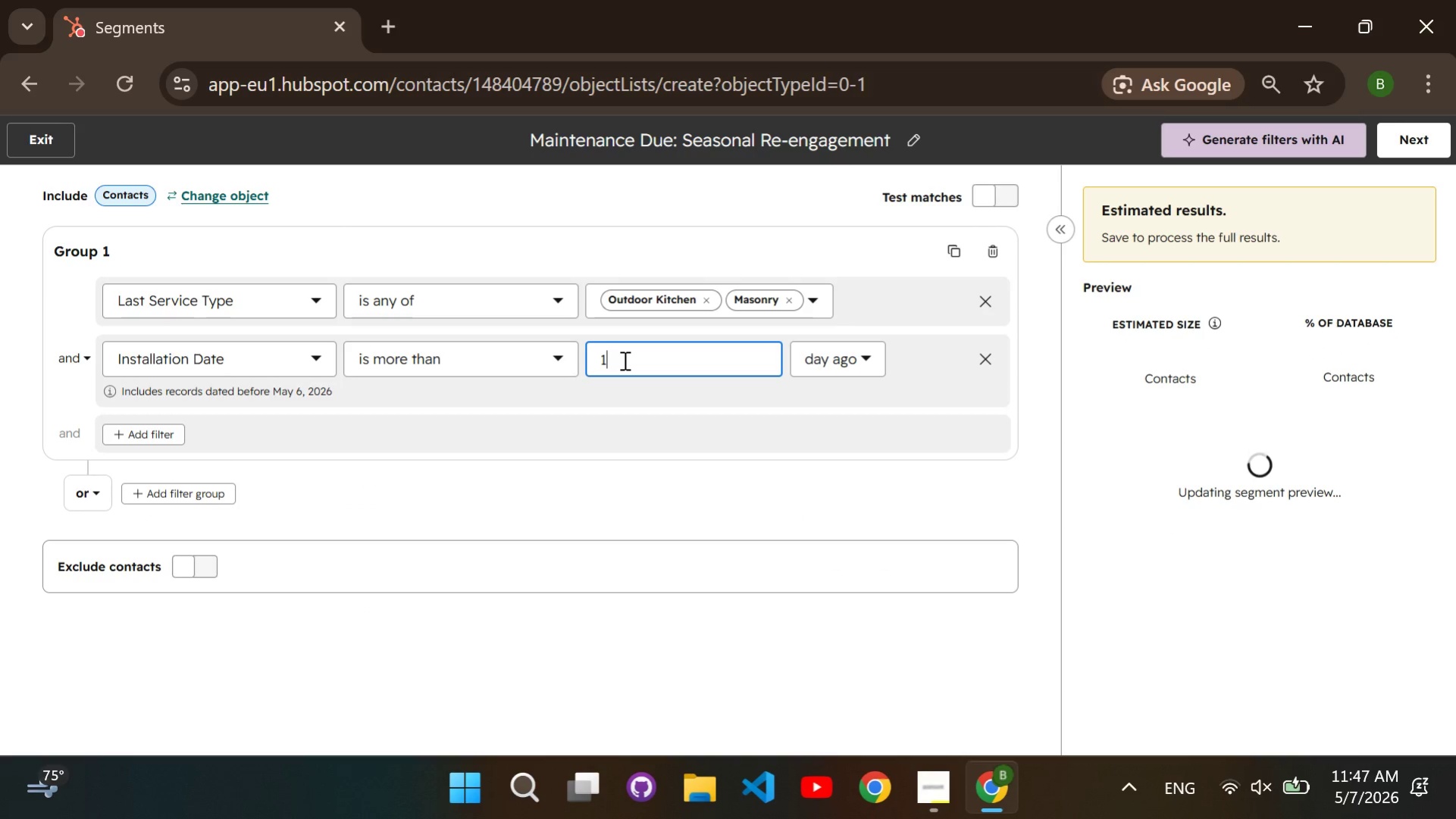 
key(Backspace)
type(30)
 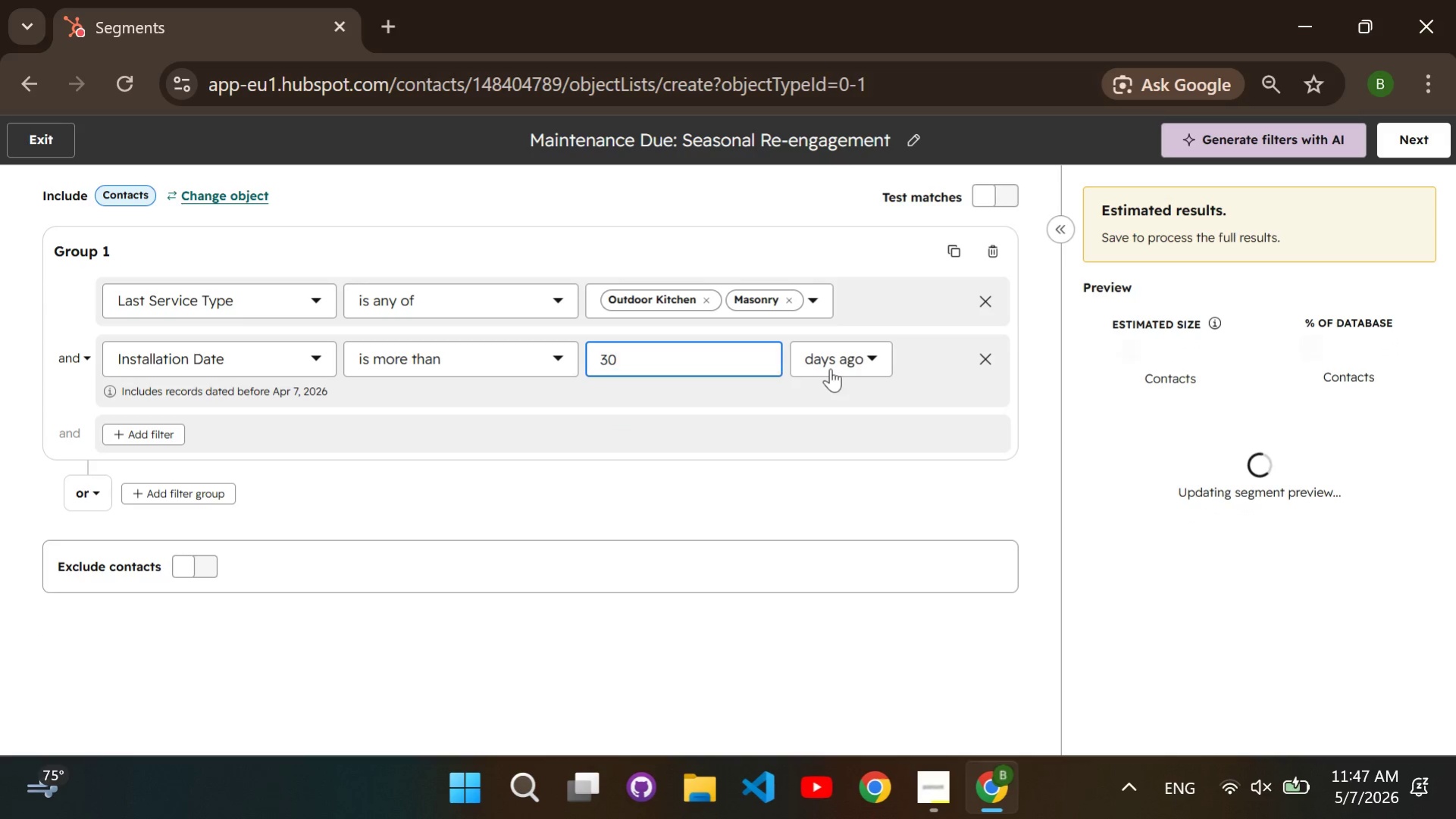 
left_click([830, 368])
 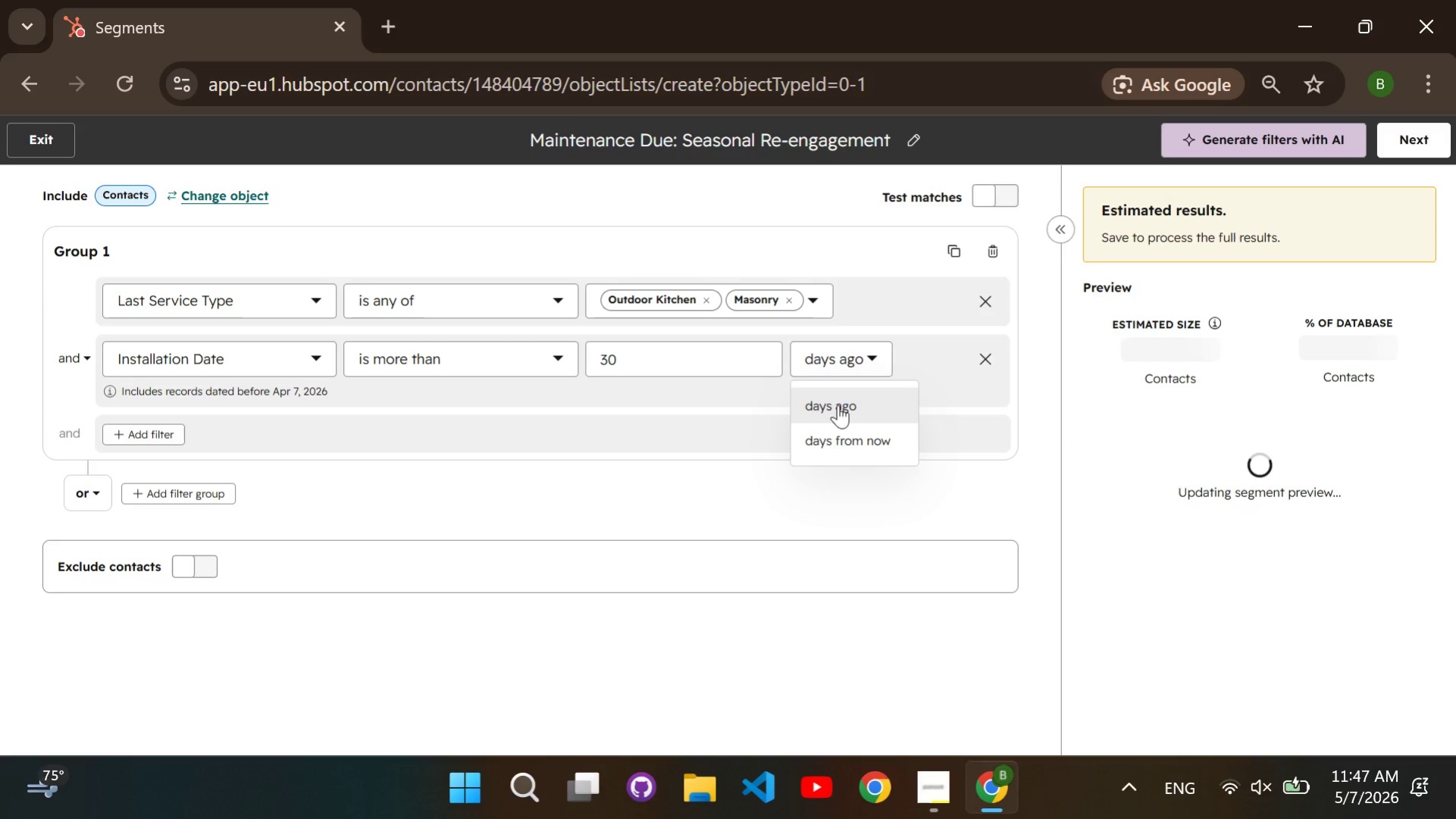 
left_click([839, 405])
 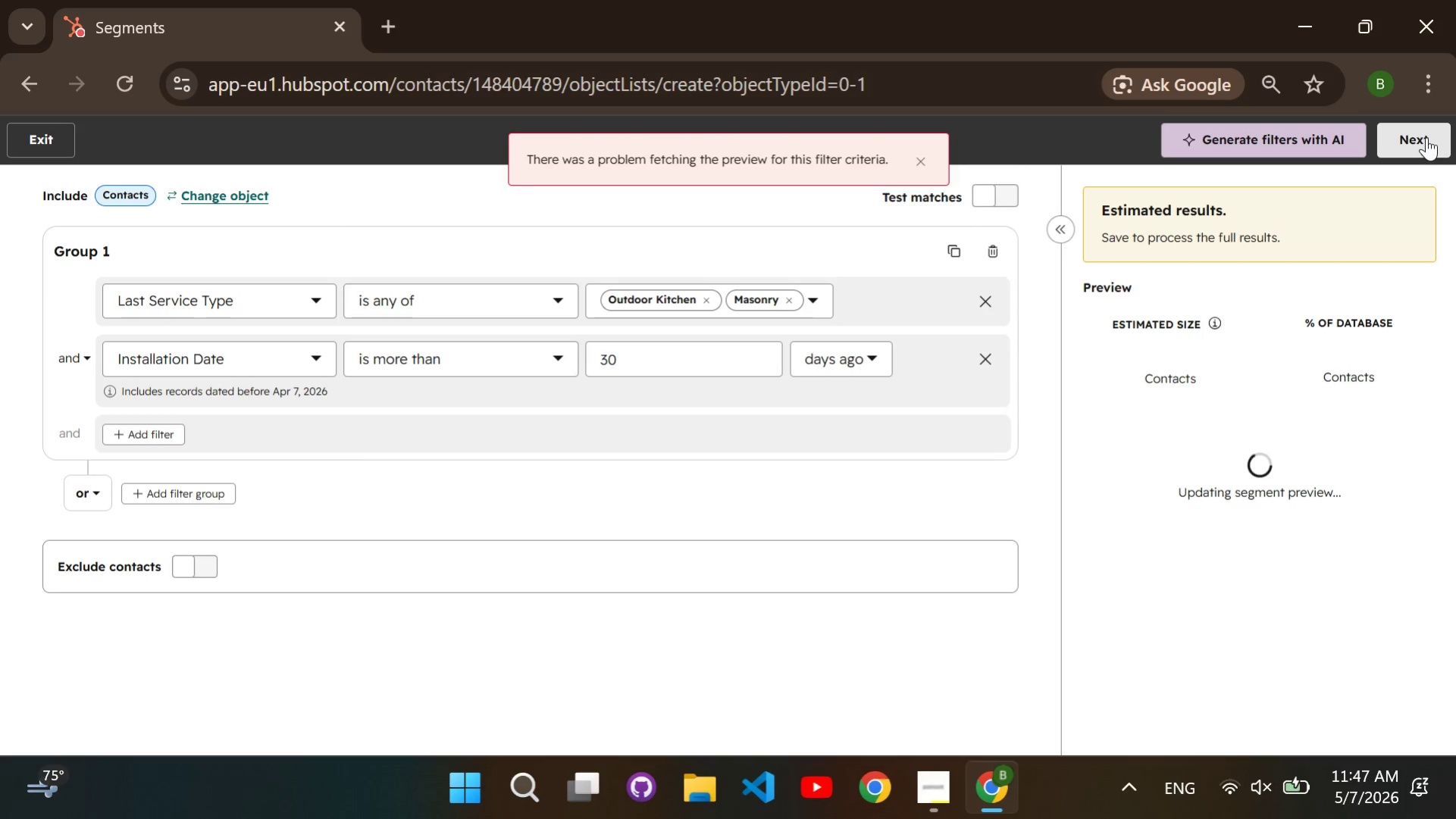 
wait(8.7)
 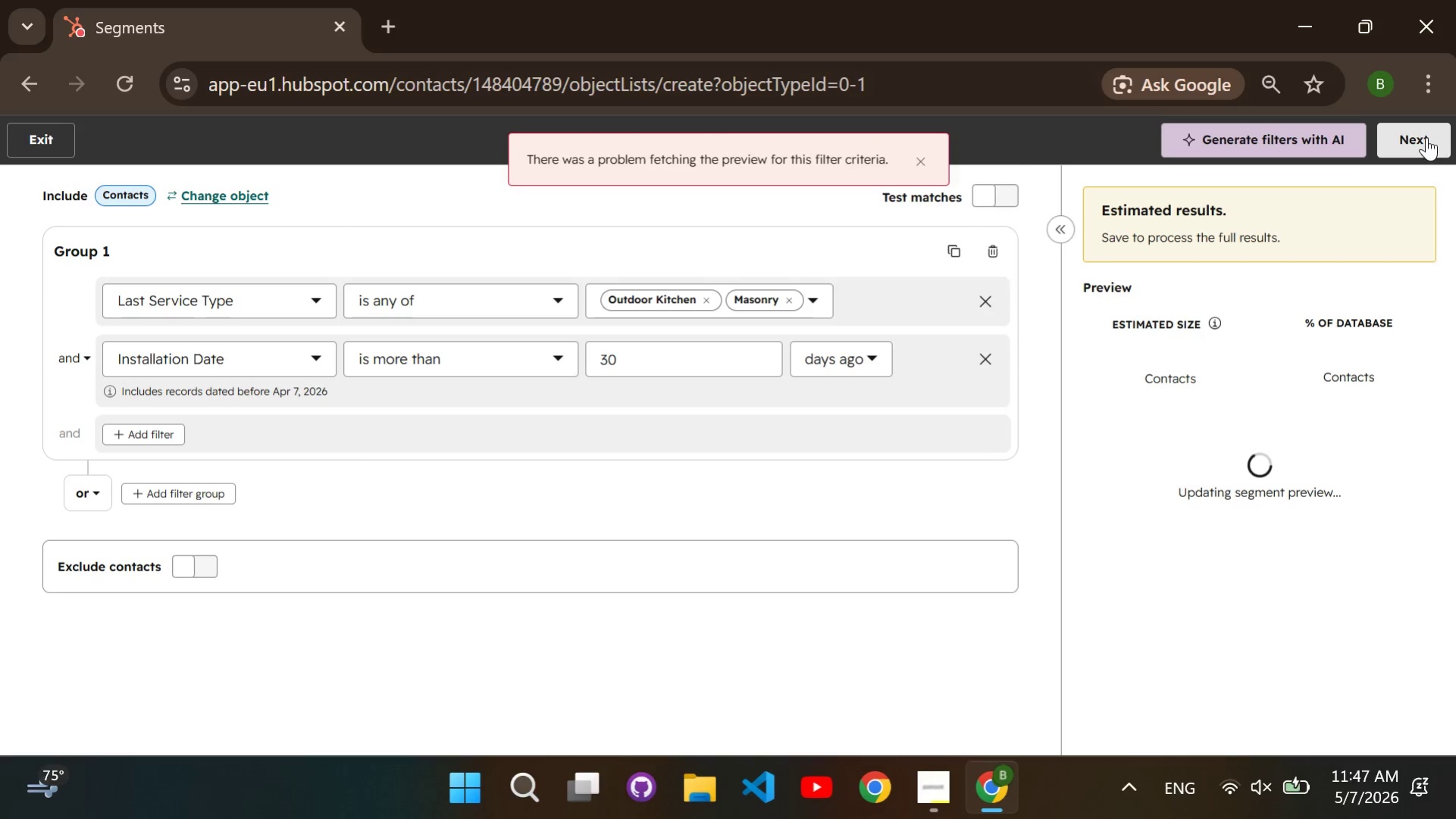 
left_click([1426, 137])
 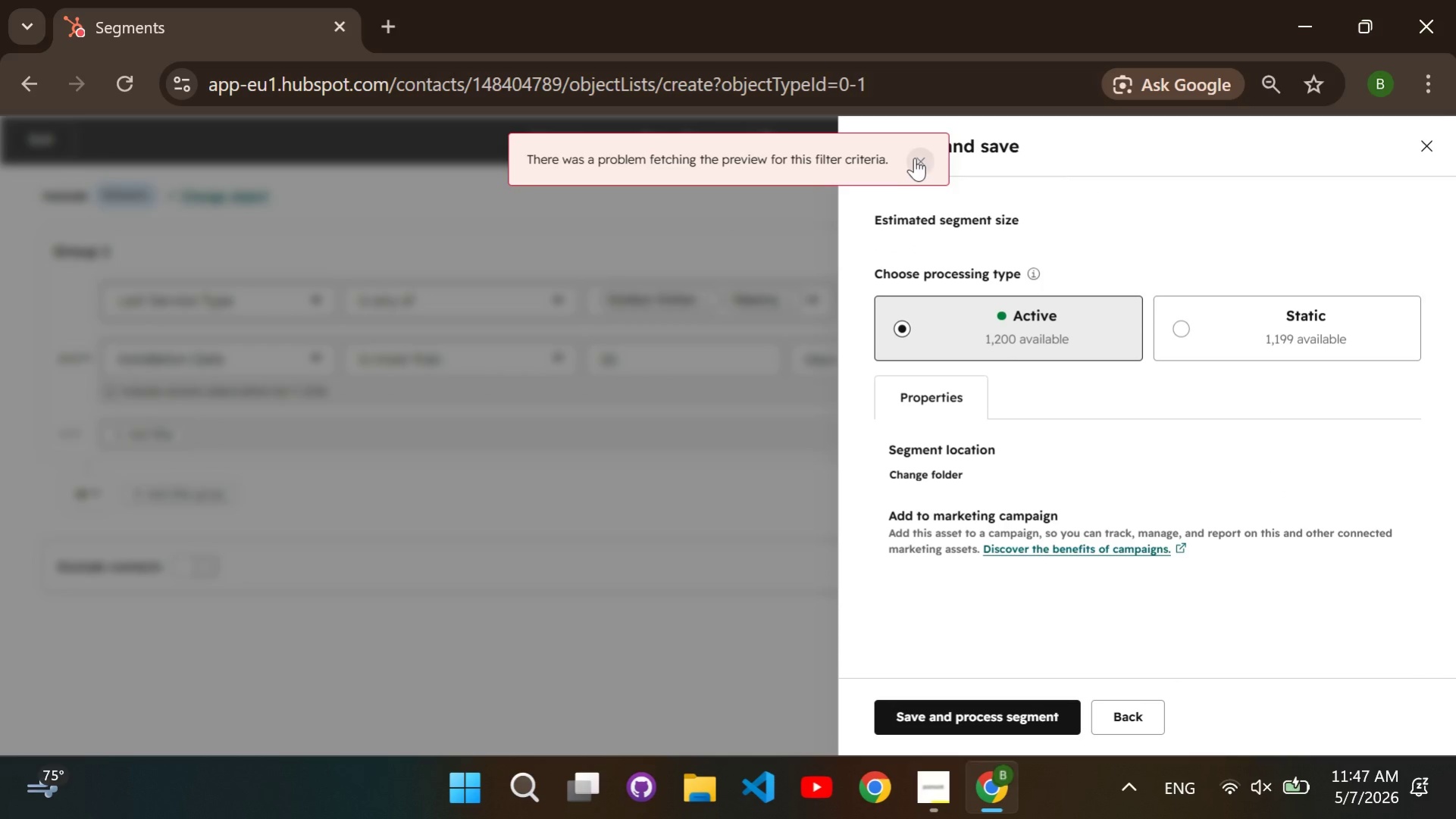 
left_click([919, 161])
 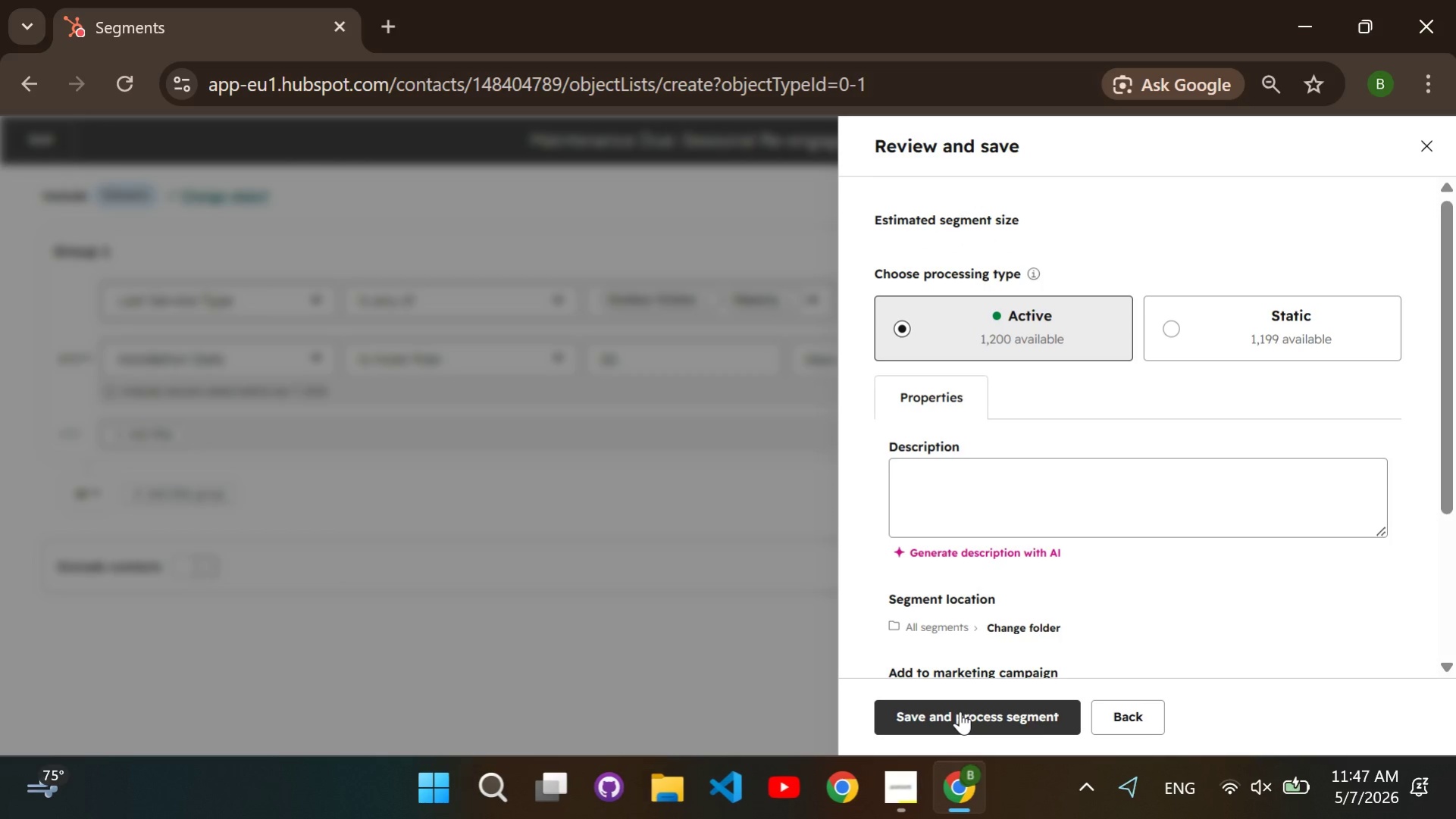 
left_click([960, 711])
 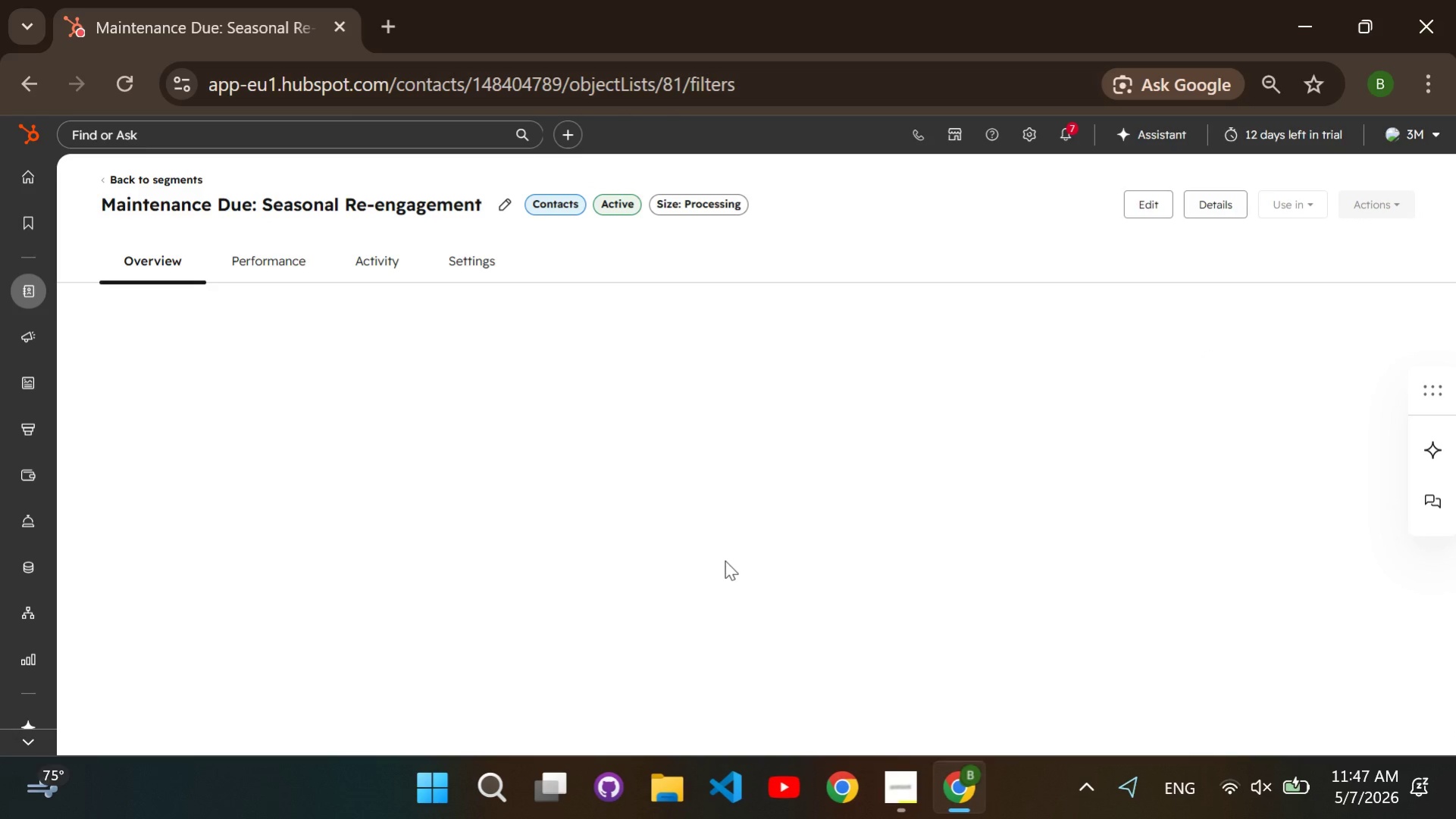 
wait(12.48)
 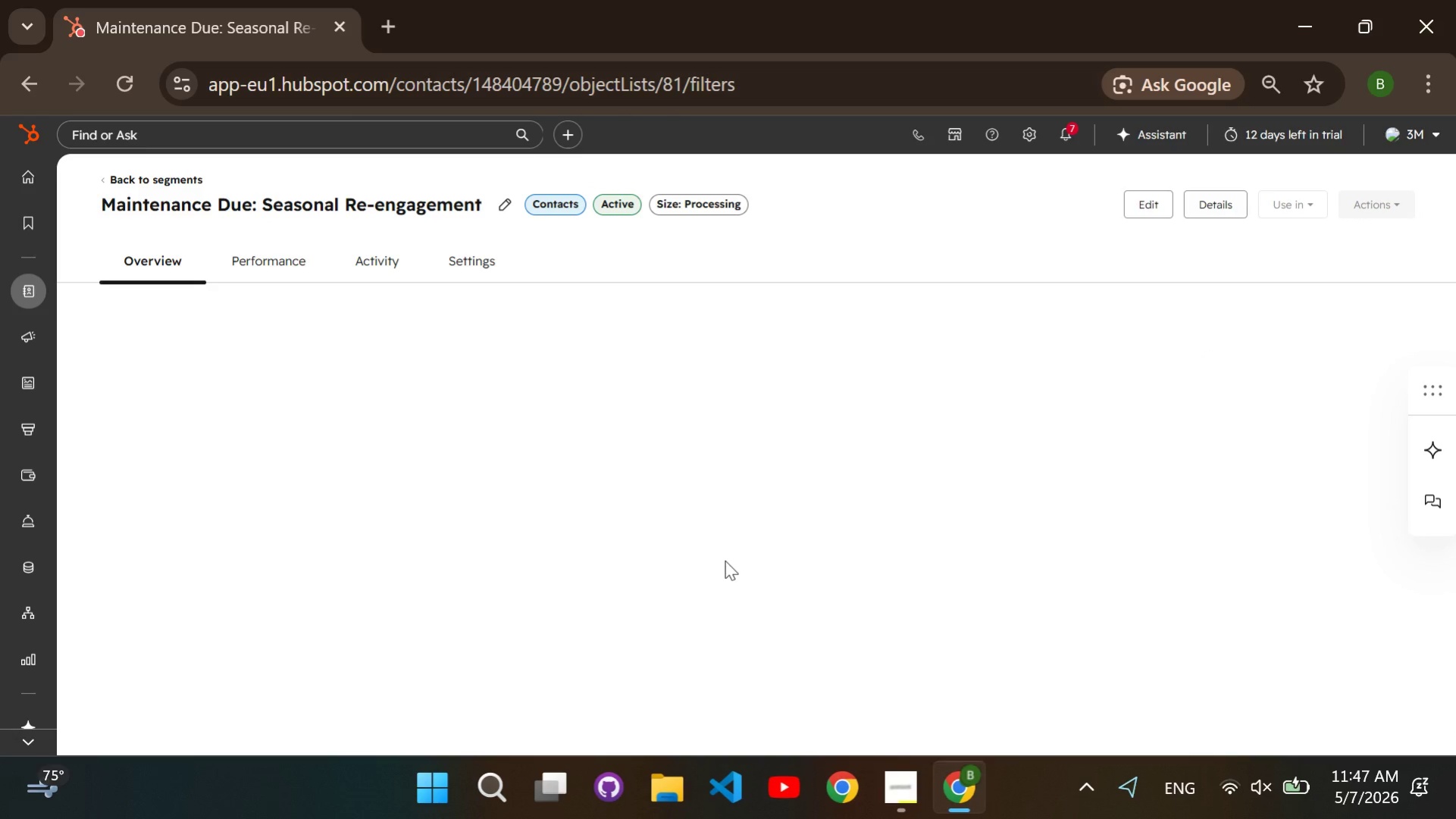 
left_click([170, 180])
 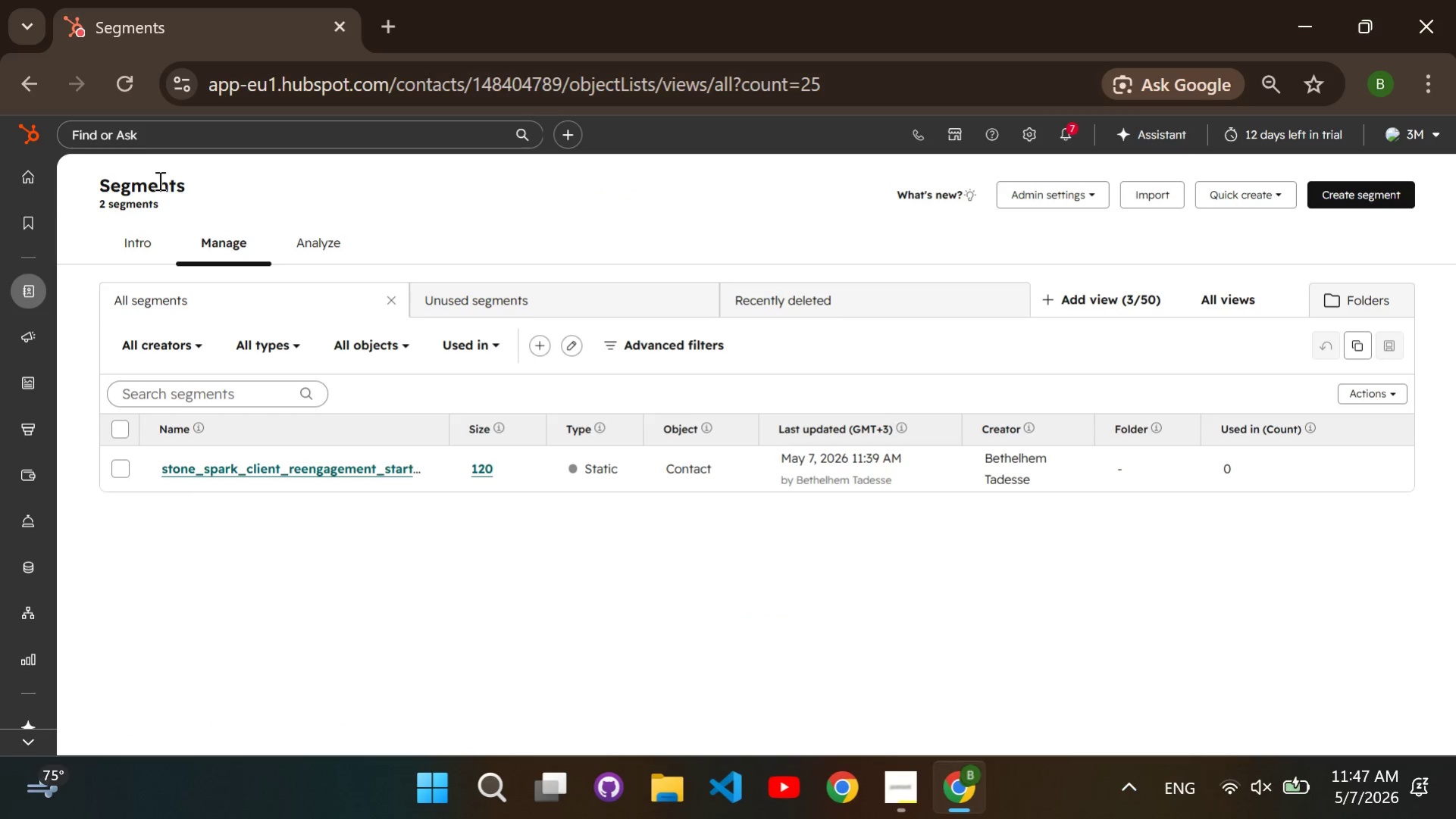 
left_click([117, 84])
 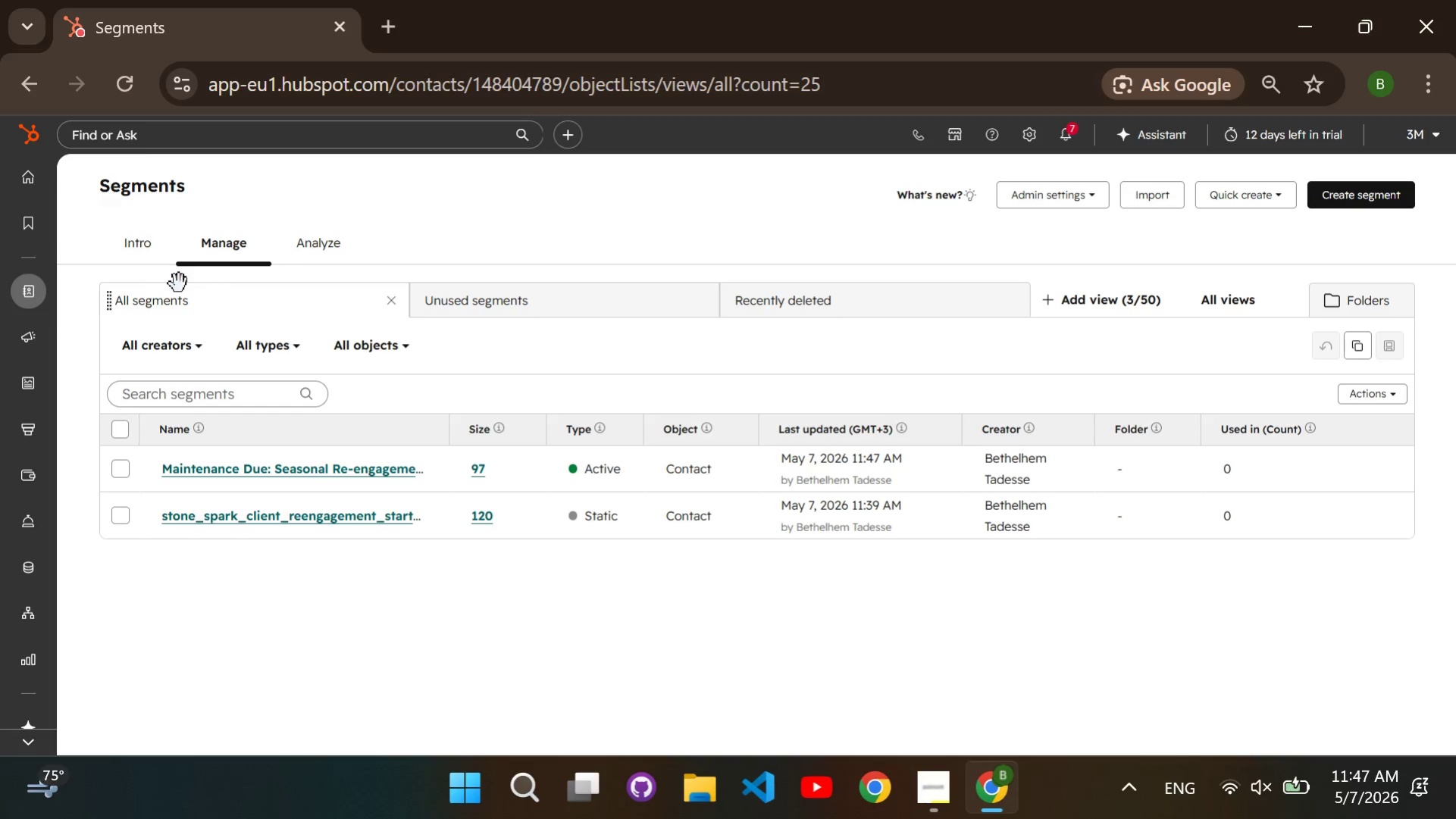 
wait(6.81)
 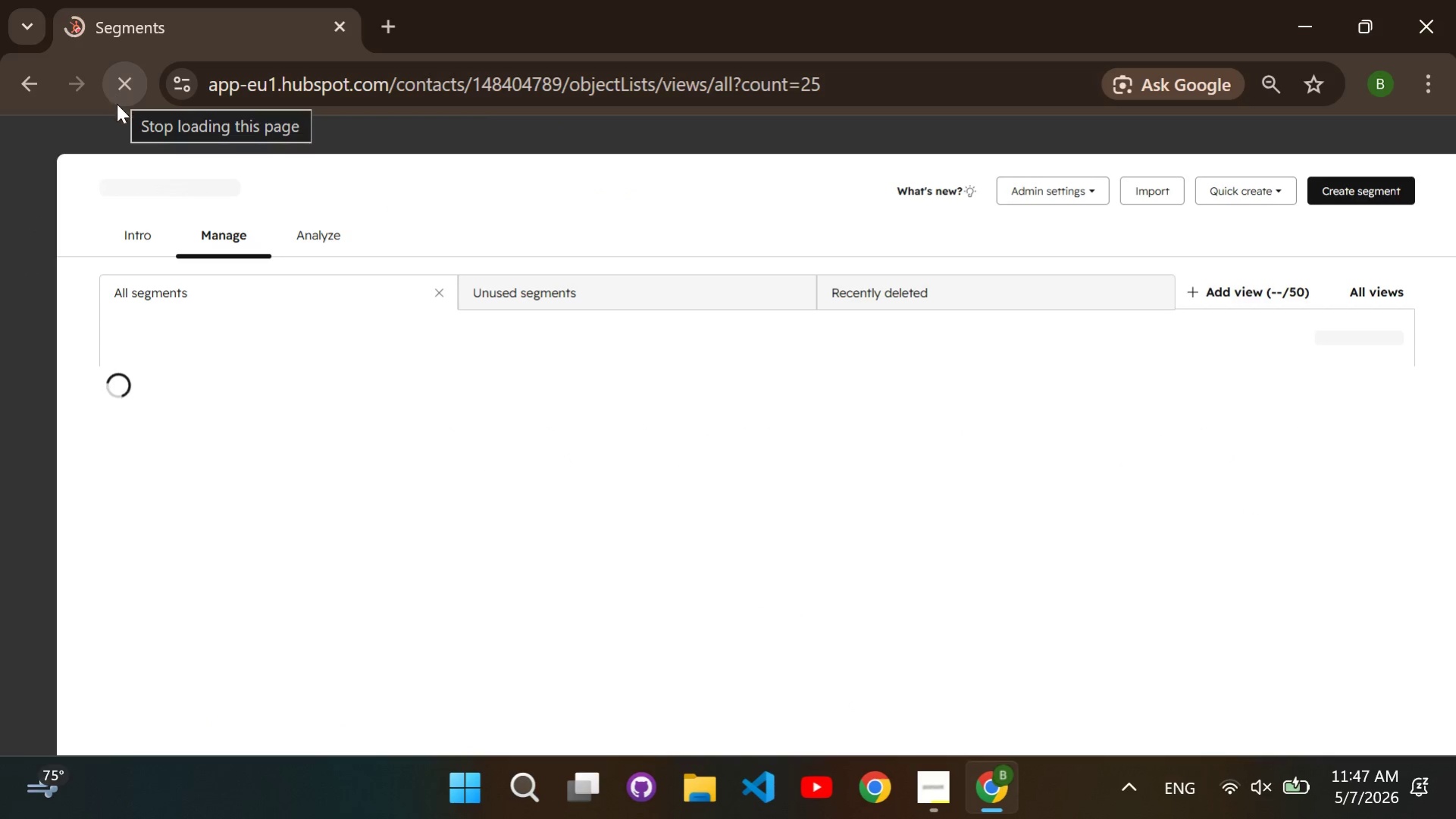 
mouse_move([47, 337])
 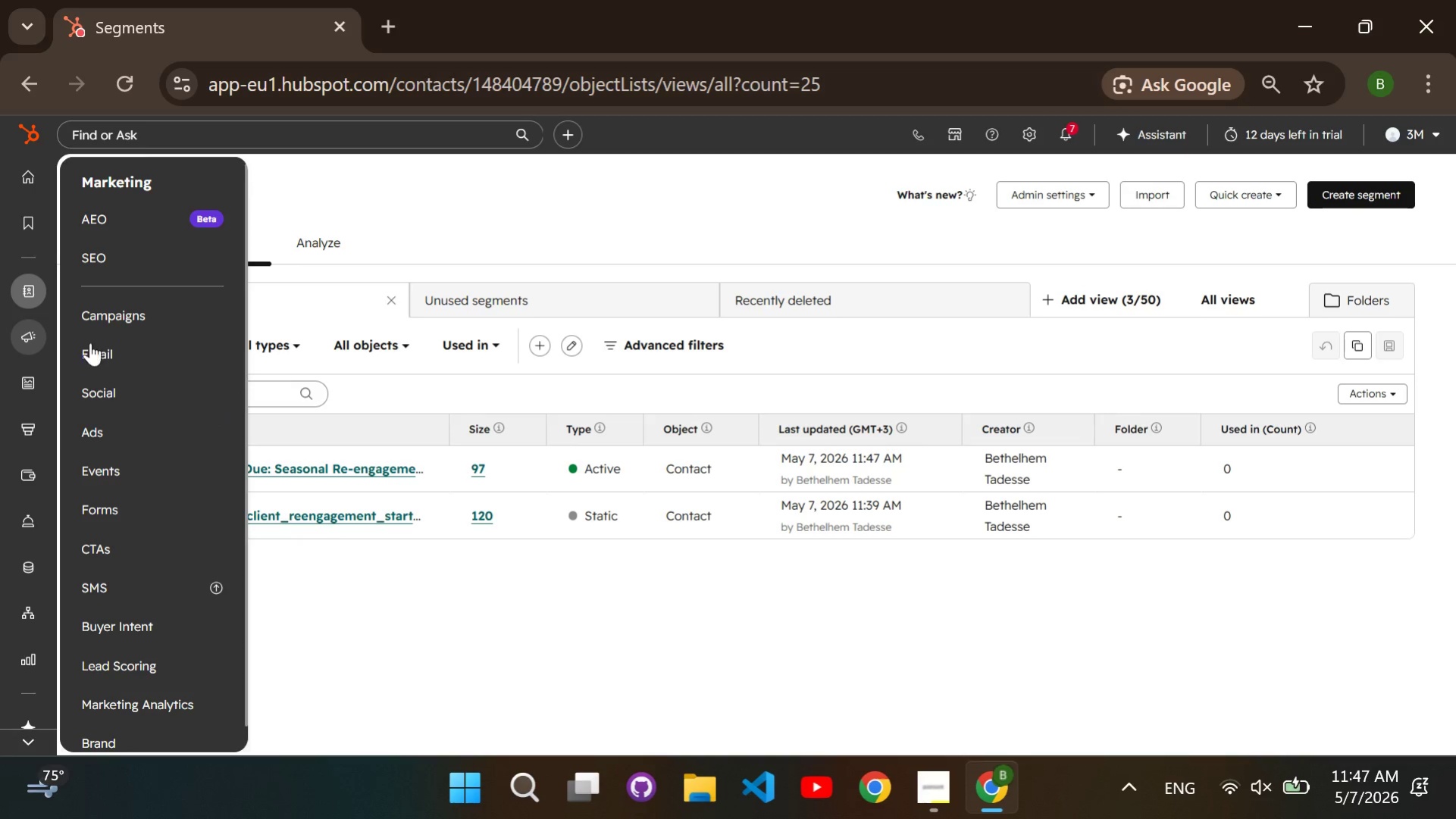 
mouse_move([113, 349])
 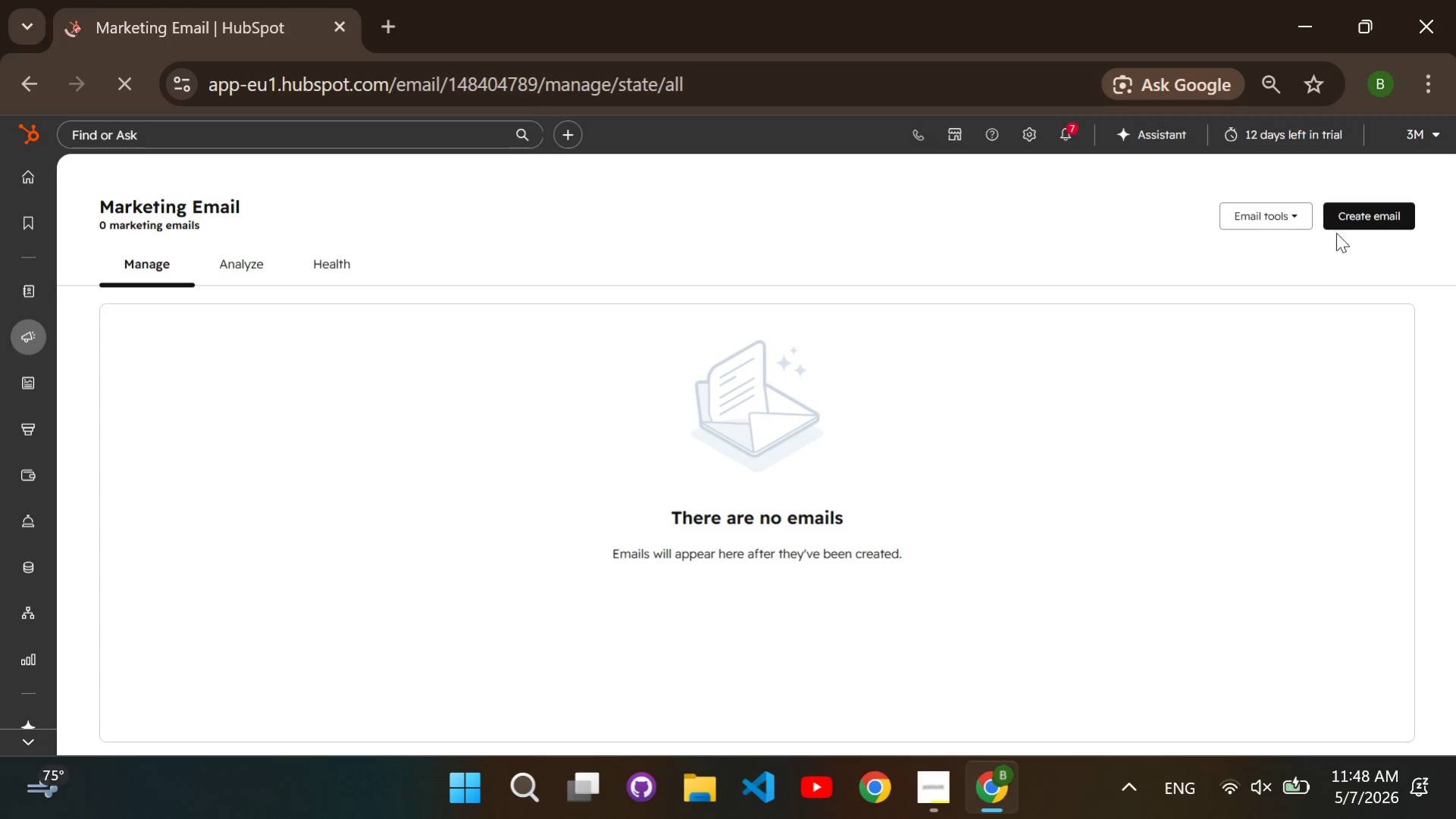 
left_click([1345, 217])
 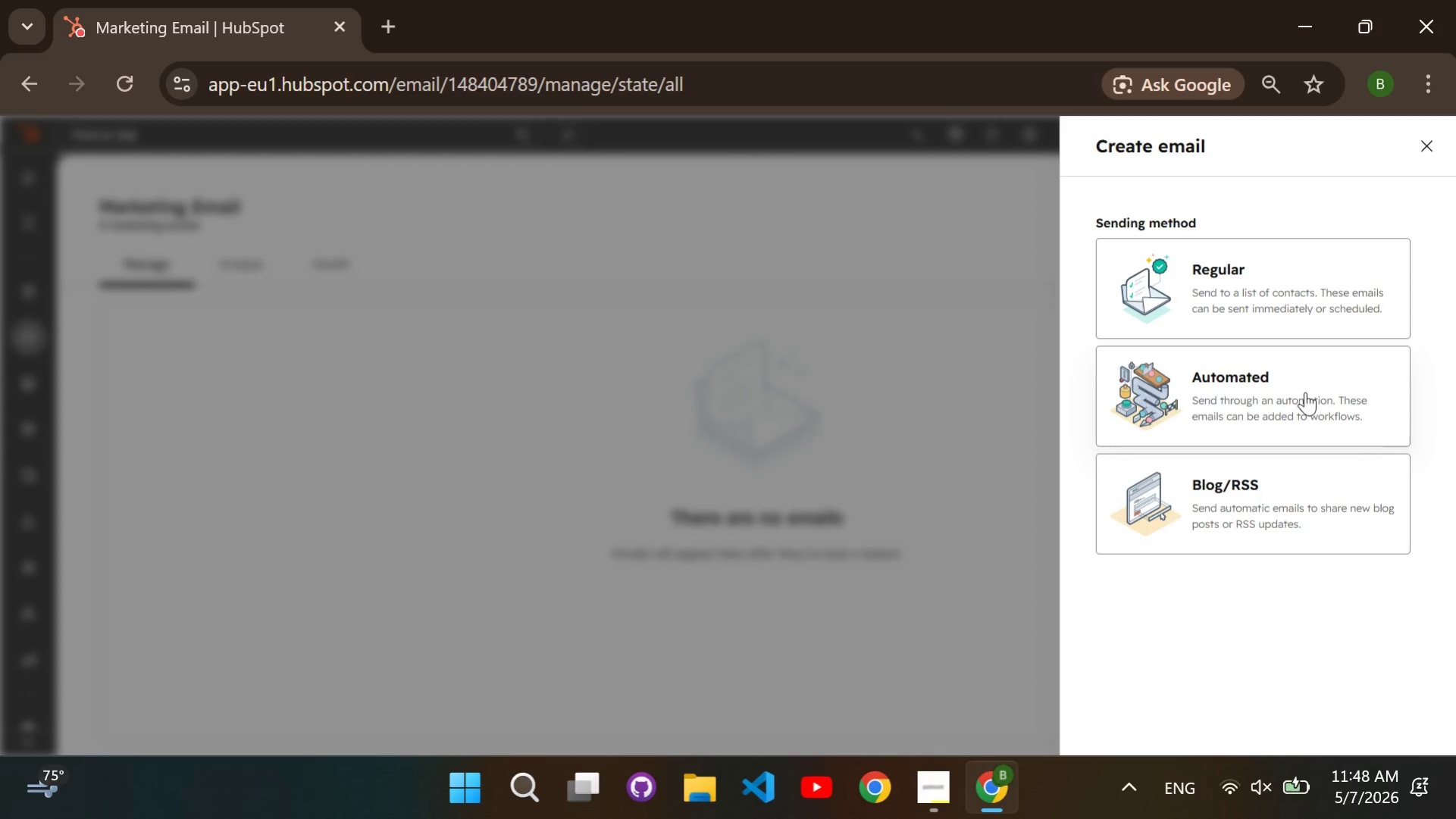 
left_click([1304, 392])
 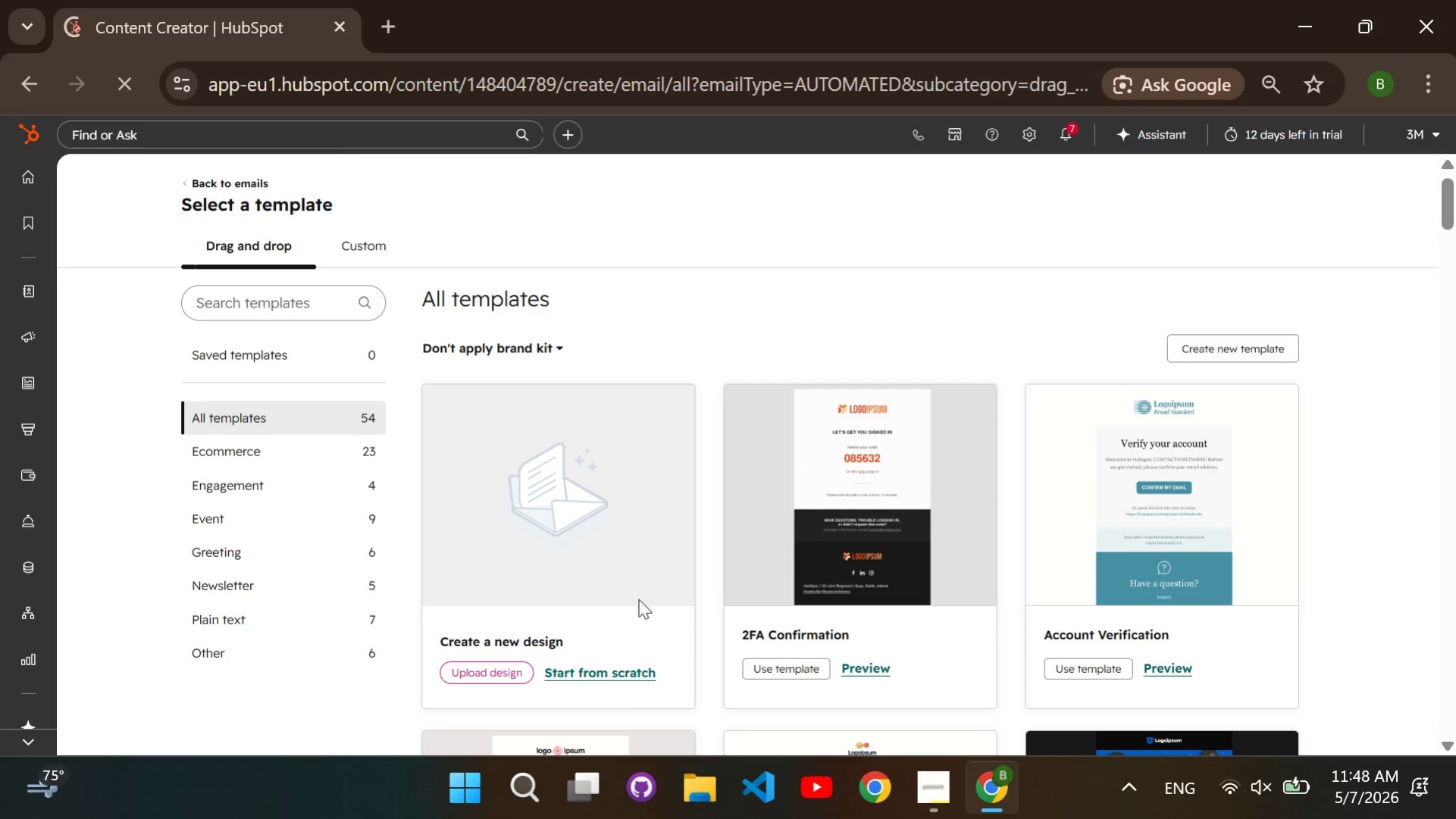 
left_click([619, 683])
 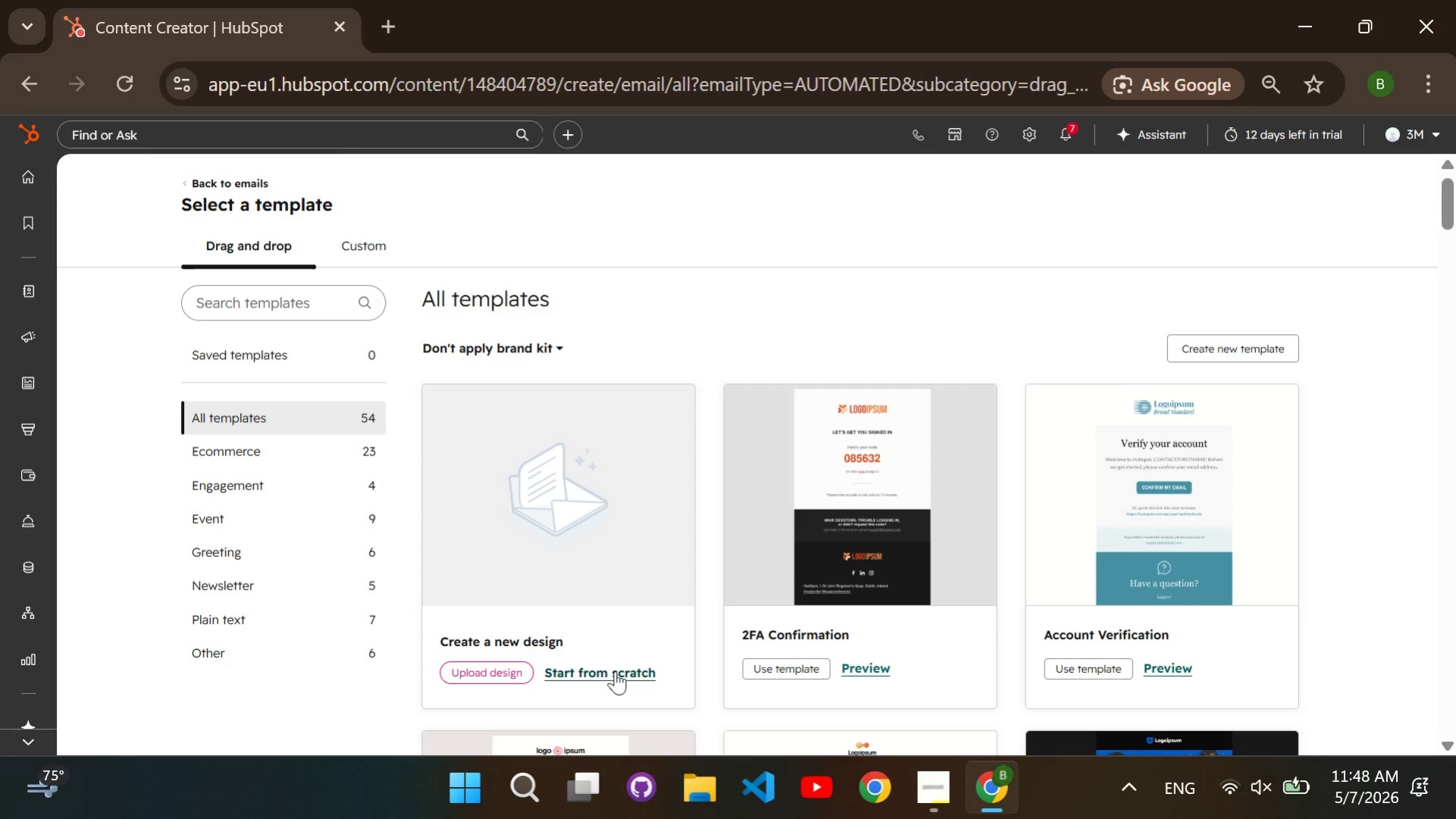 
left_click([615, 671])
 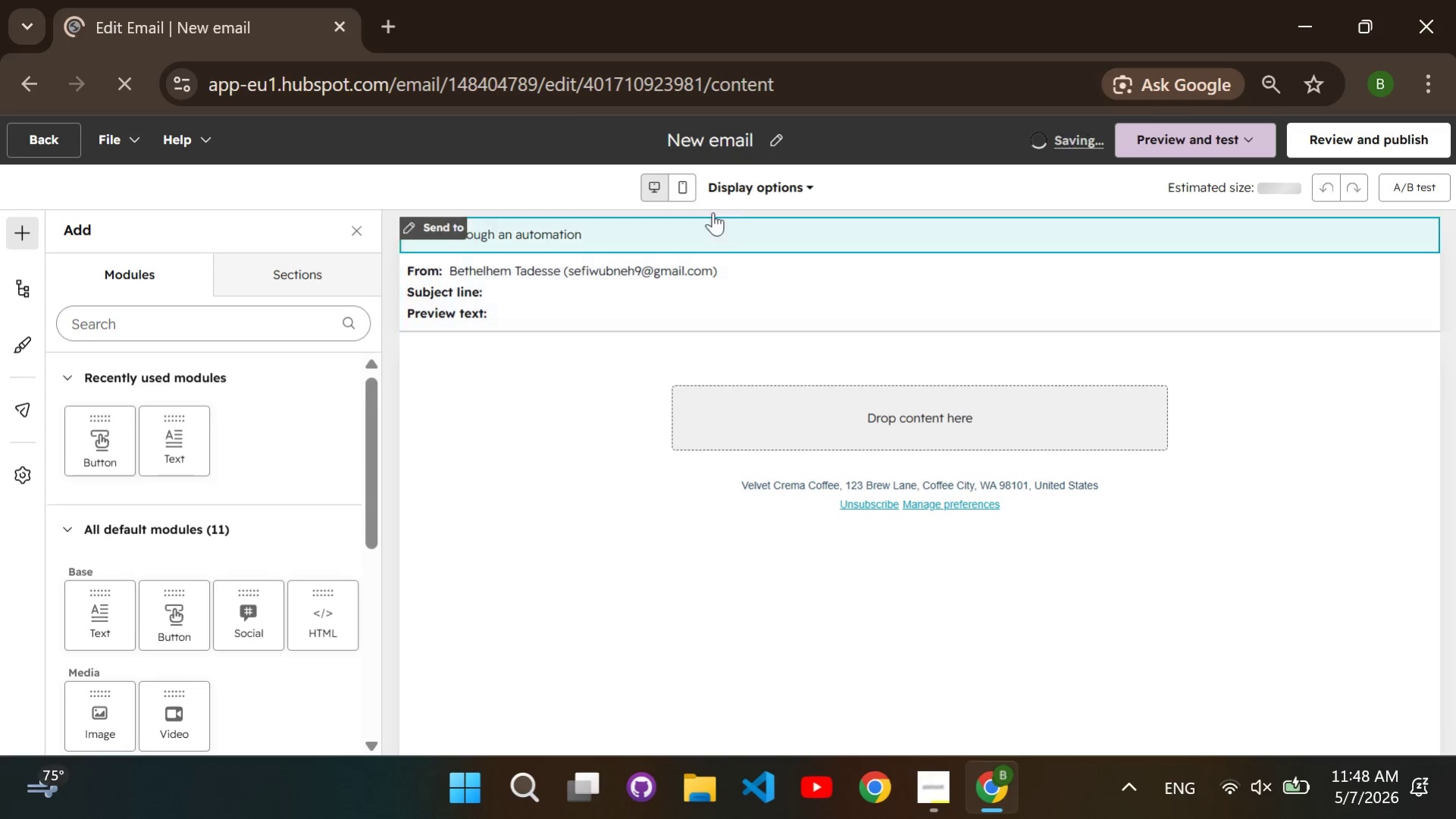 
left_click([753, 139])
 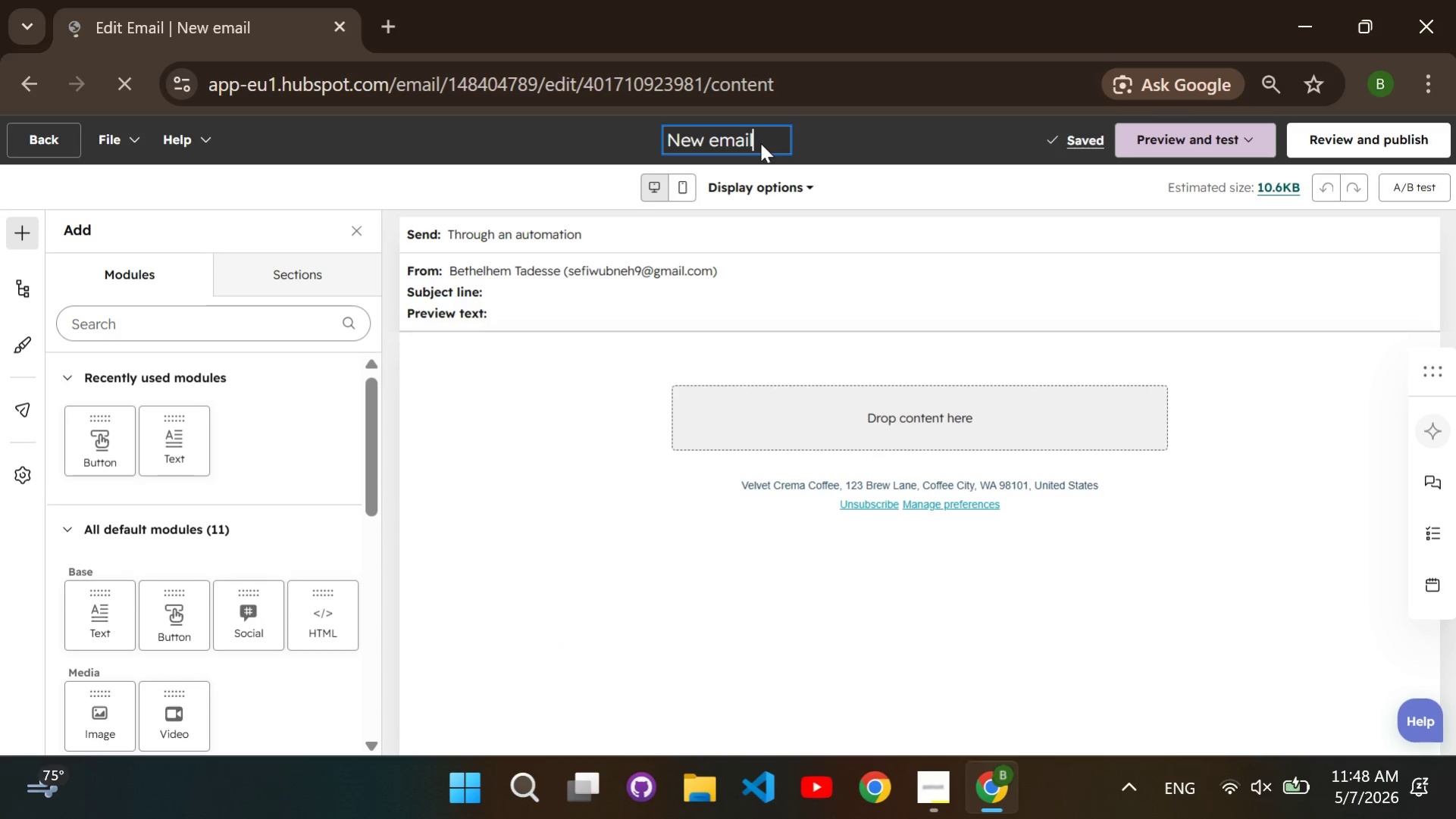 
key(Backspace)
 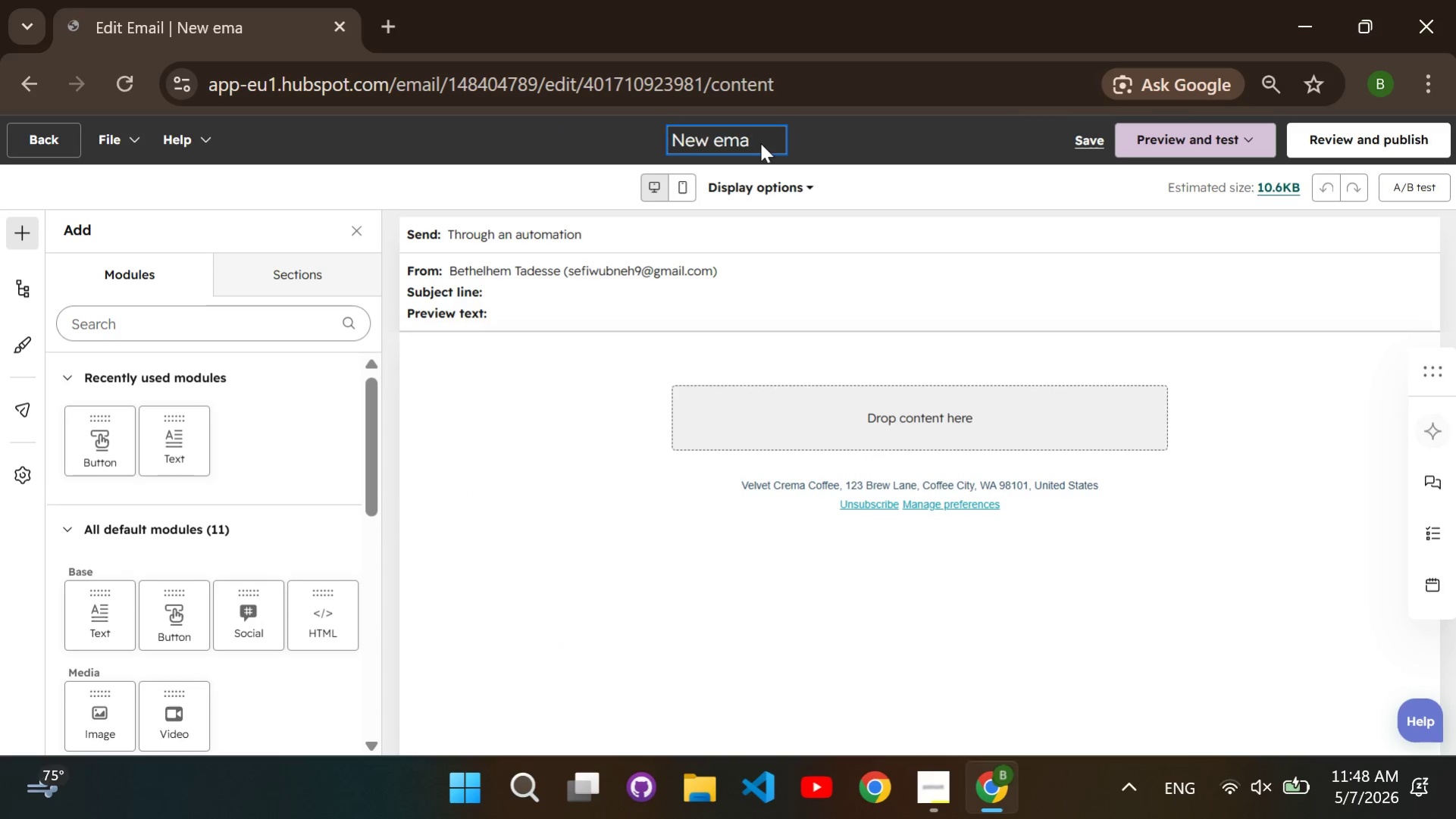 
key(Backspace)
 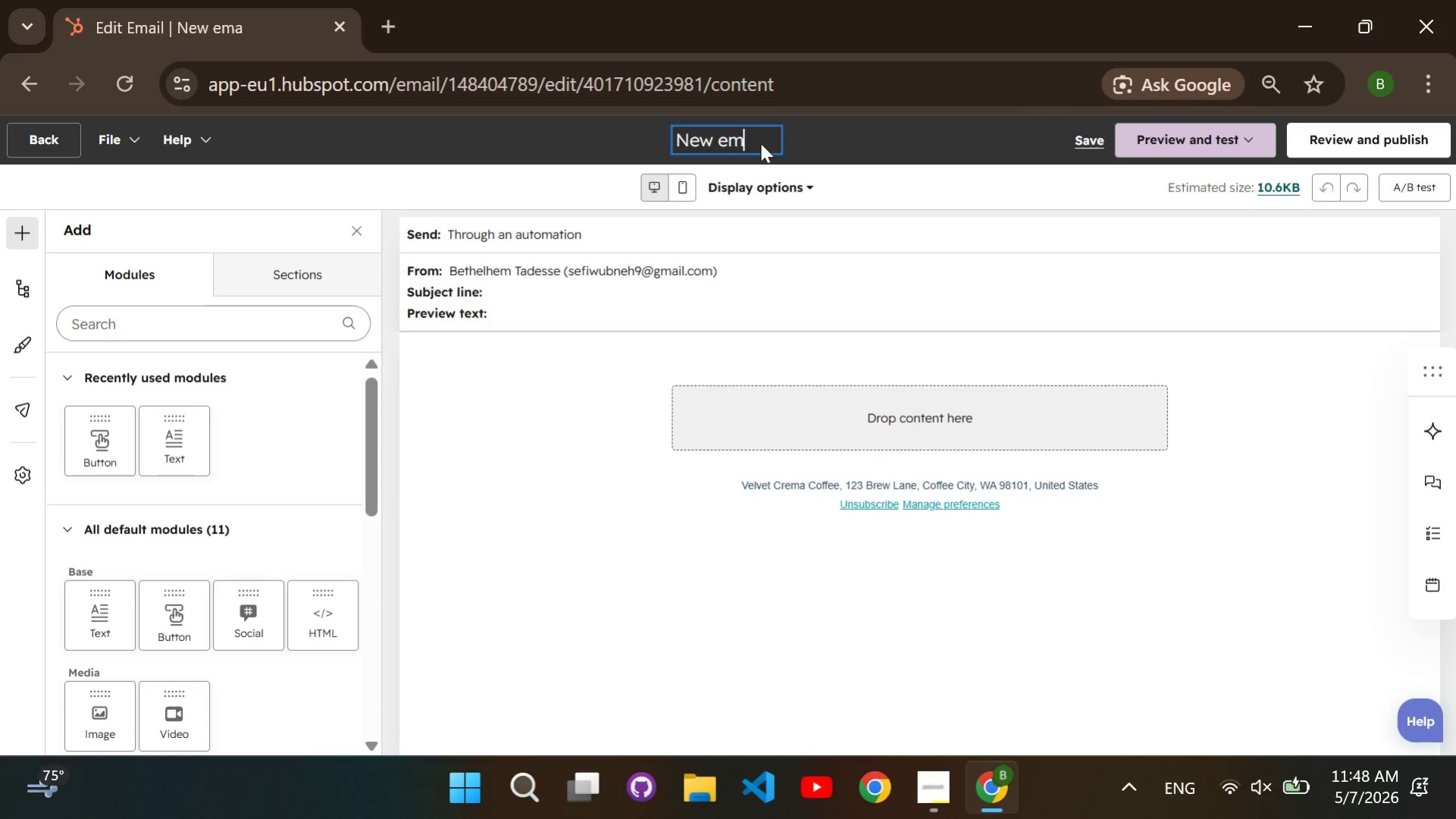 
key(Backspace)
 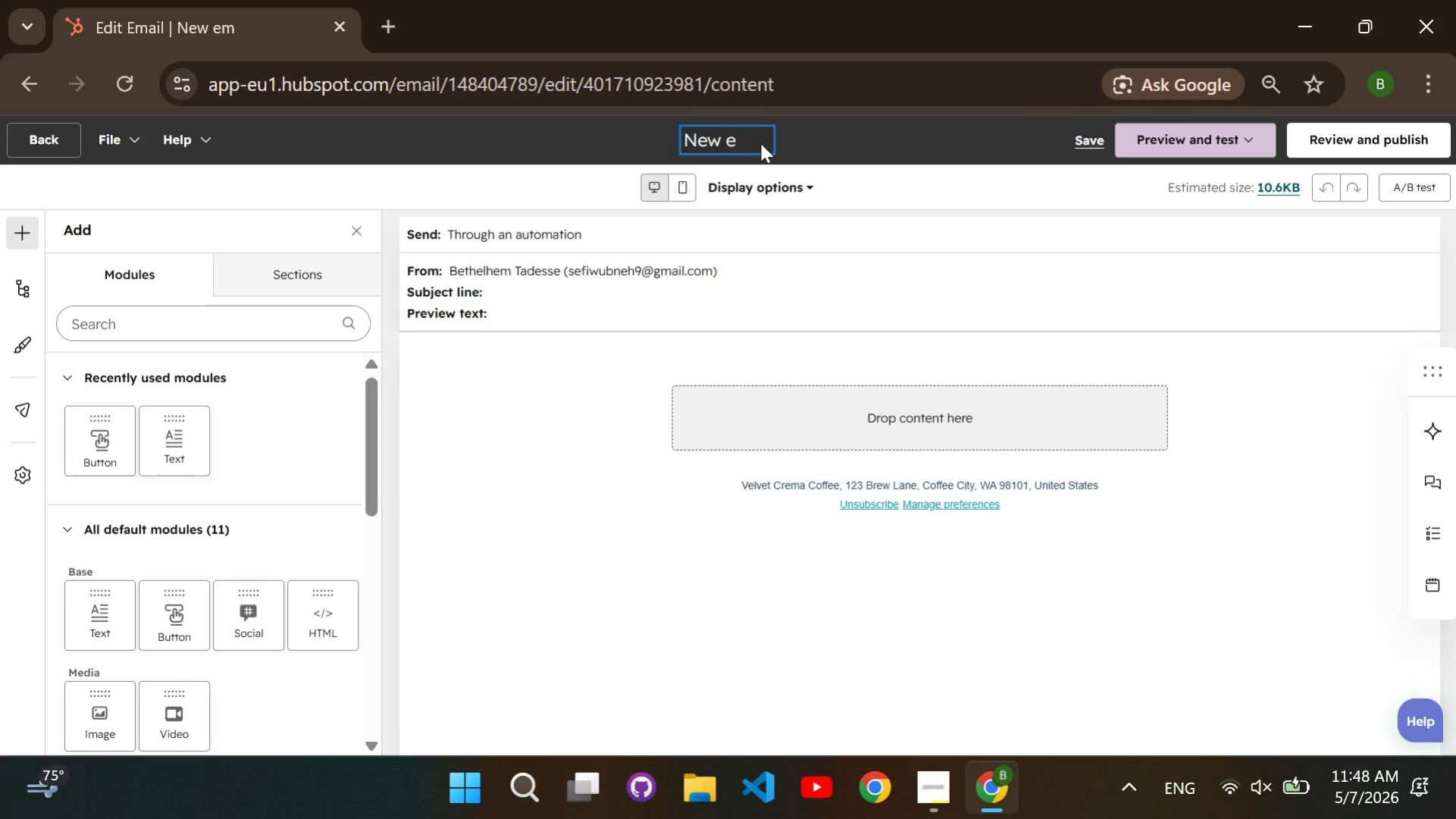 
key(Backspace)
 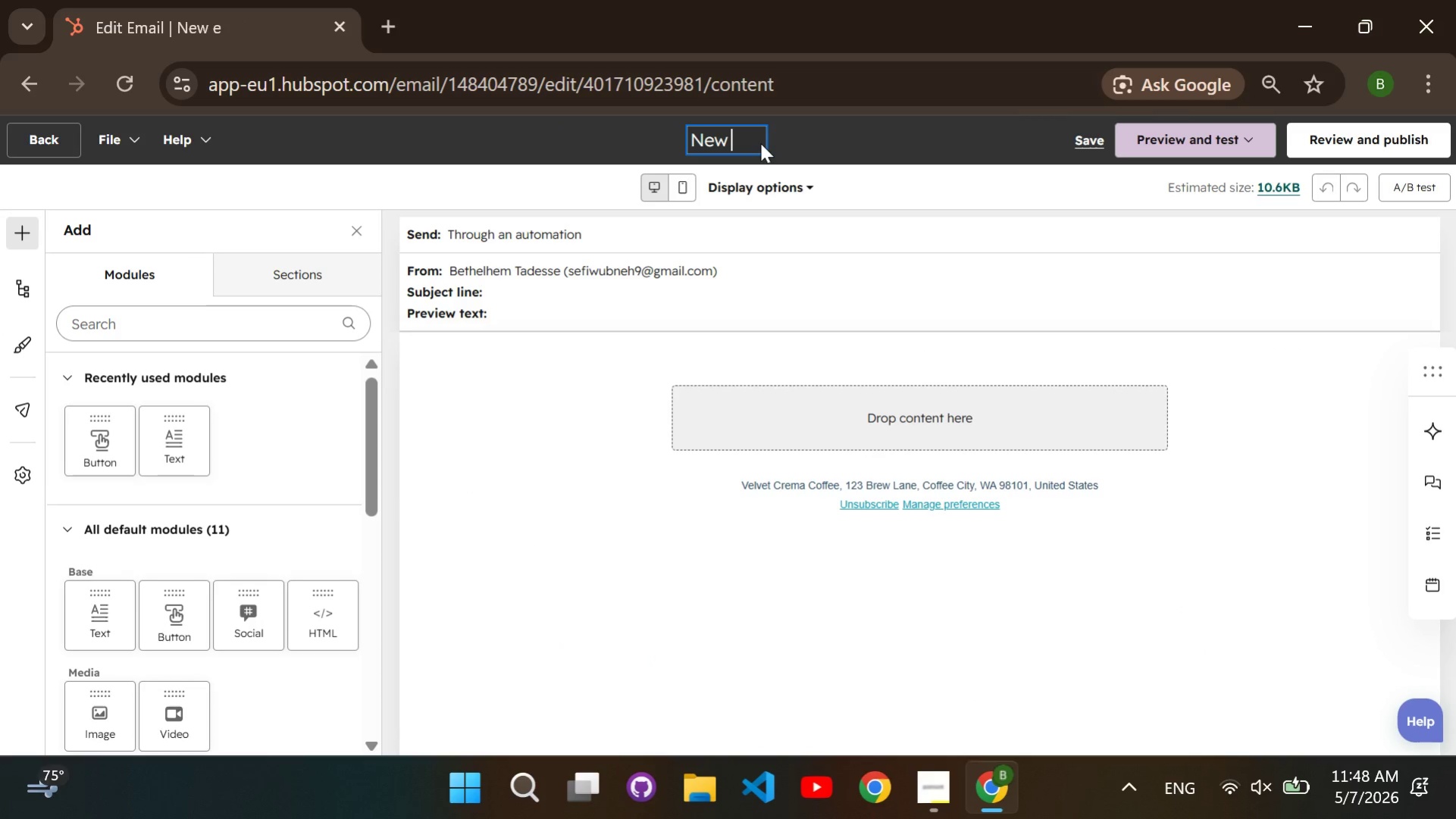 
key(Backspace)
 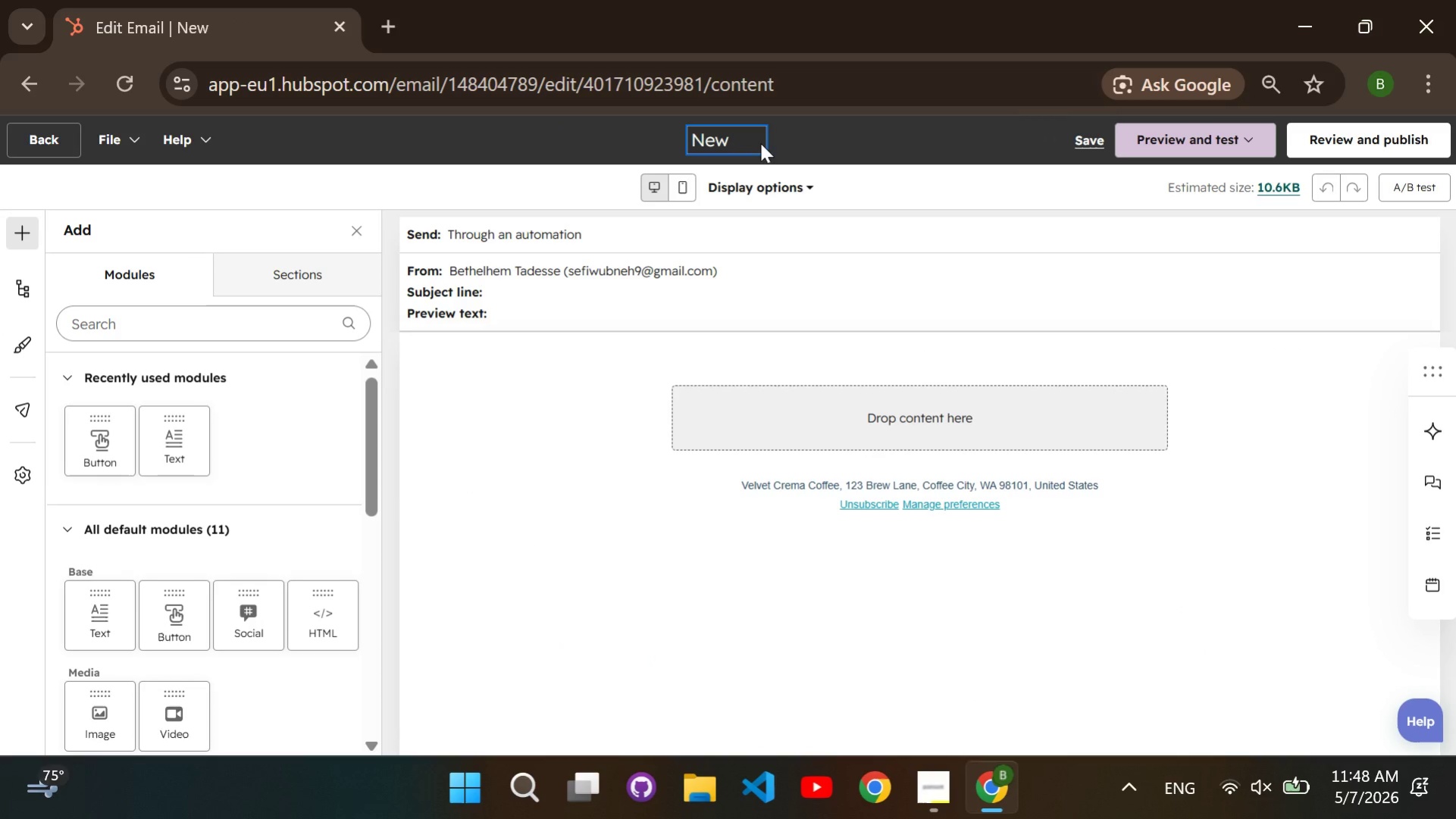 
key(Backspace)
 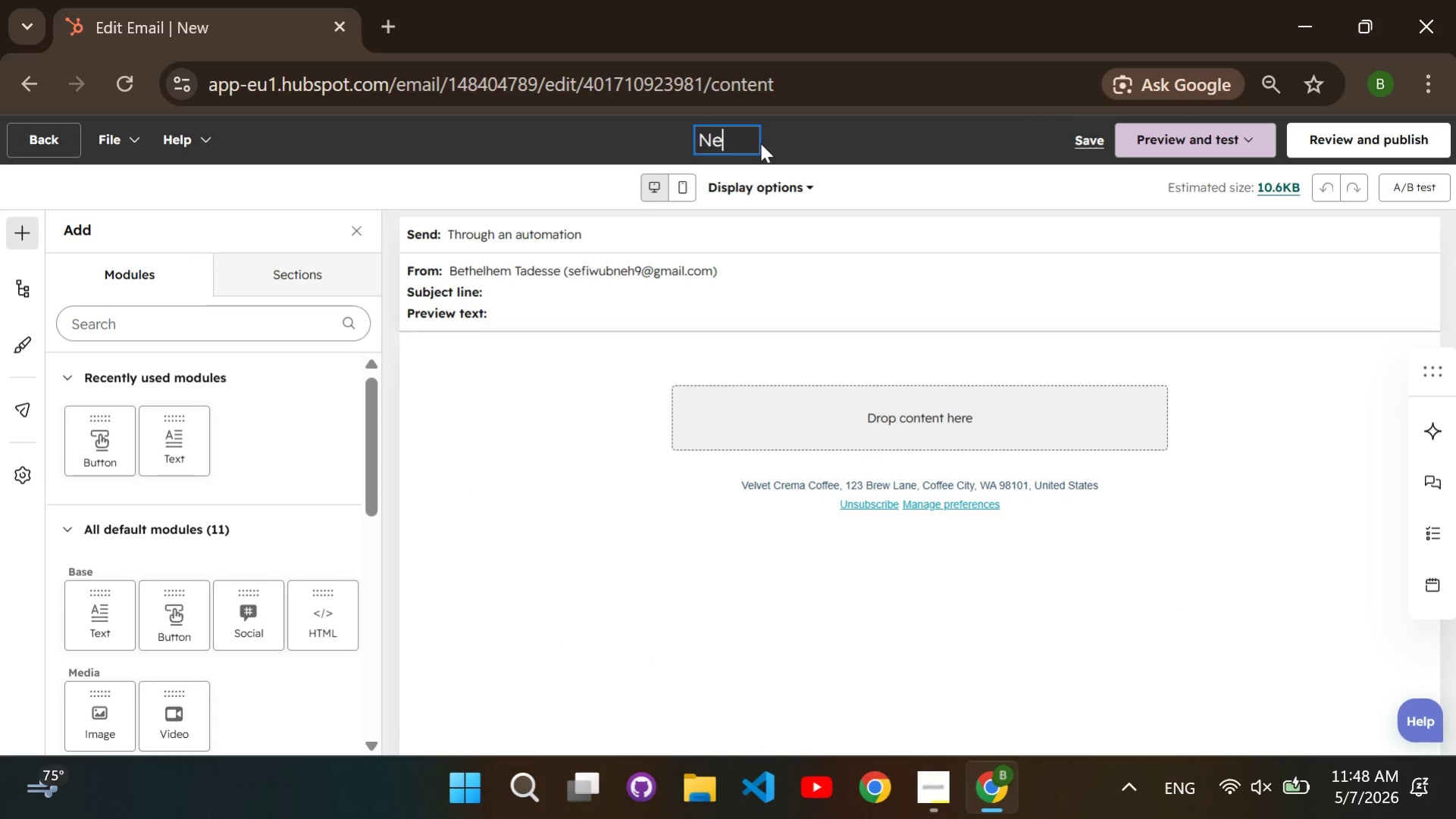 
key(Backspace)
 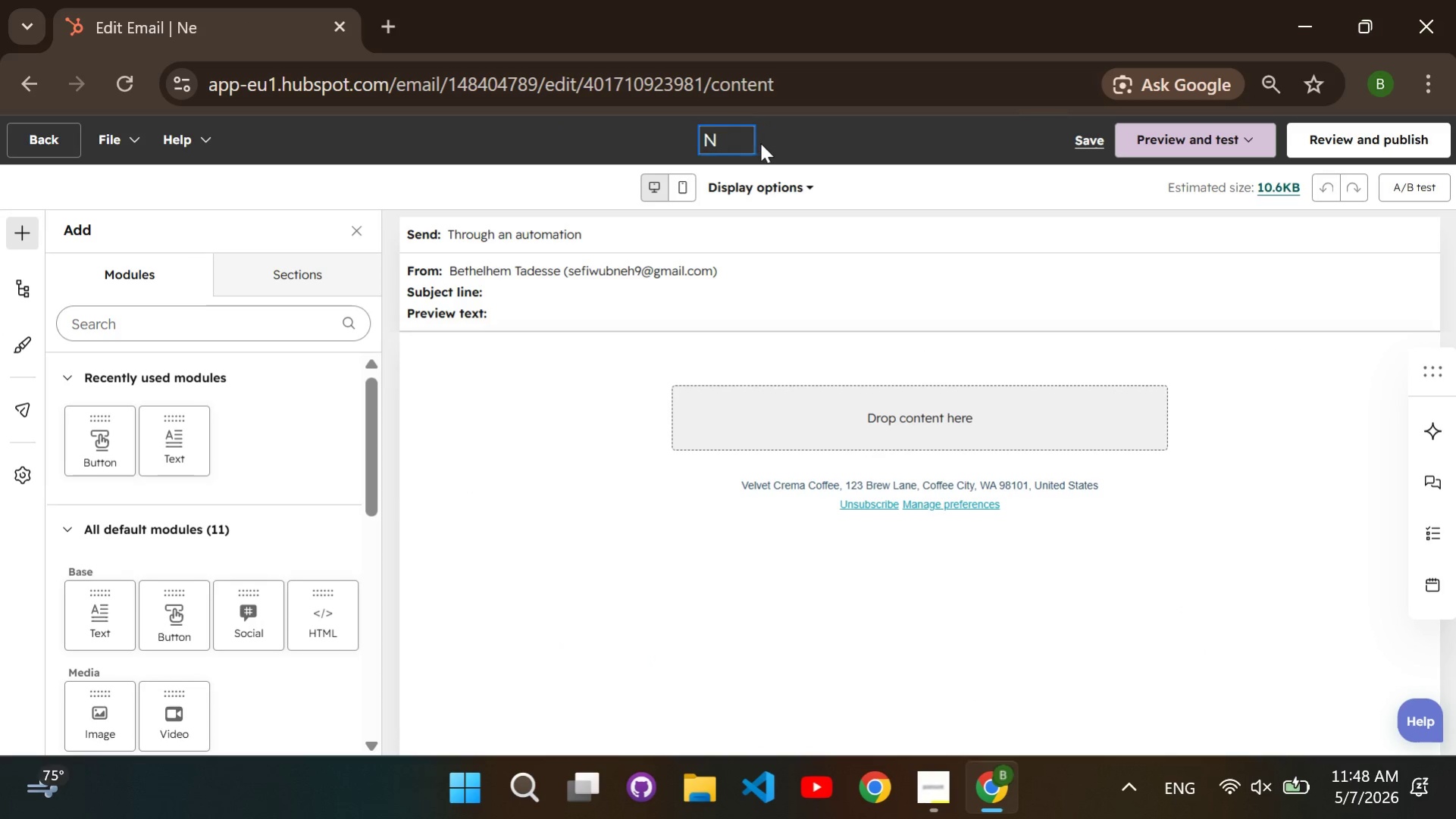 
key(Backspace)
 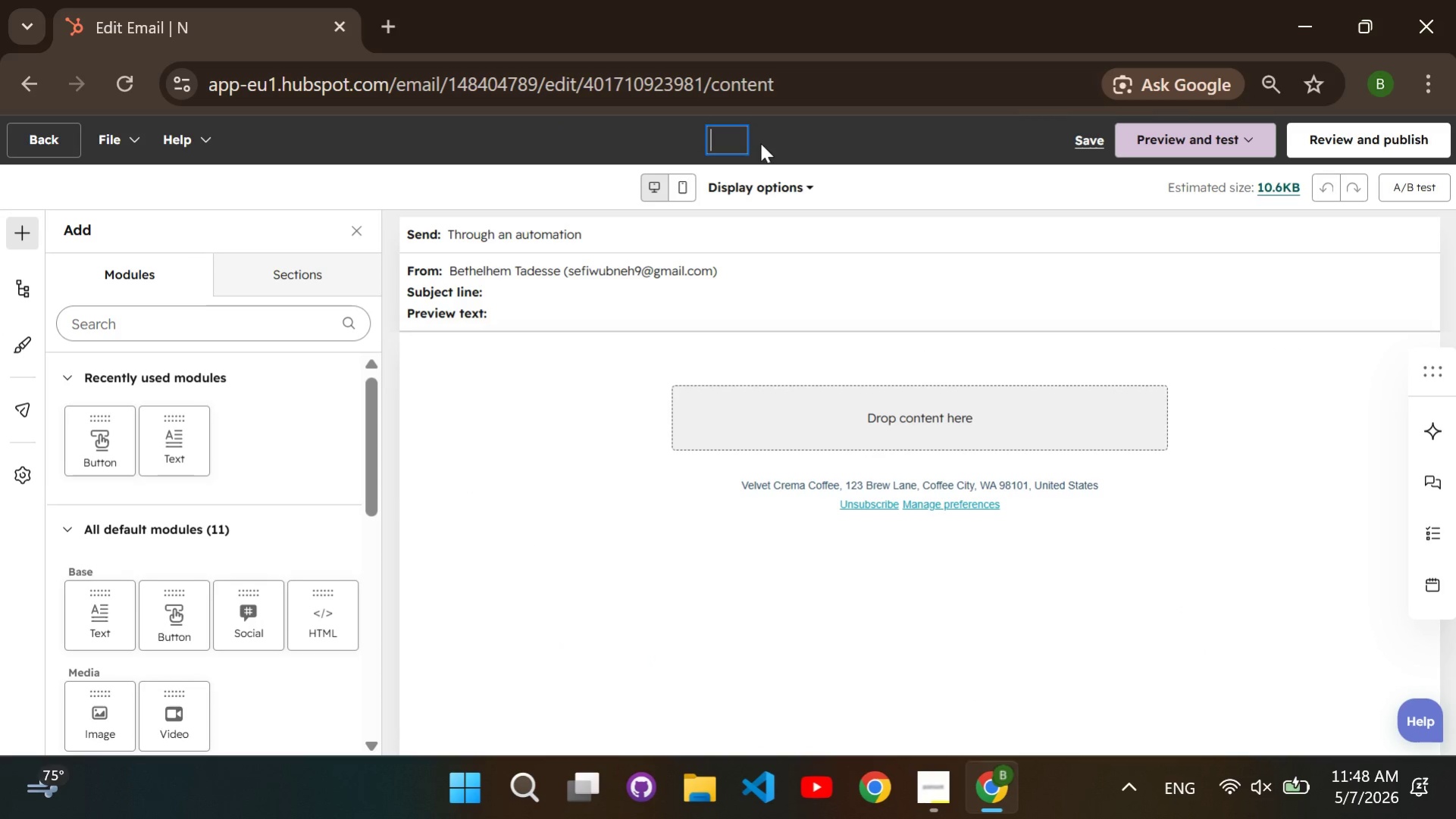 
key(Backspace)
 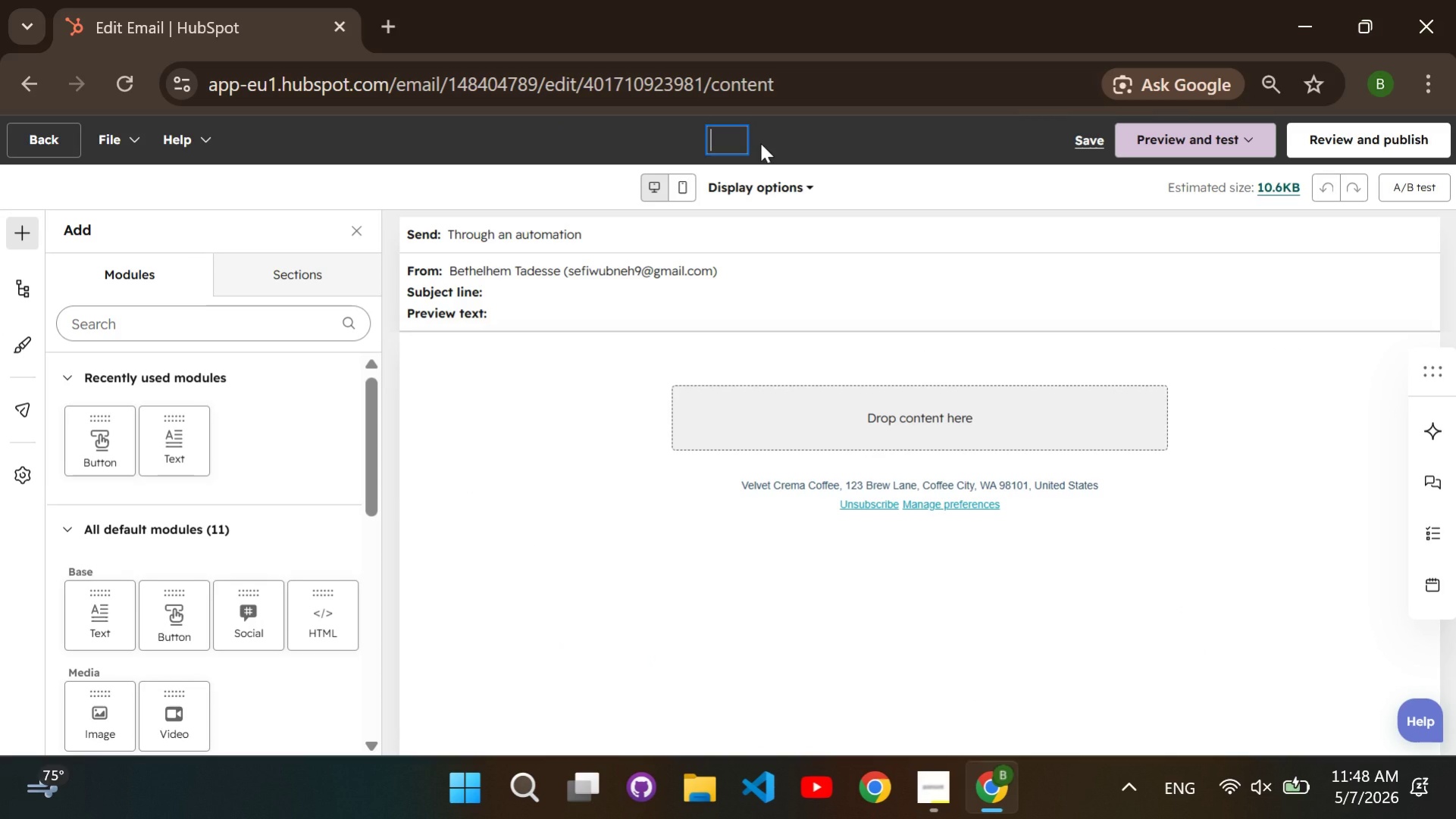 
key(CapsLock)
 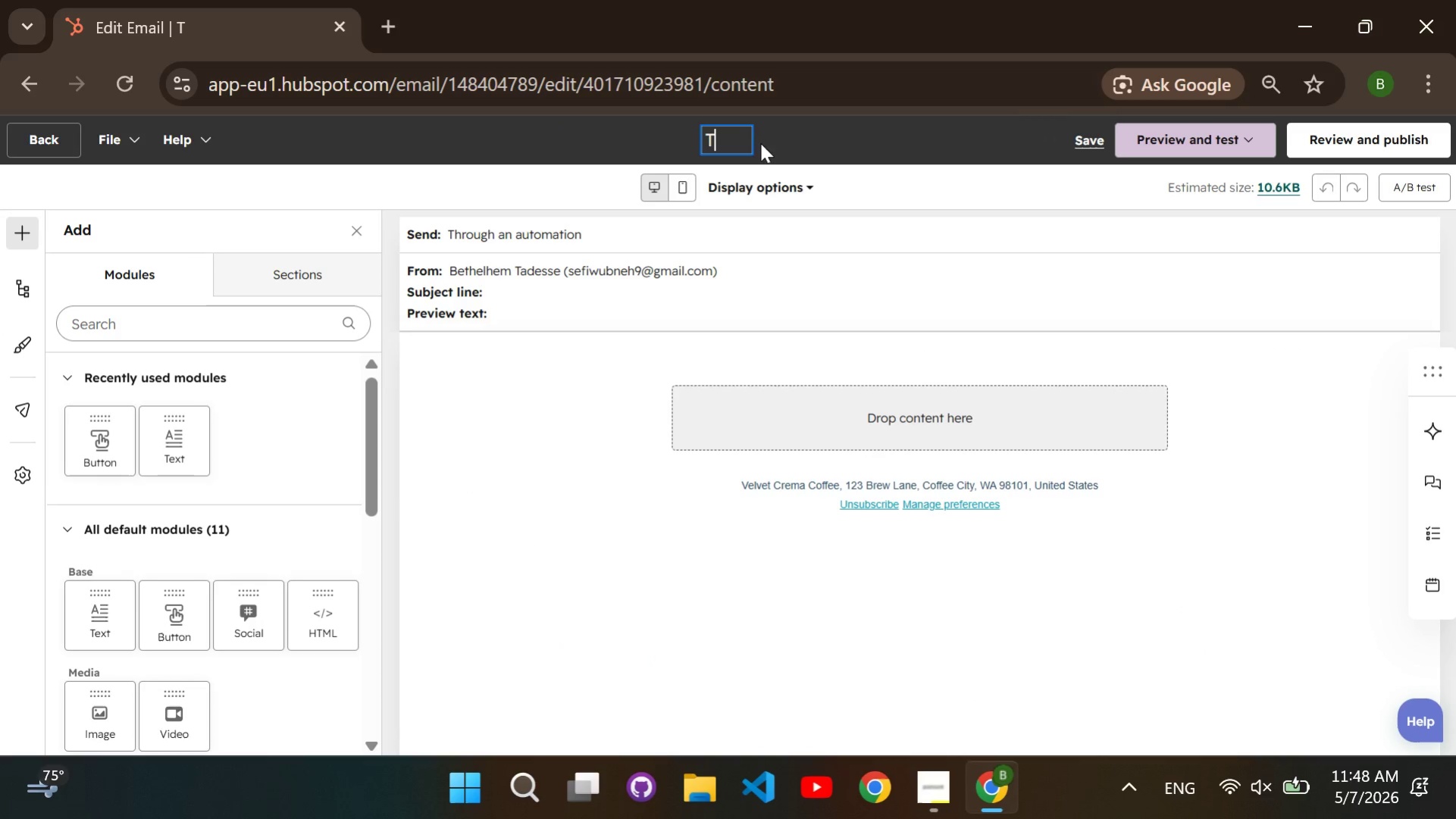 
key(T)
 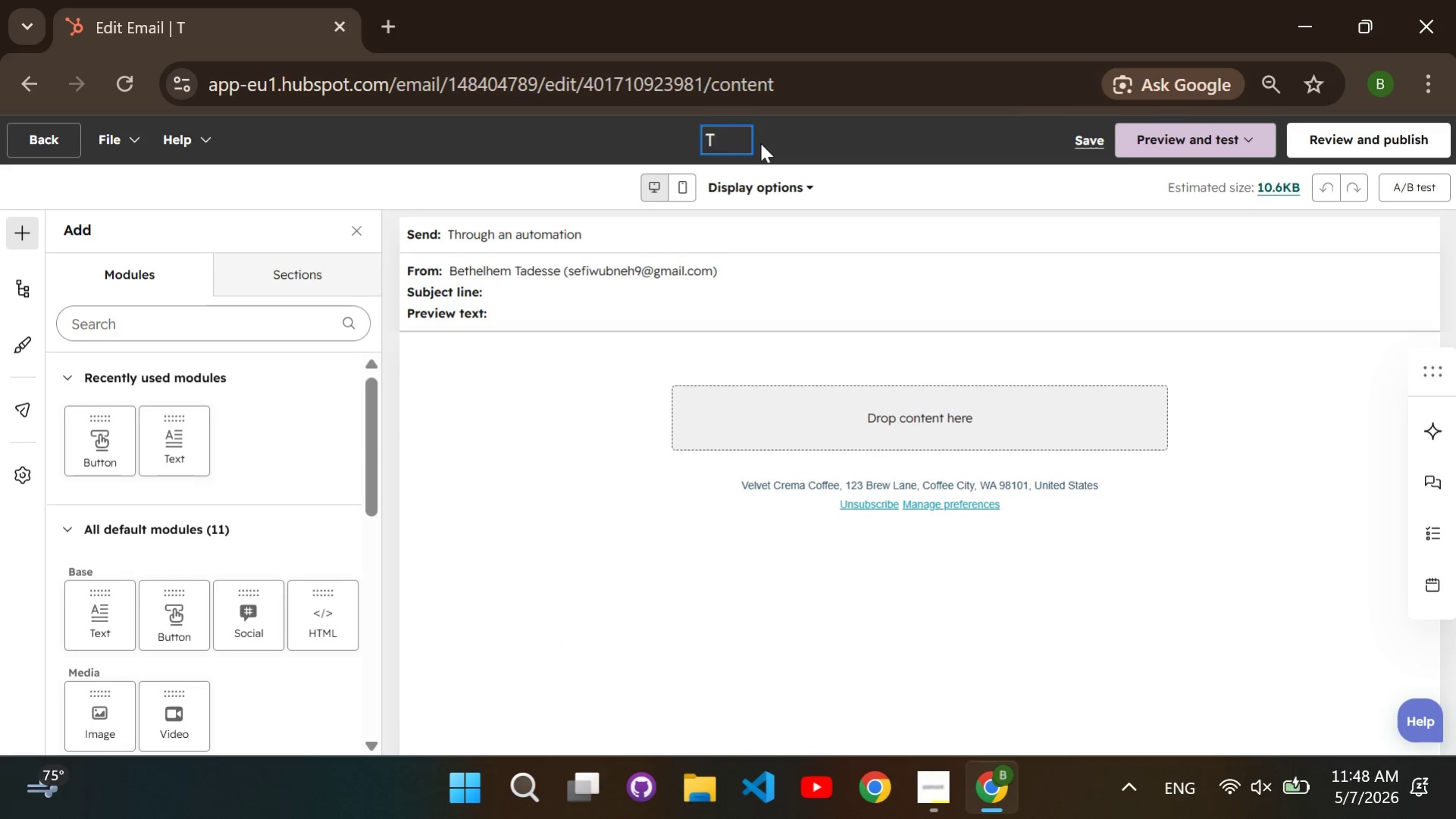 
key(CapsLock)
 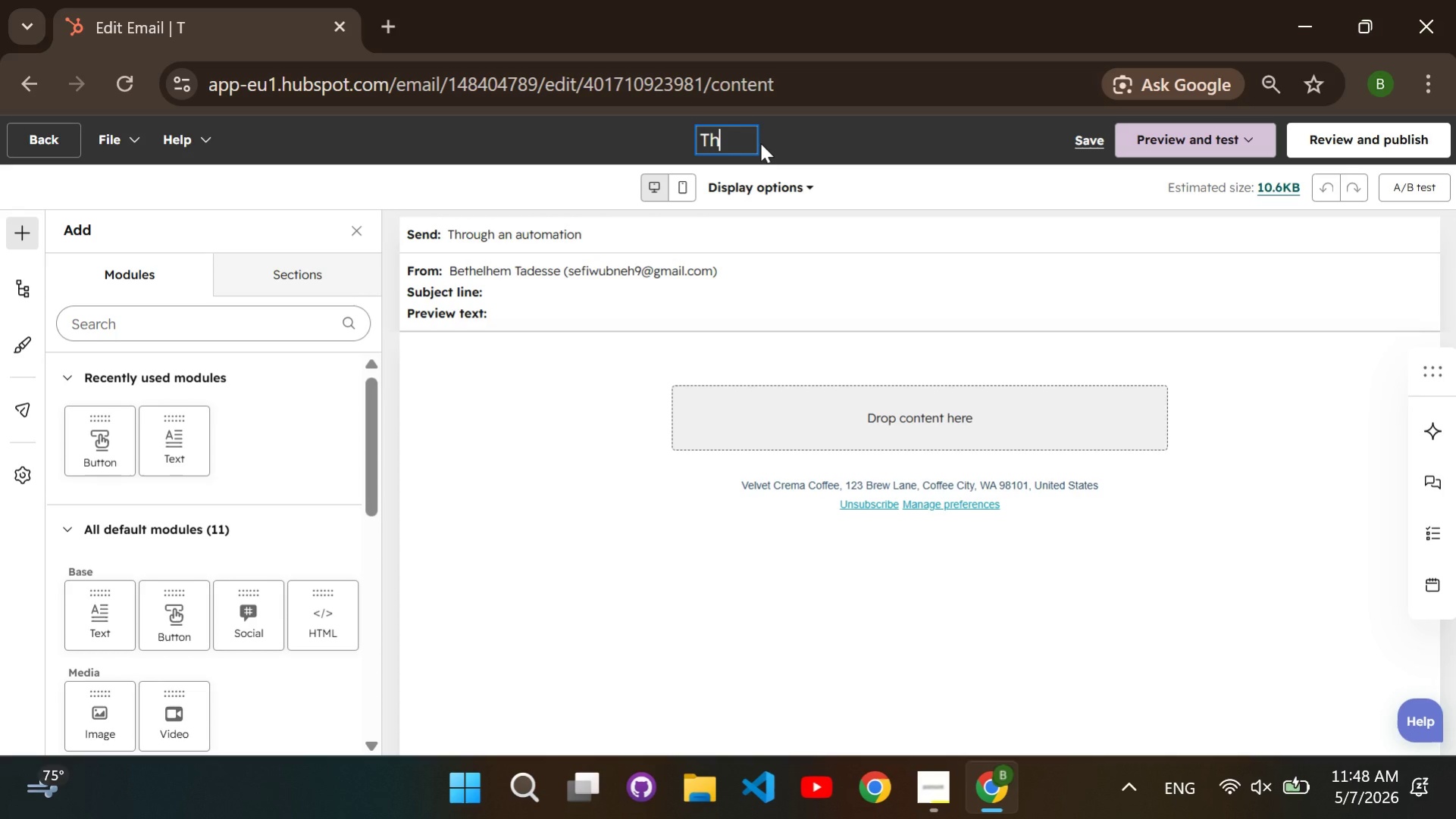 
key(H)
 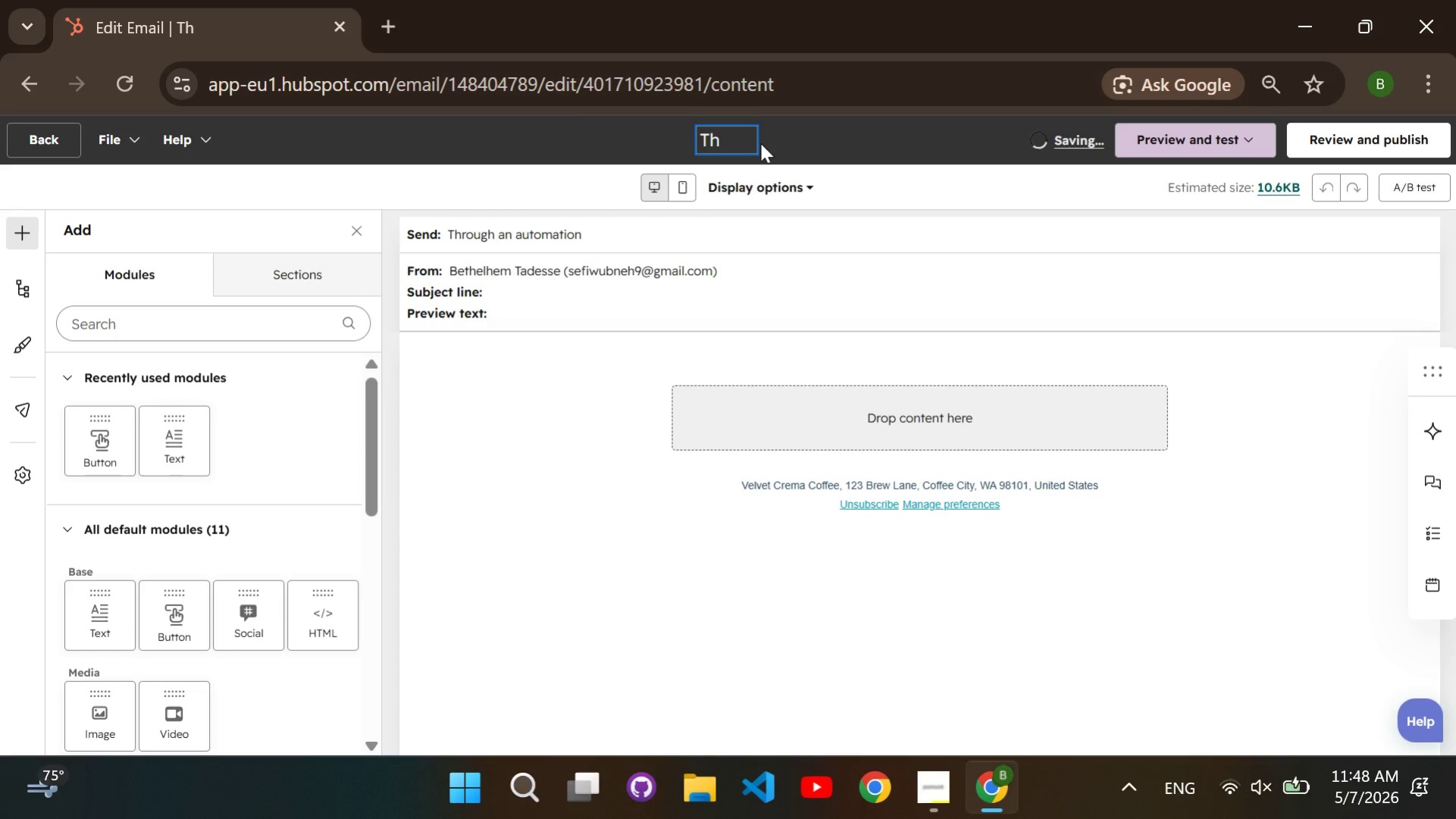 
key(Backspace)
type(HE)
key(Backspace)
key(Backspace)
type(he Value Add)
 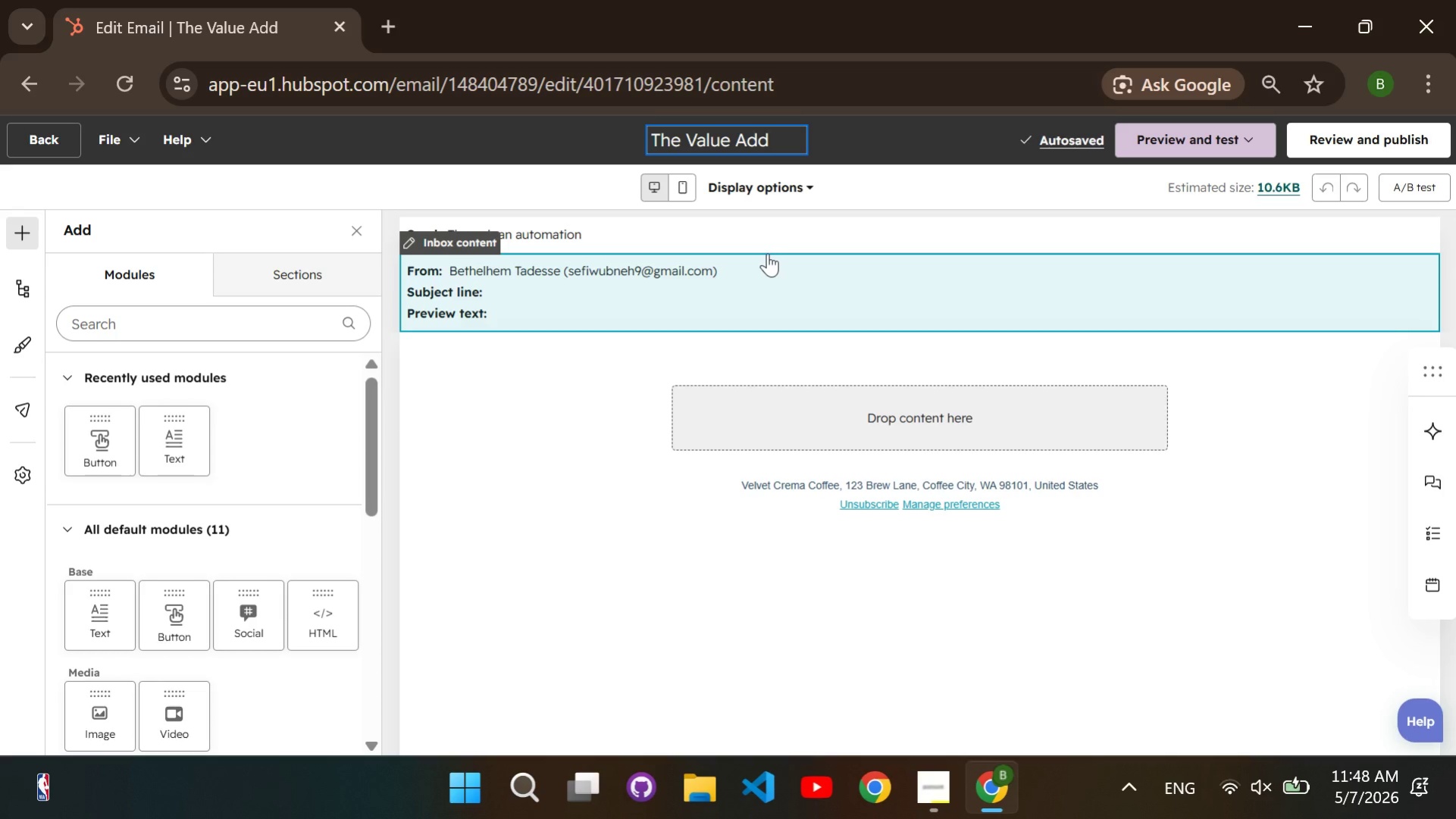 
left_click([767, 266])
 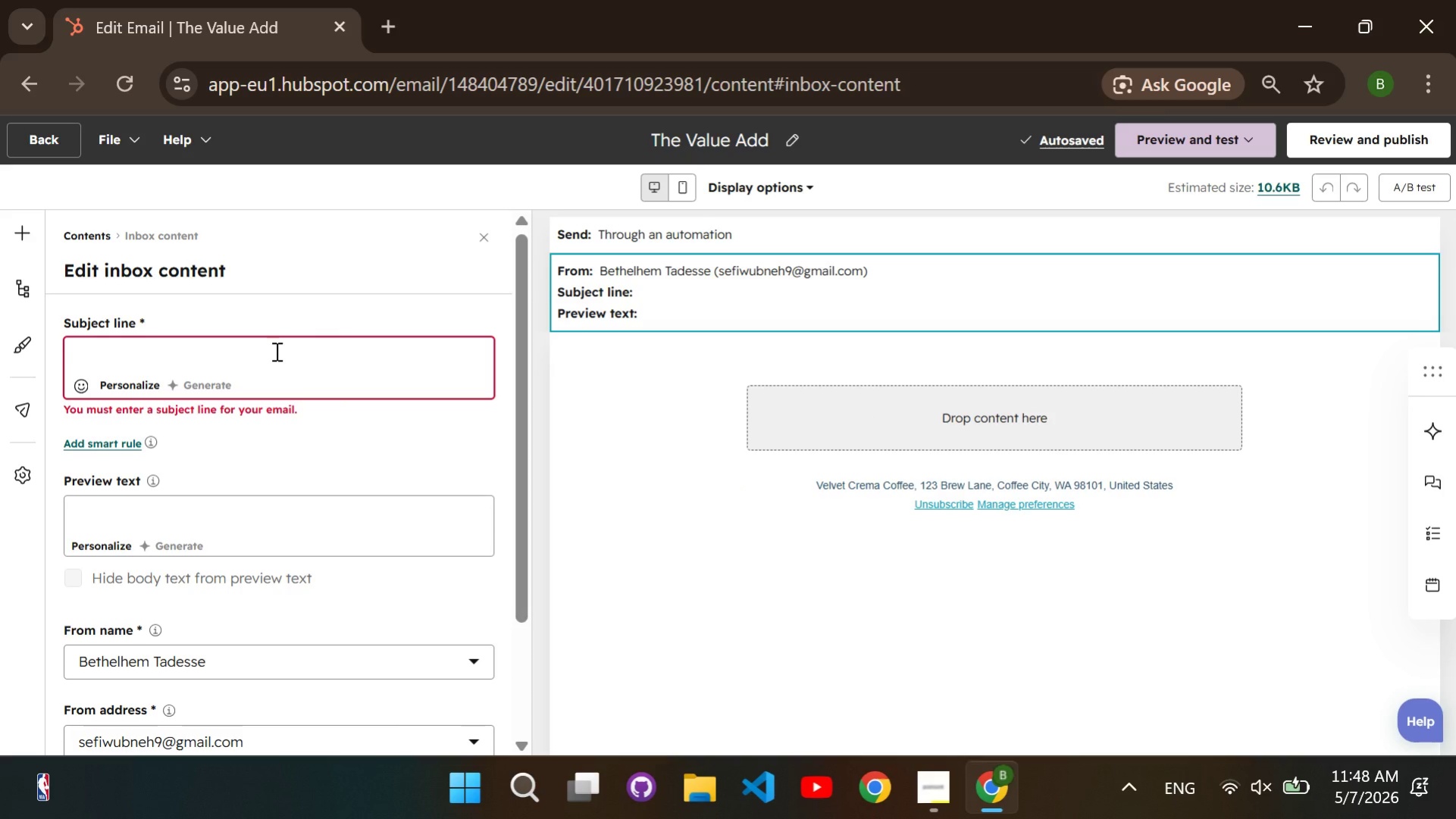 
left_click([275, 351])
 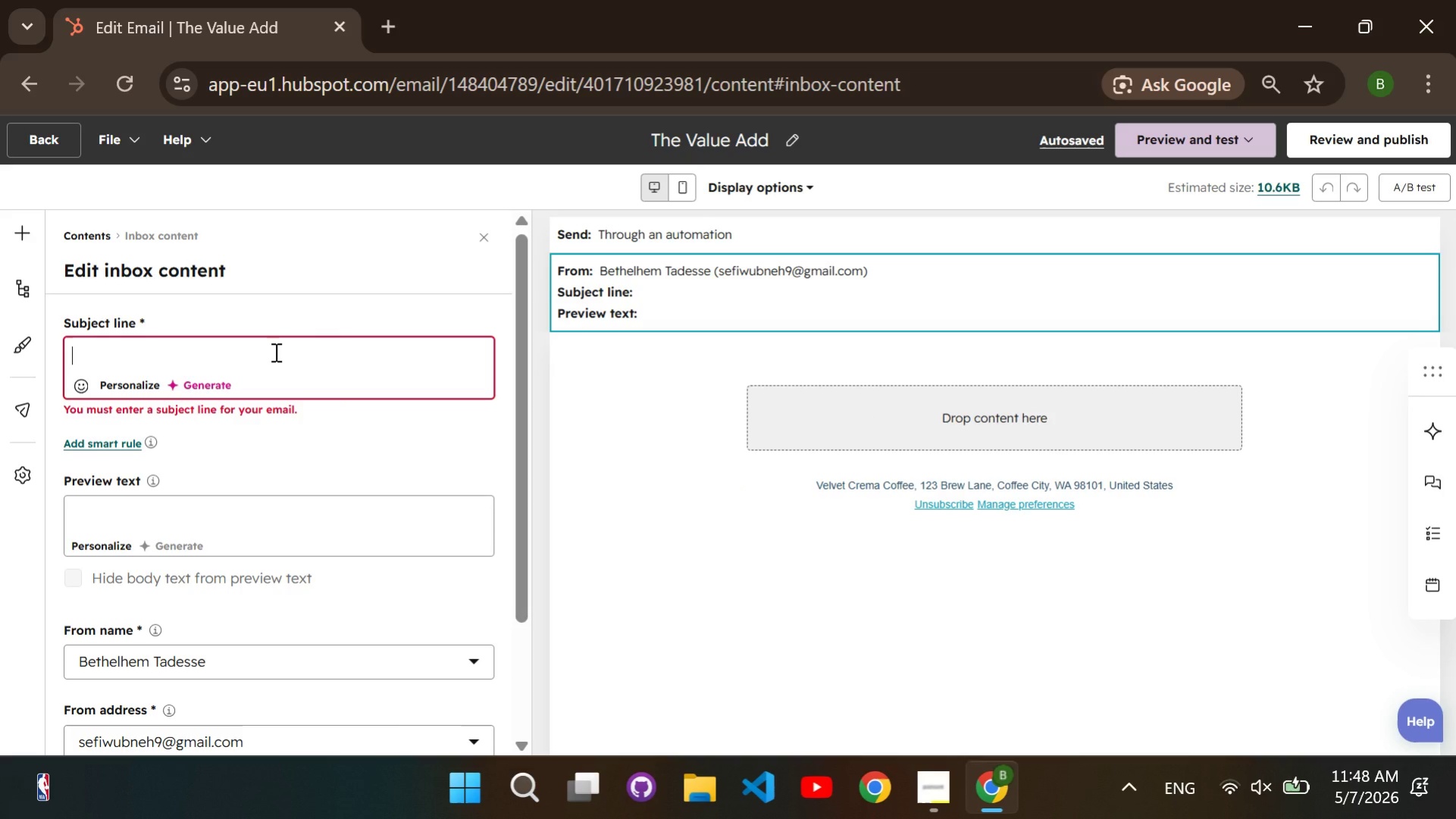 
type(O)
key(Backspace)
type(Protecting your )
 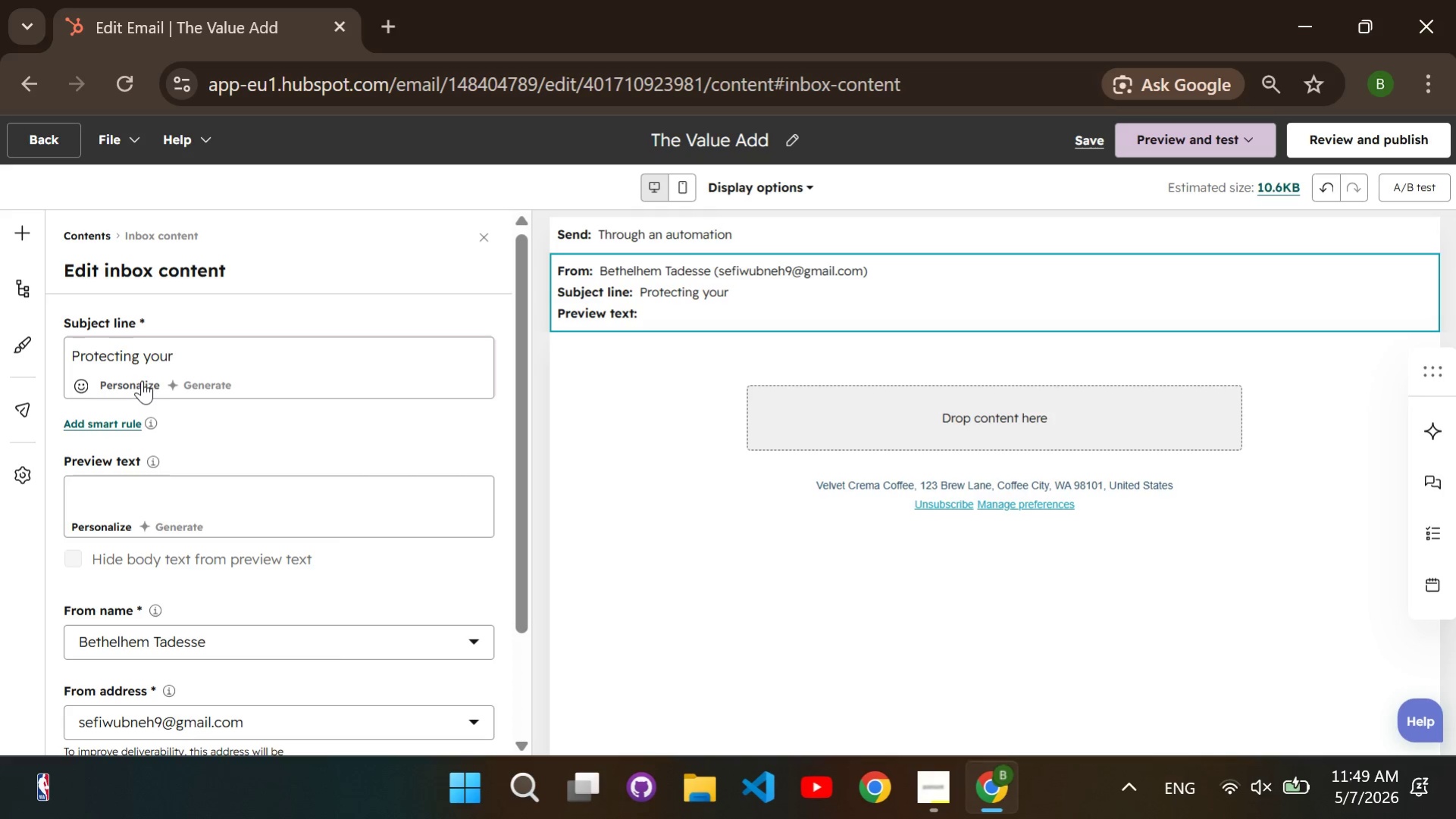 
left_click([142, 380])
 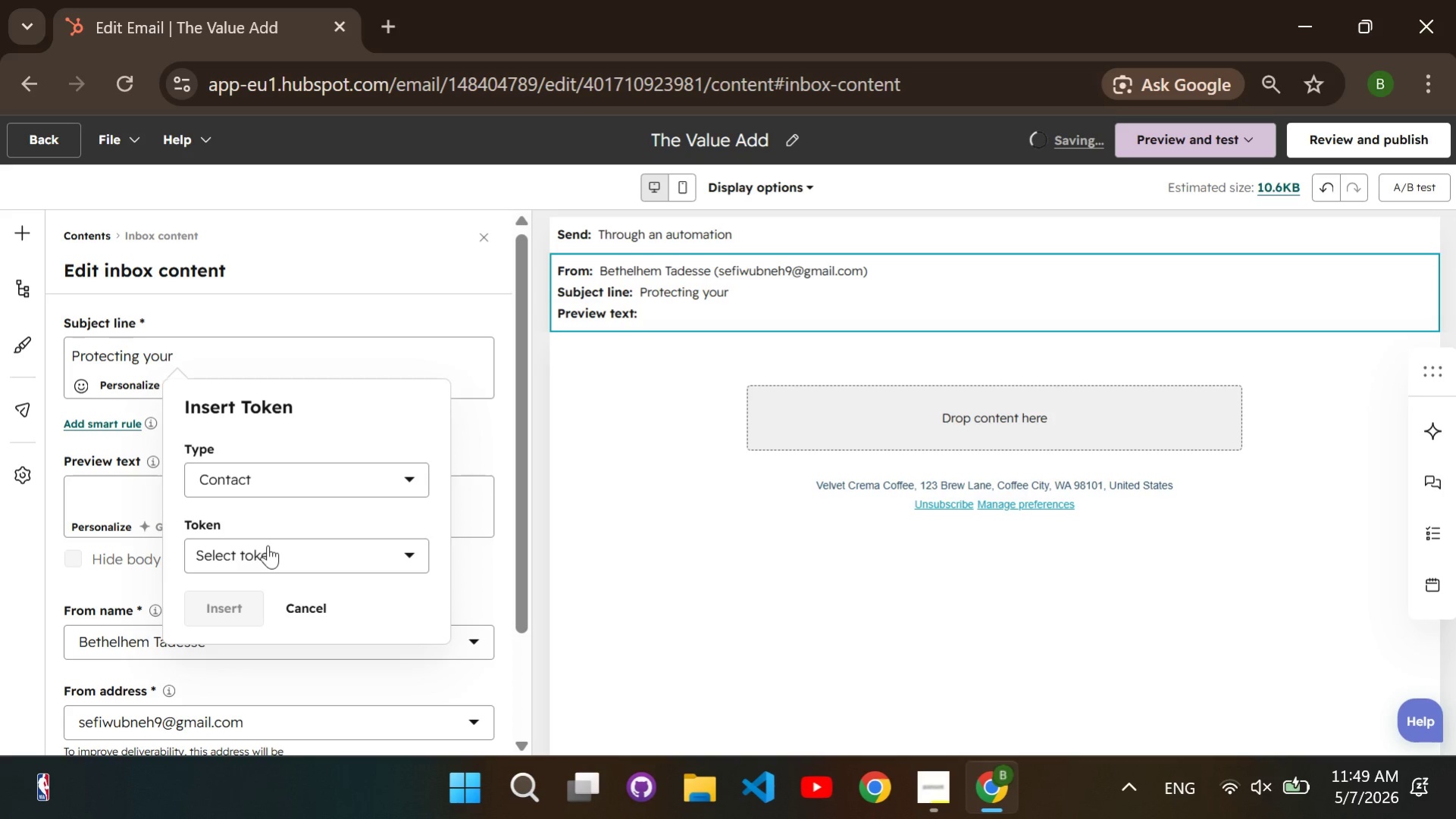 
left_click_drag(start_coordinate=[268, 545], to_coordinate=[274, 545])
 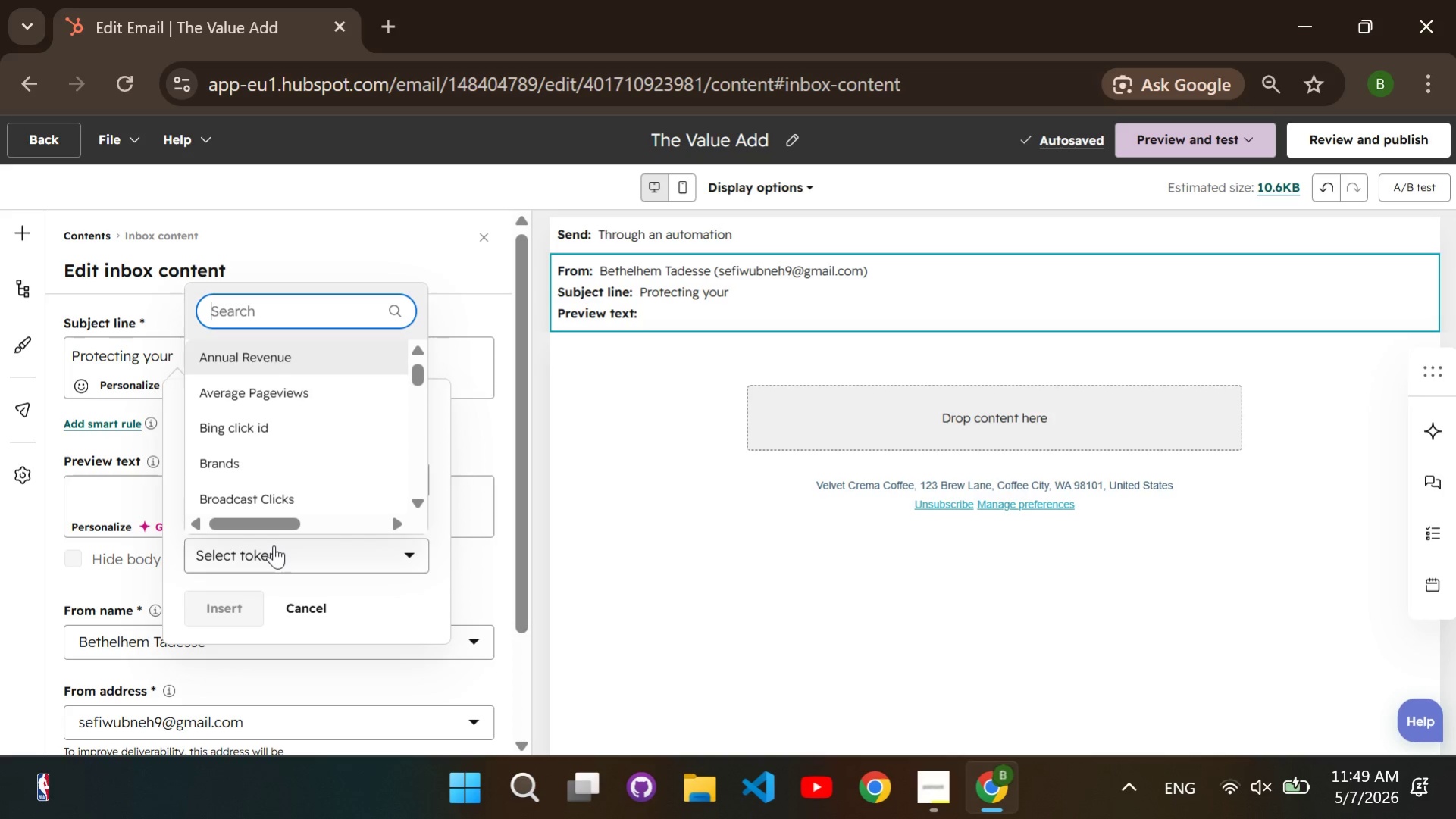 
type(last service type)
 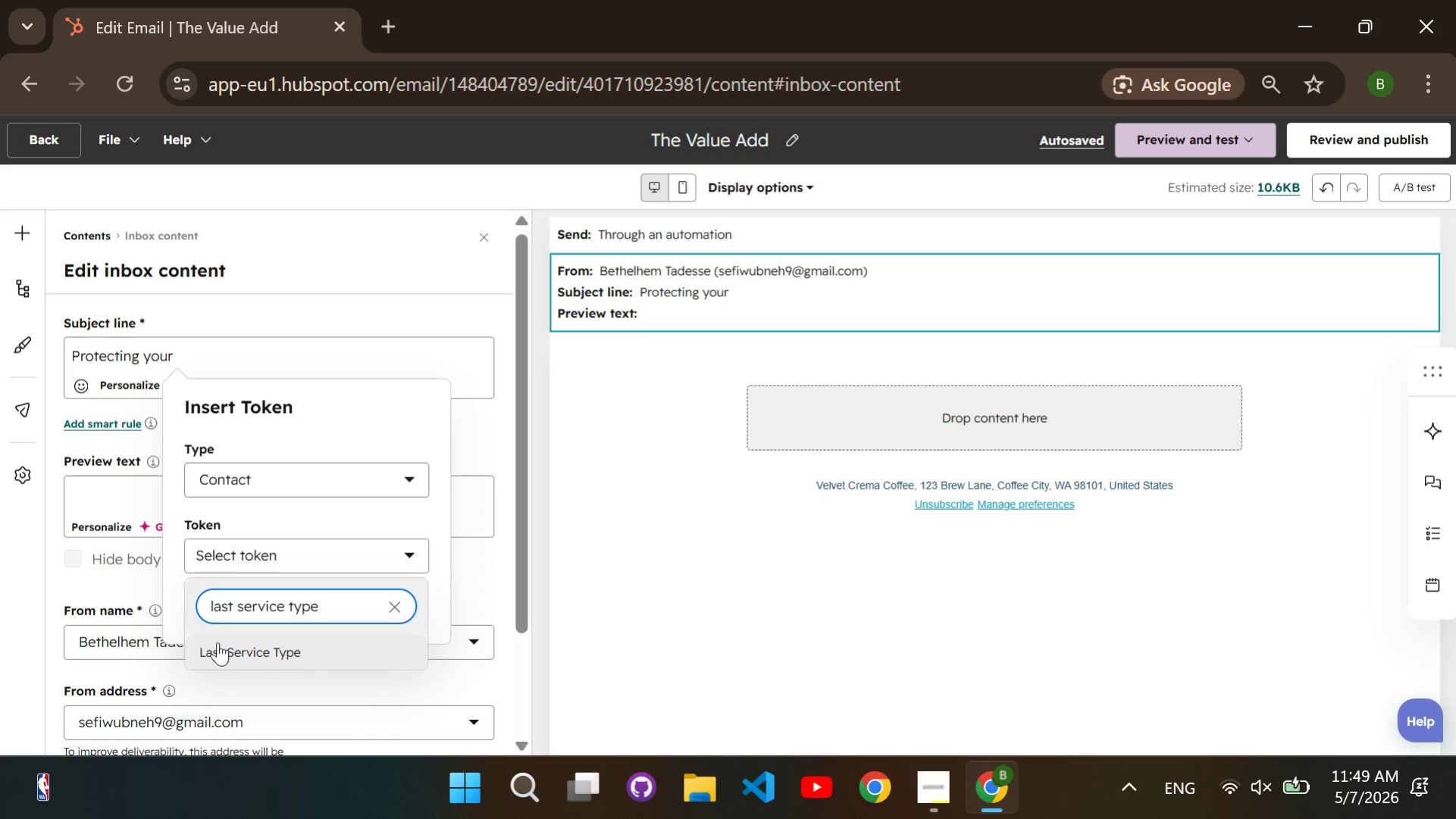 
left_click([215, 652])
 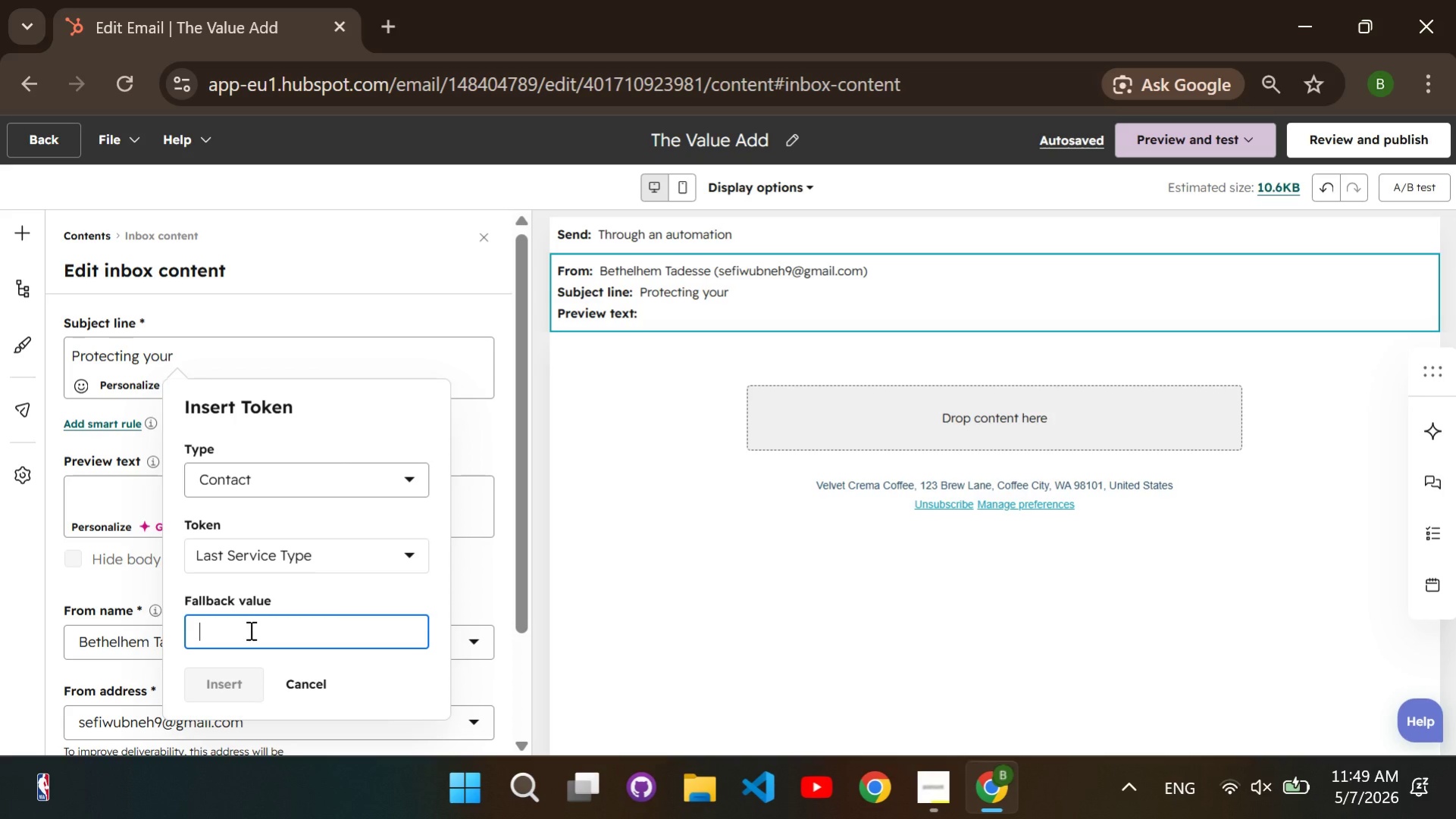 
left_click([249, 630])
 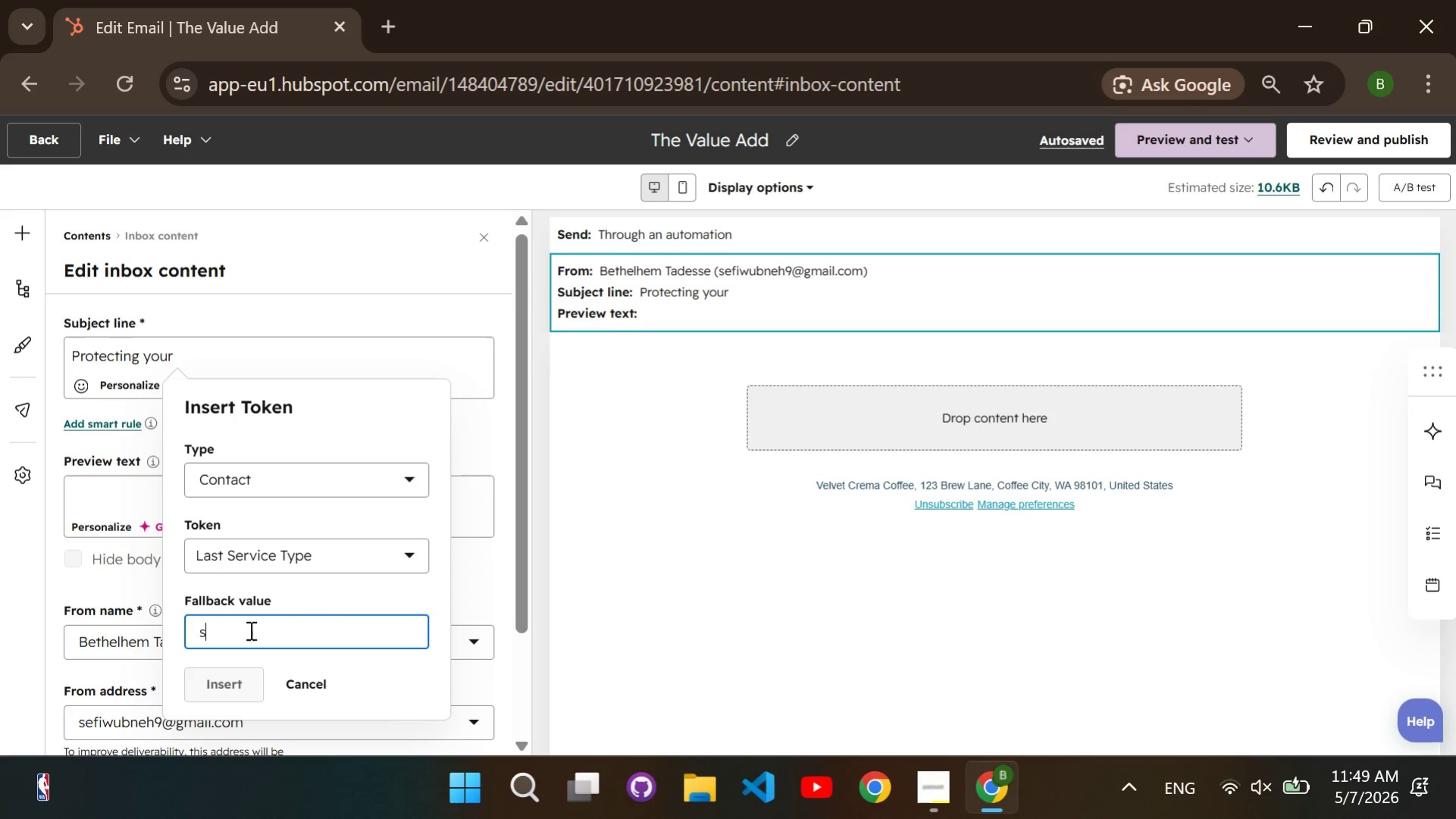 
type(service)
 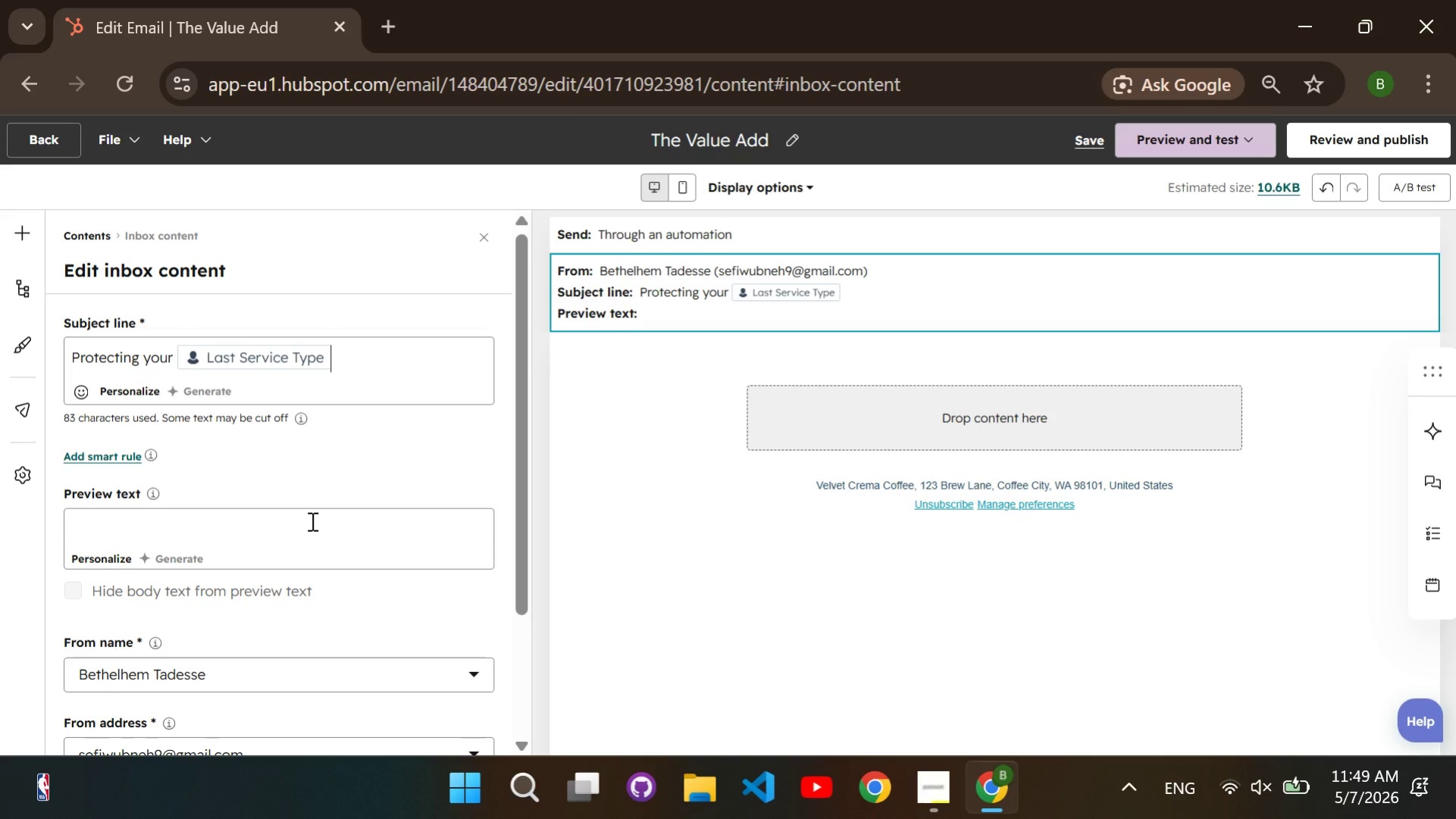 
type( this season.)
 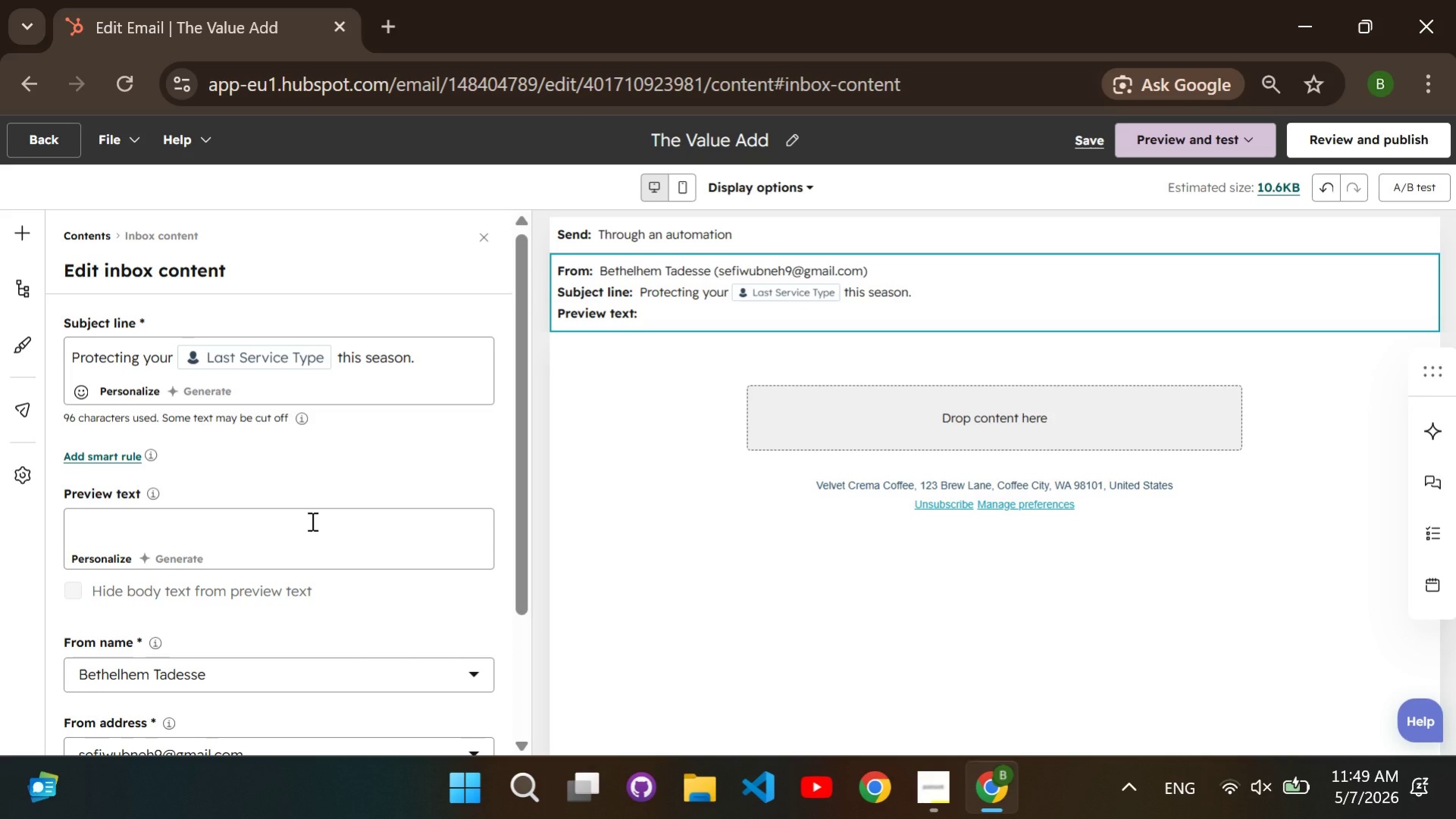 
left_click([311, 520])
 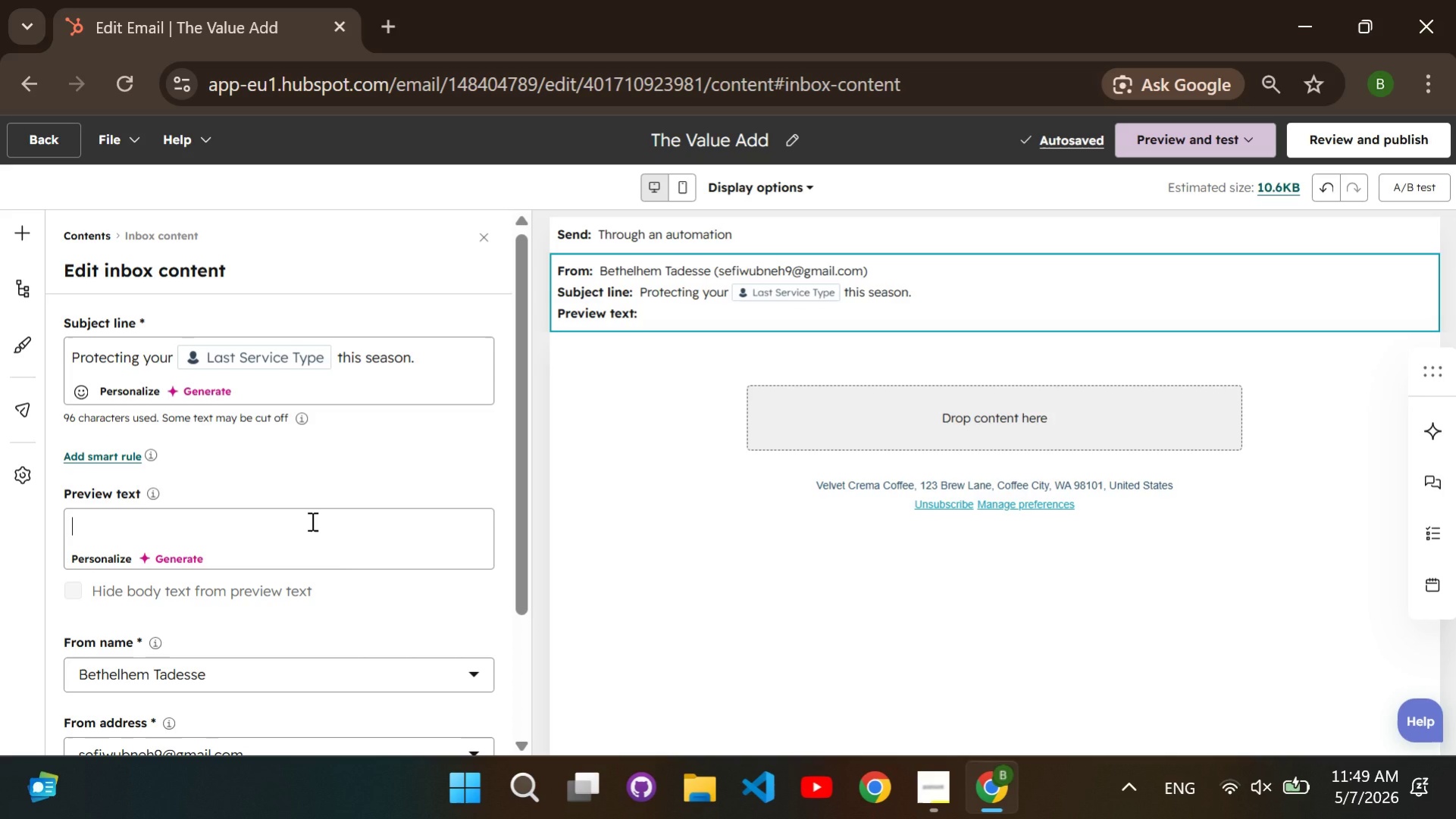 
type(Expert tips on maintaining )
 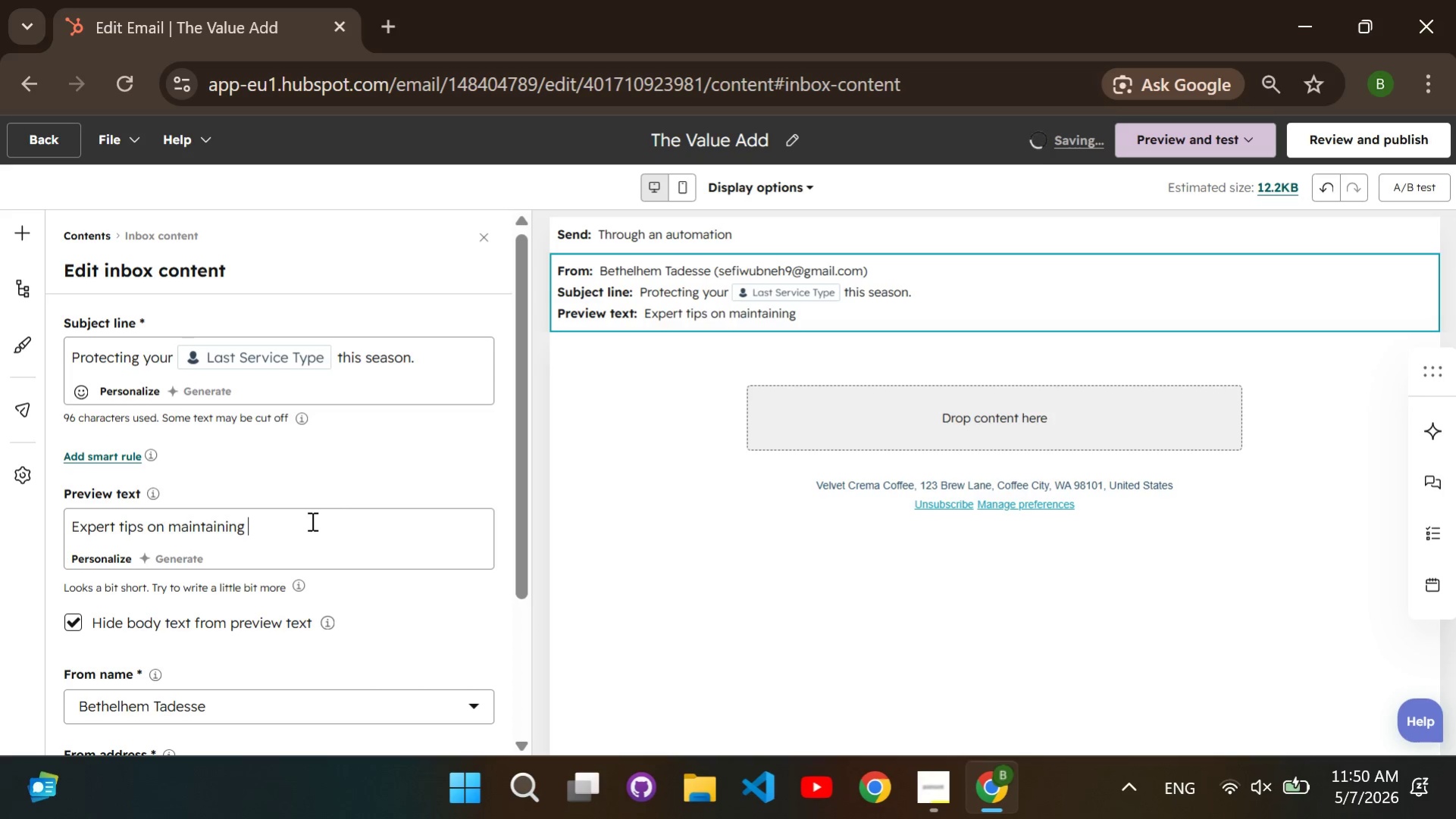 
type(your stone and metal work as the weather changed.)
 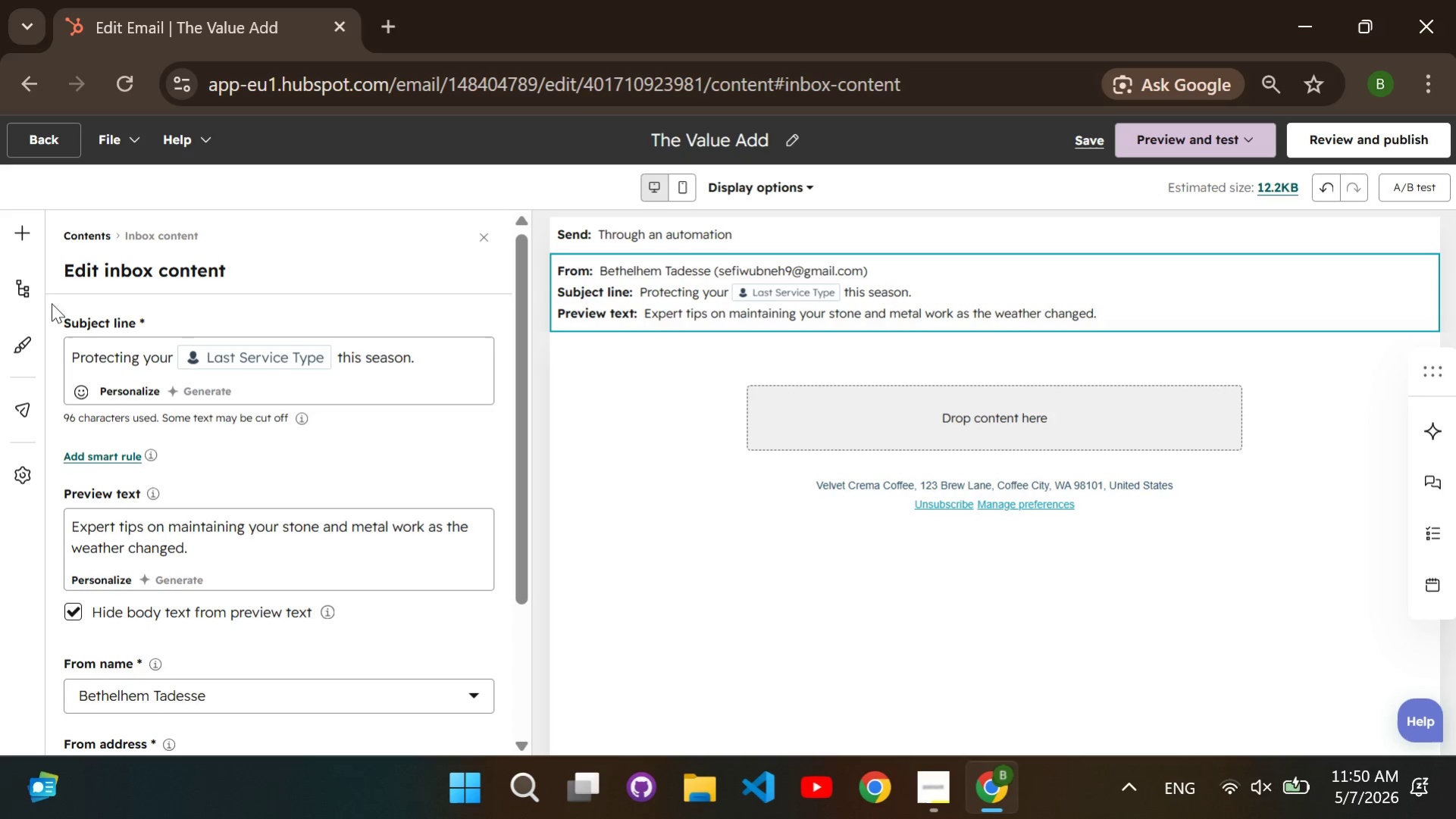 
left_click([20, 230])
 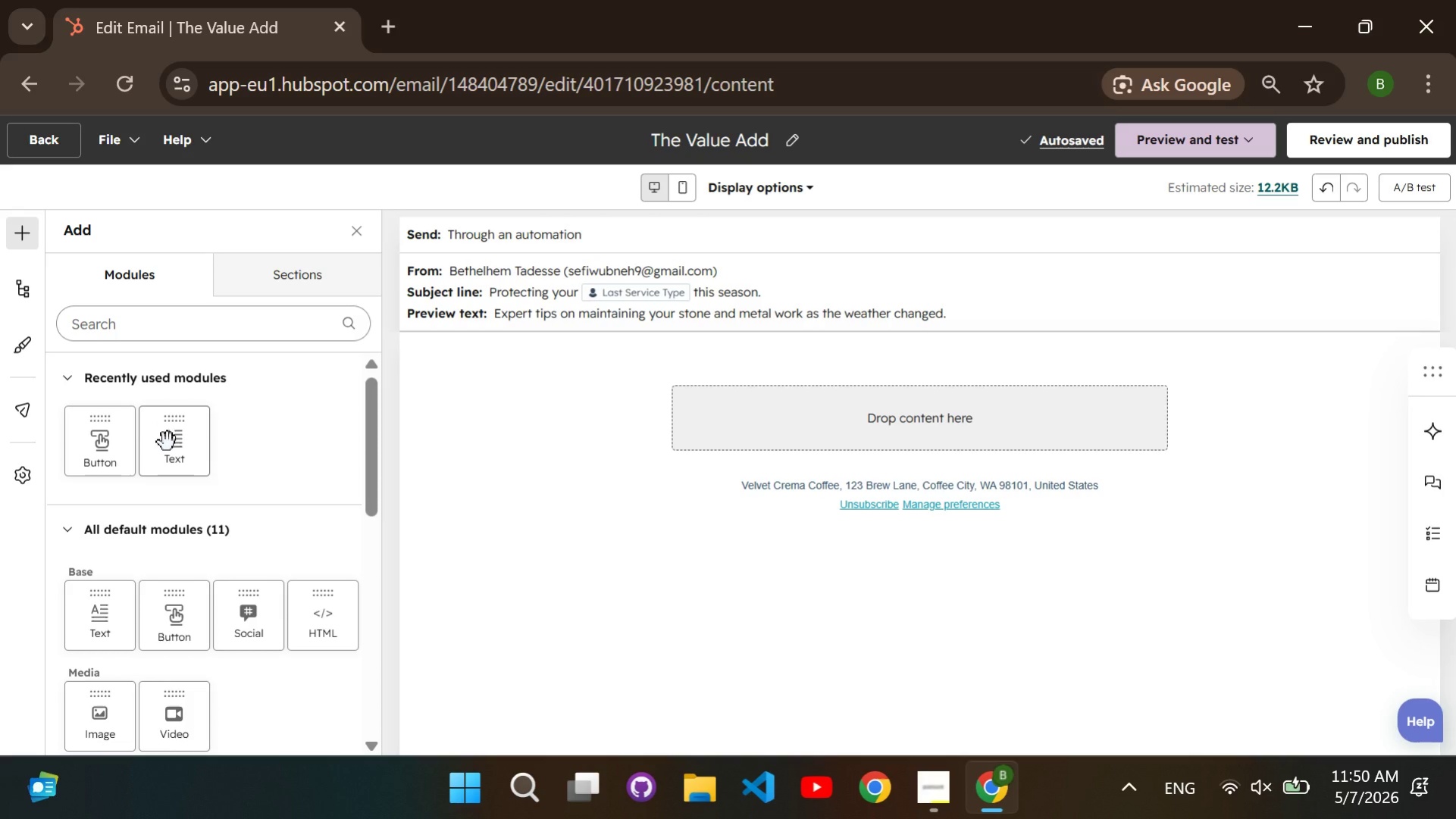 
left_click_drag(start_coordinate=[168, 442], to_coordinate=[768, 406])
 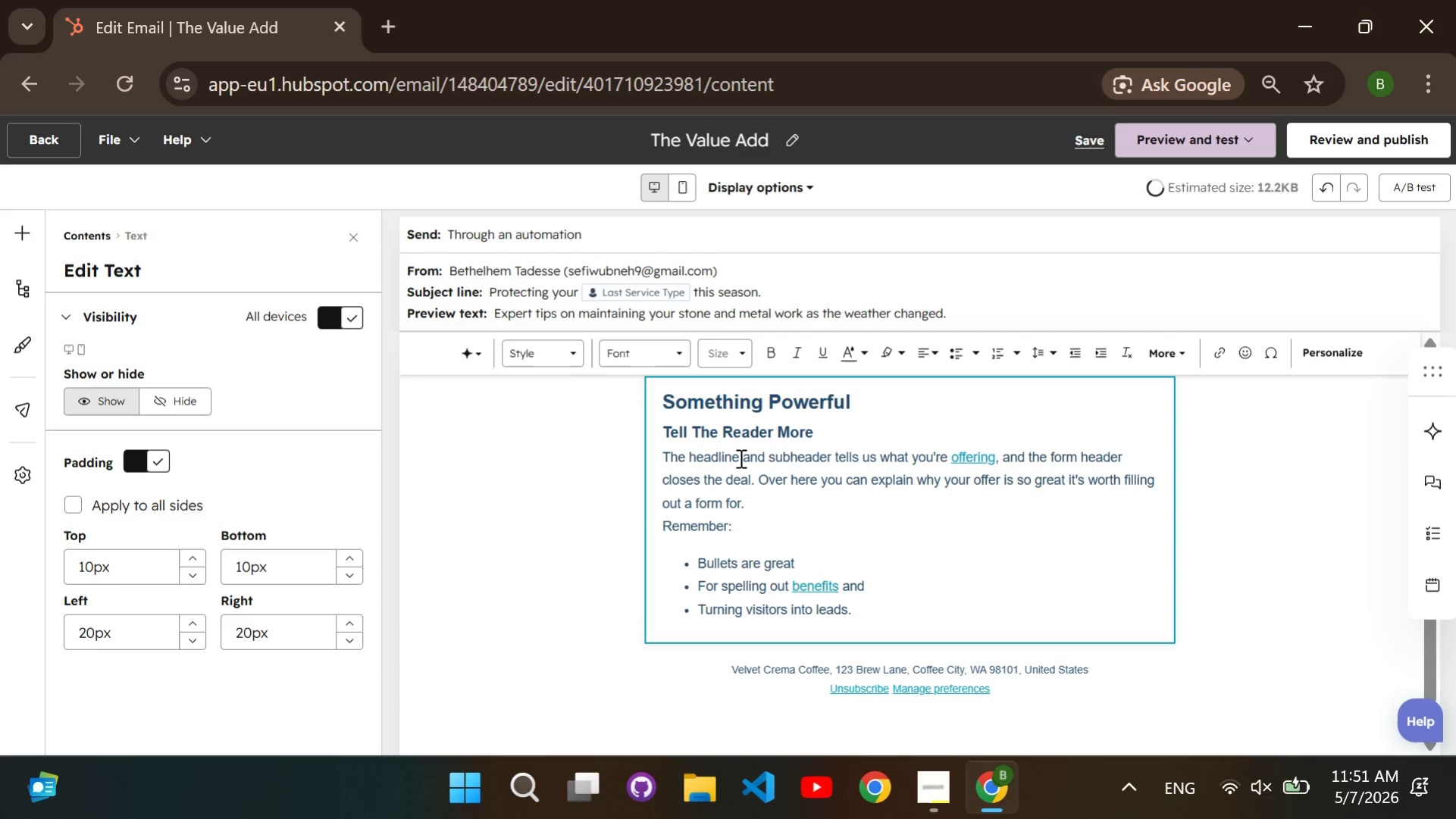 
left_click([739, 458])
 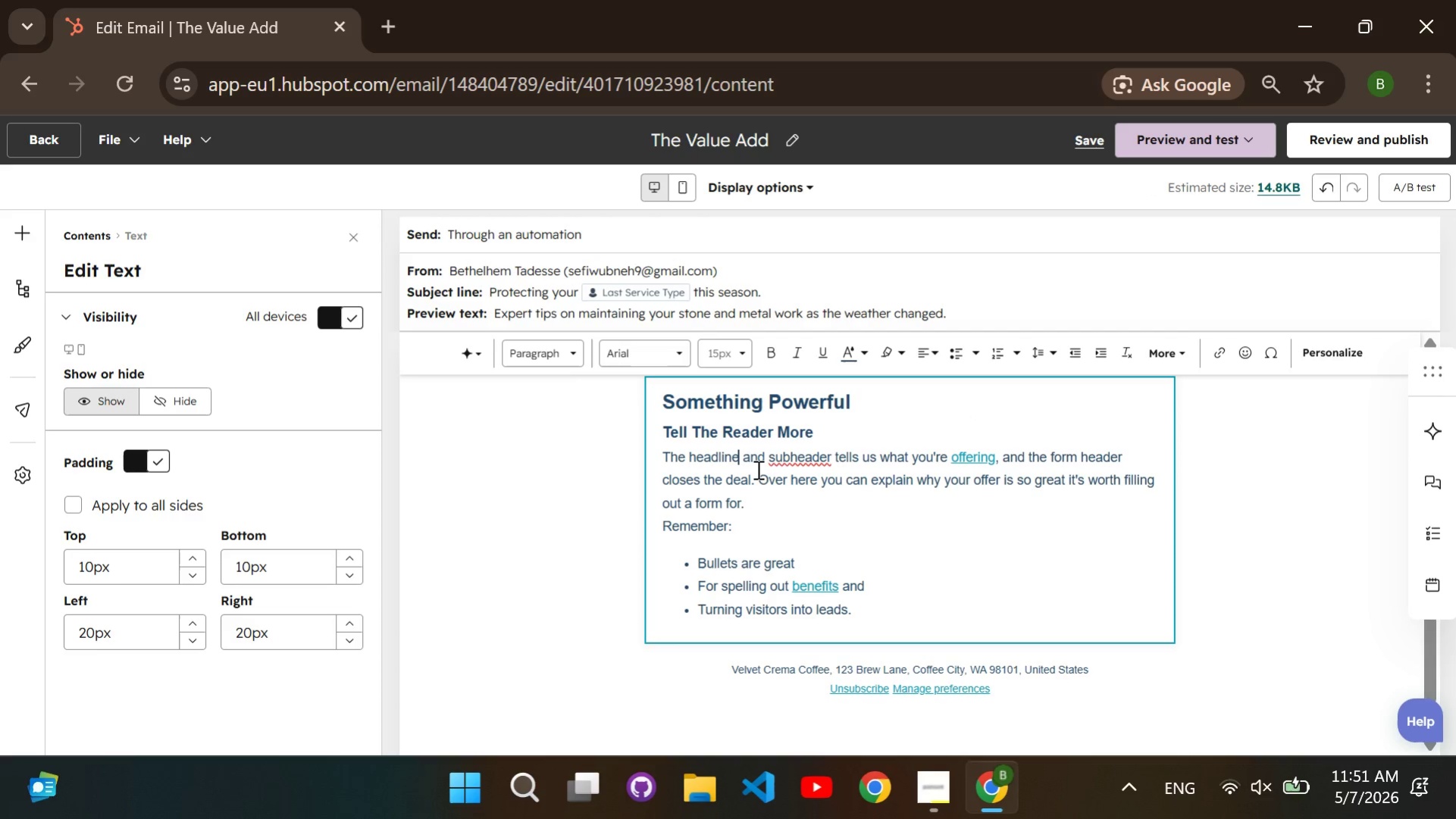 
key(Control+ControlLeft)
 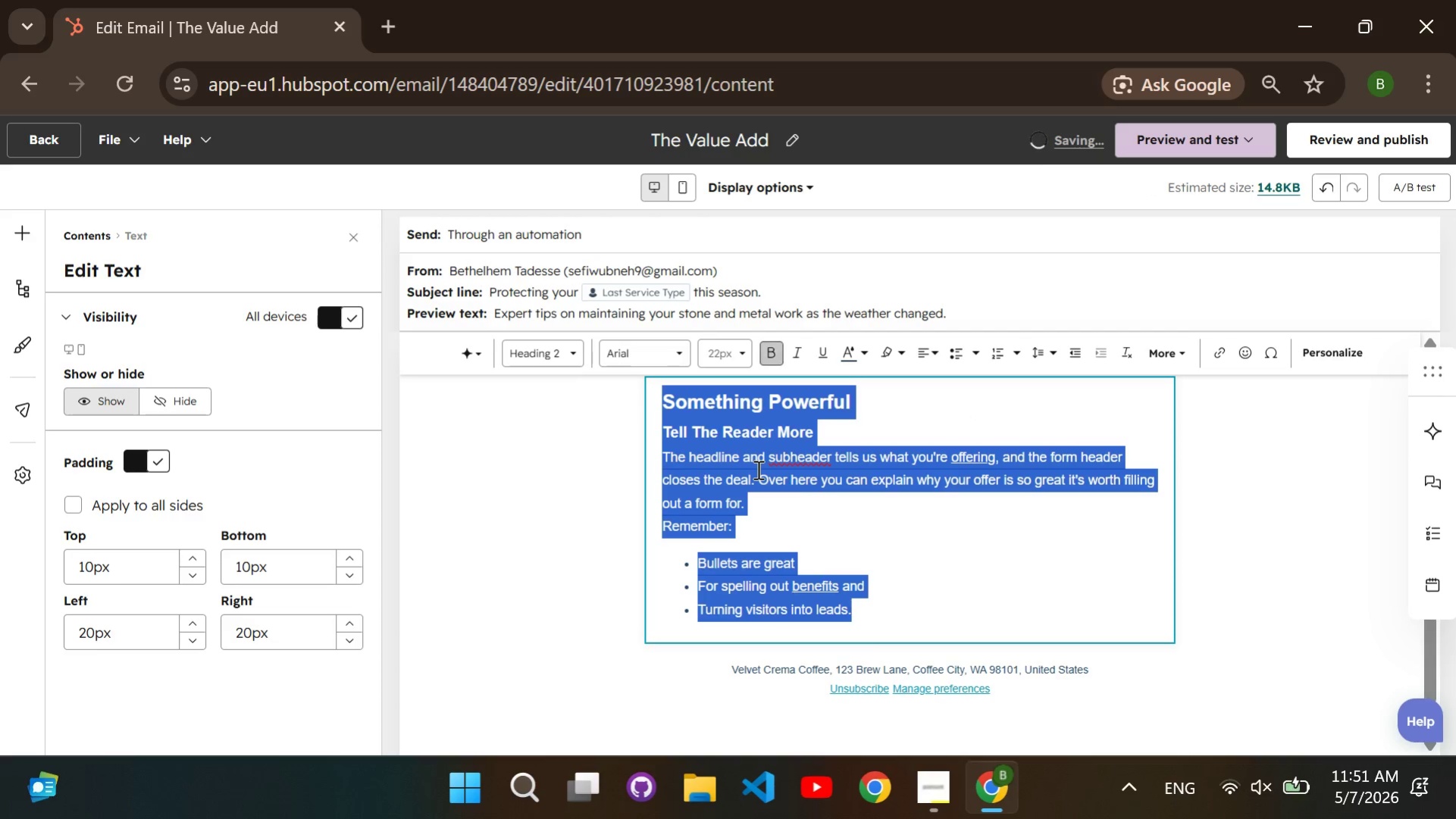 
key(Control+A)
 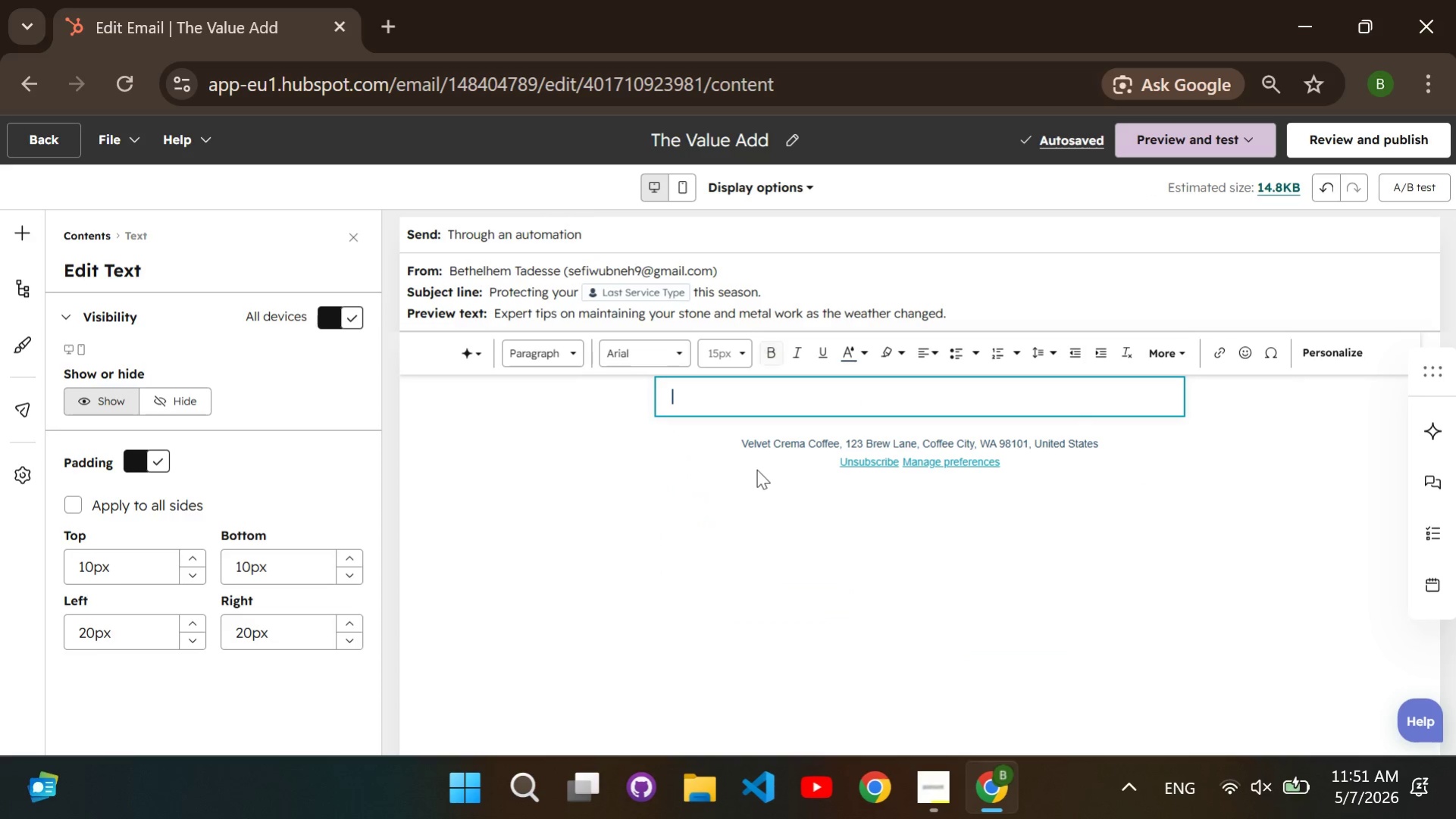 
key(Backspace)
 